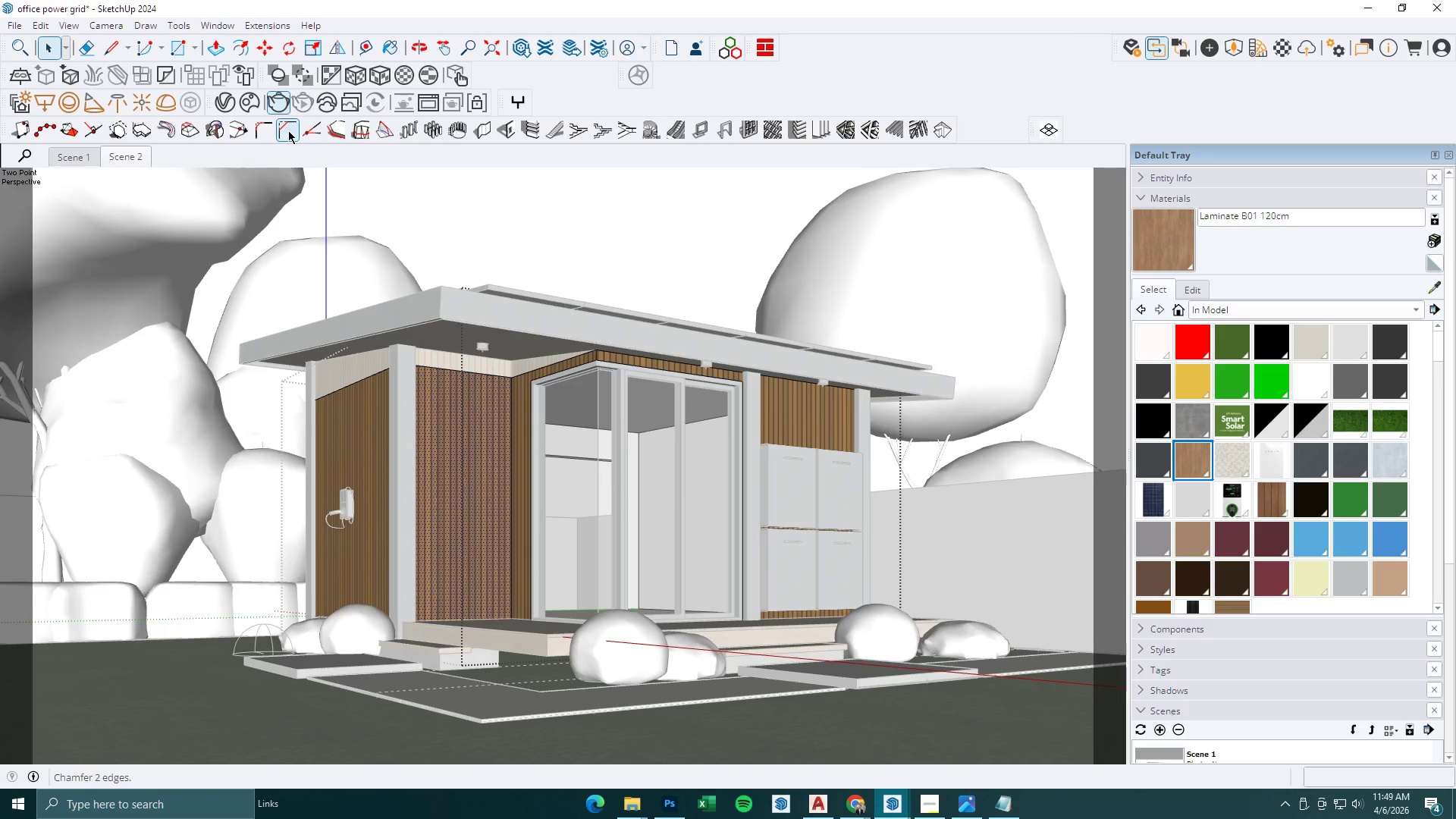 
wait(25.09)
 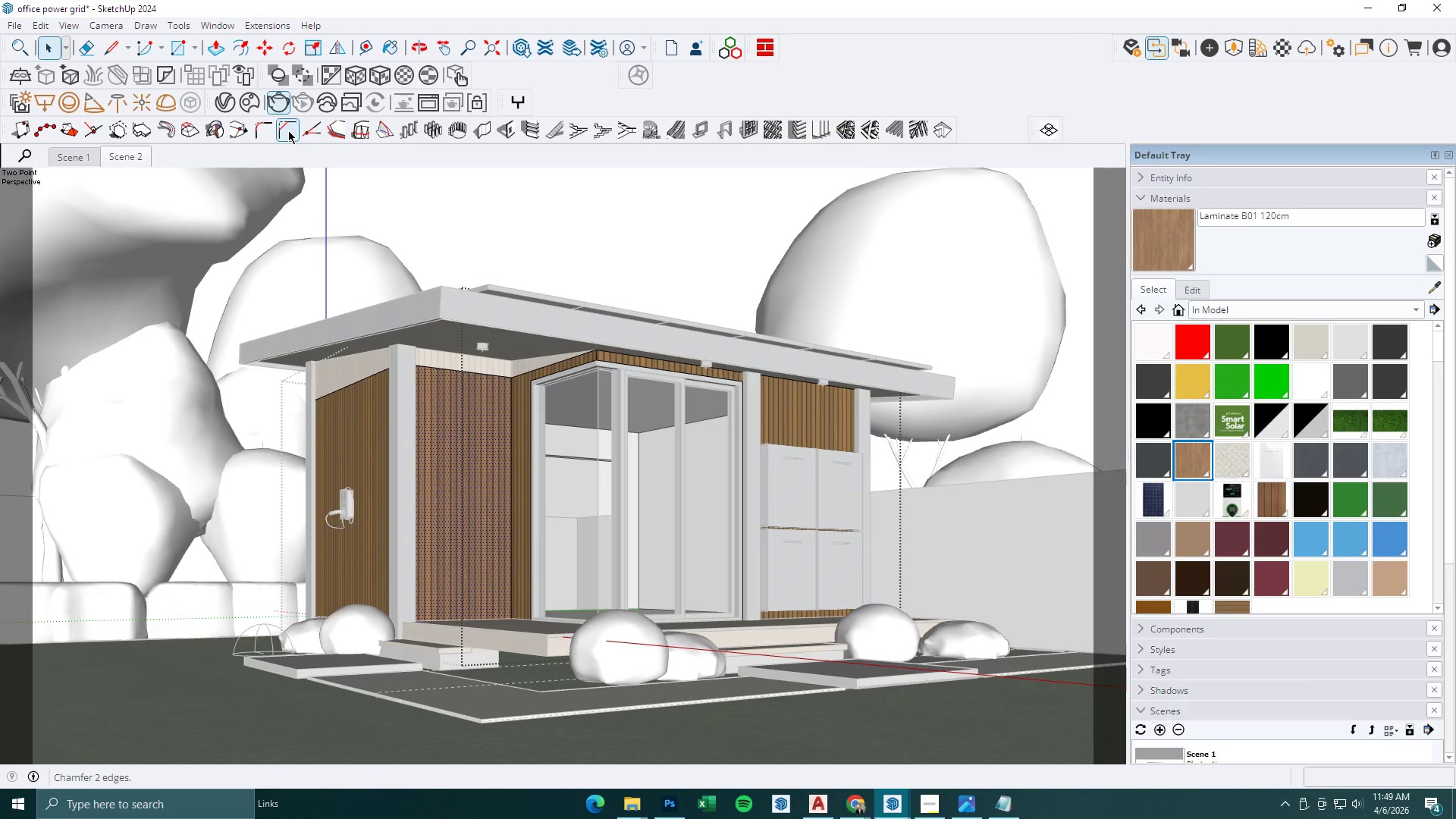 
left_click([458, 295])
 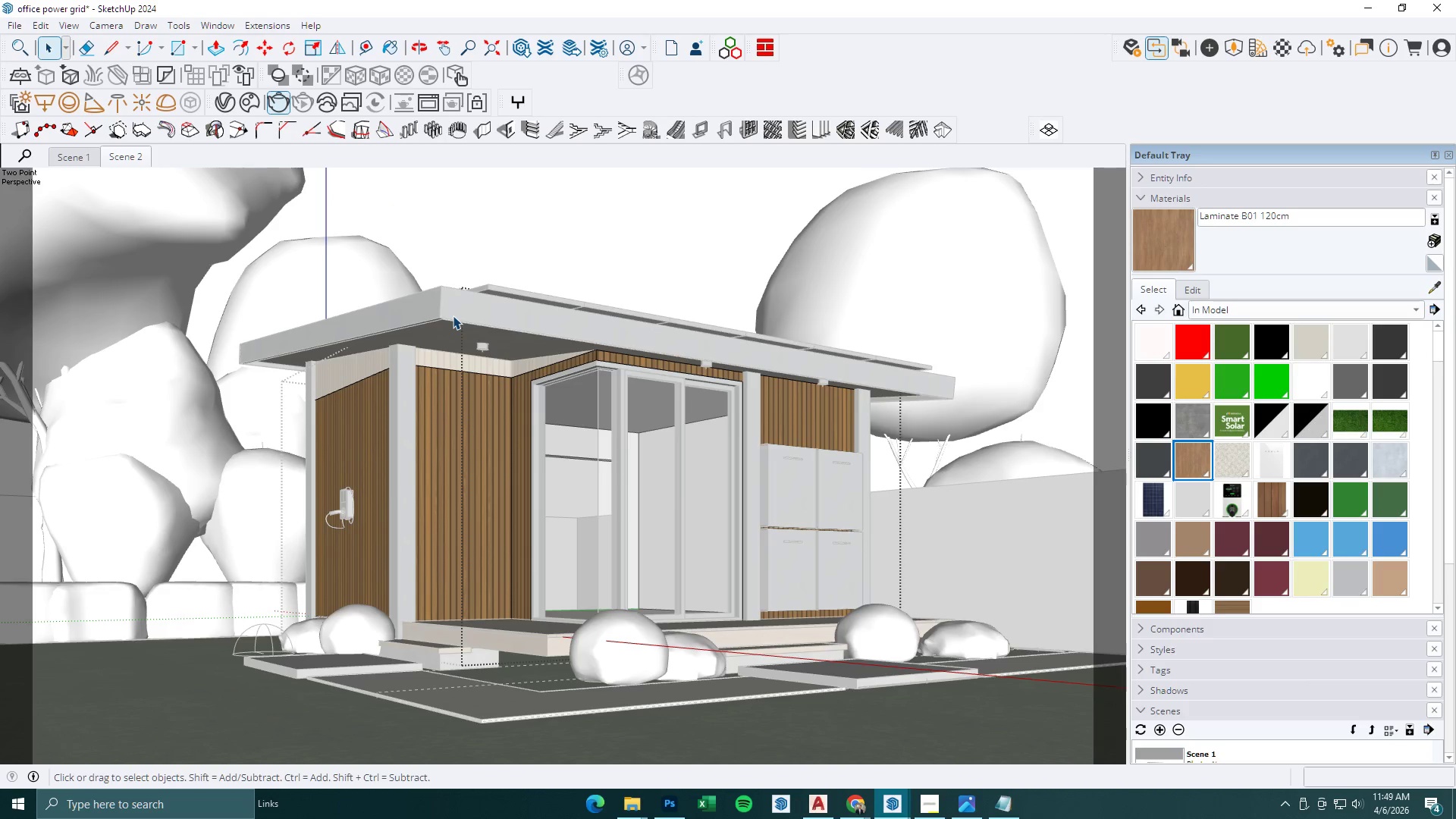 
key(Escape)
 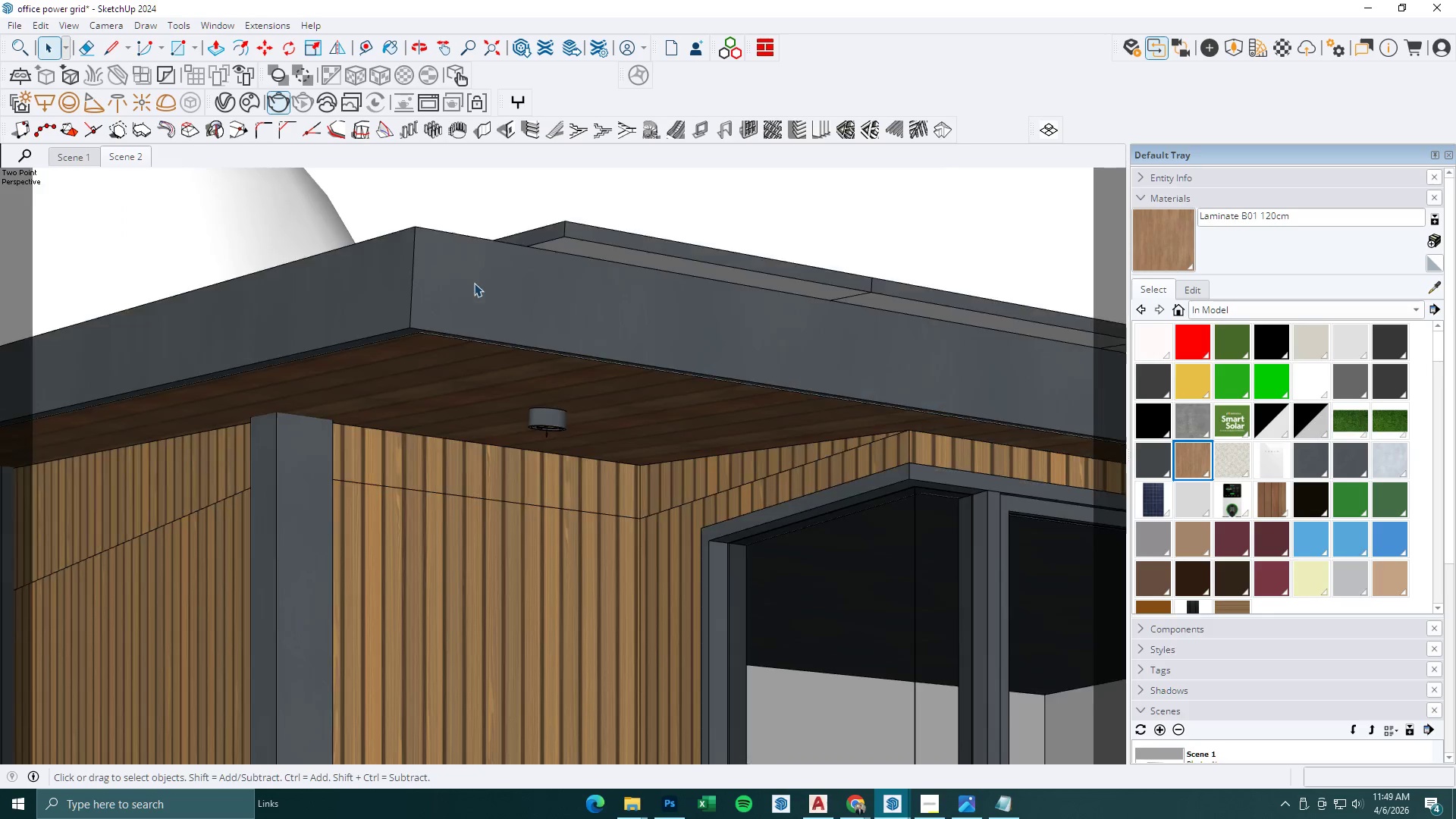 
left_click([474, 283])
 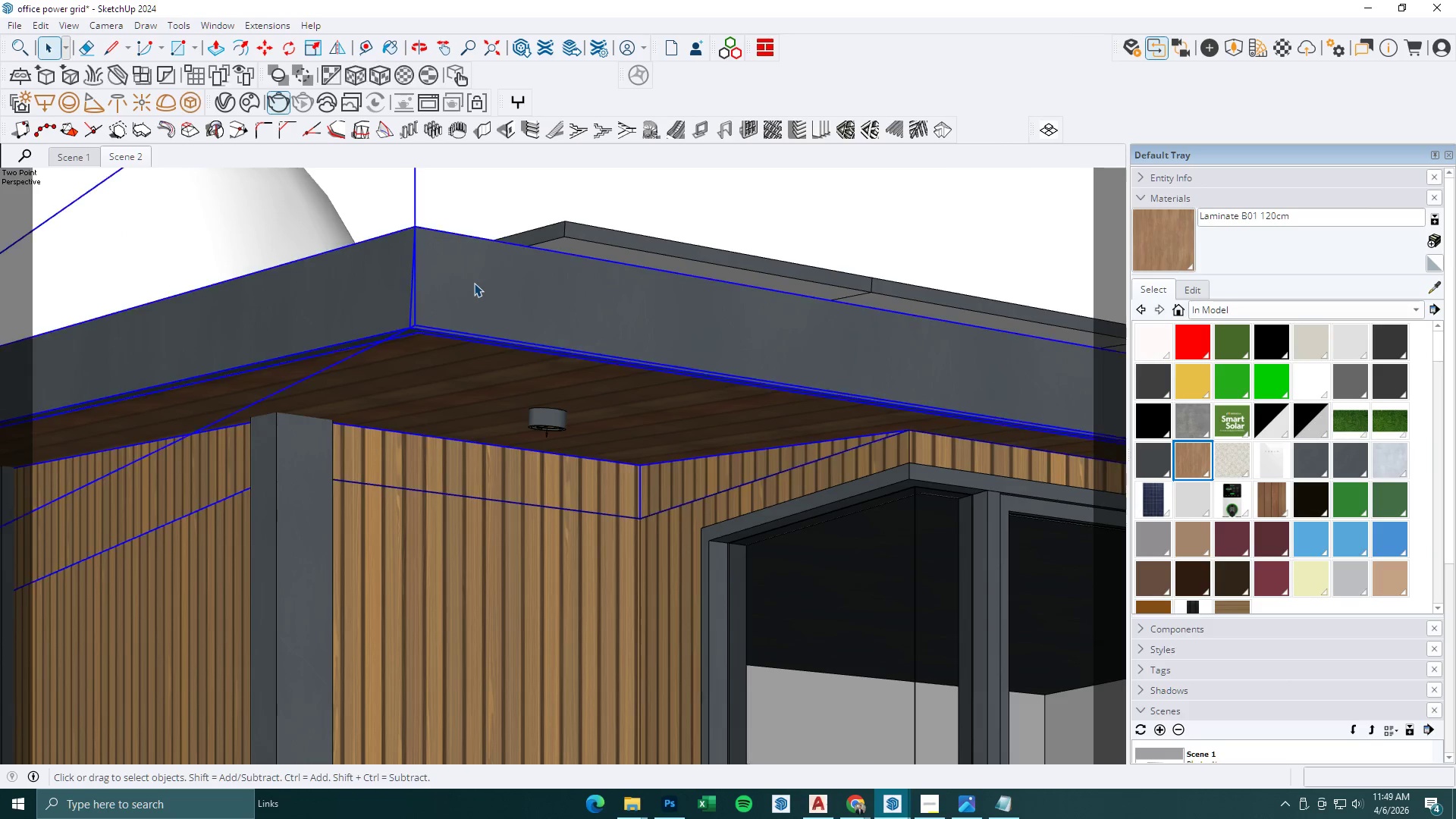 
scroll: coordinate [454, 305], scroll_direction: up, amount: 11.0
 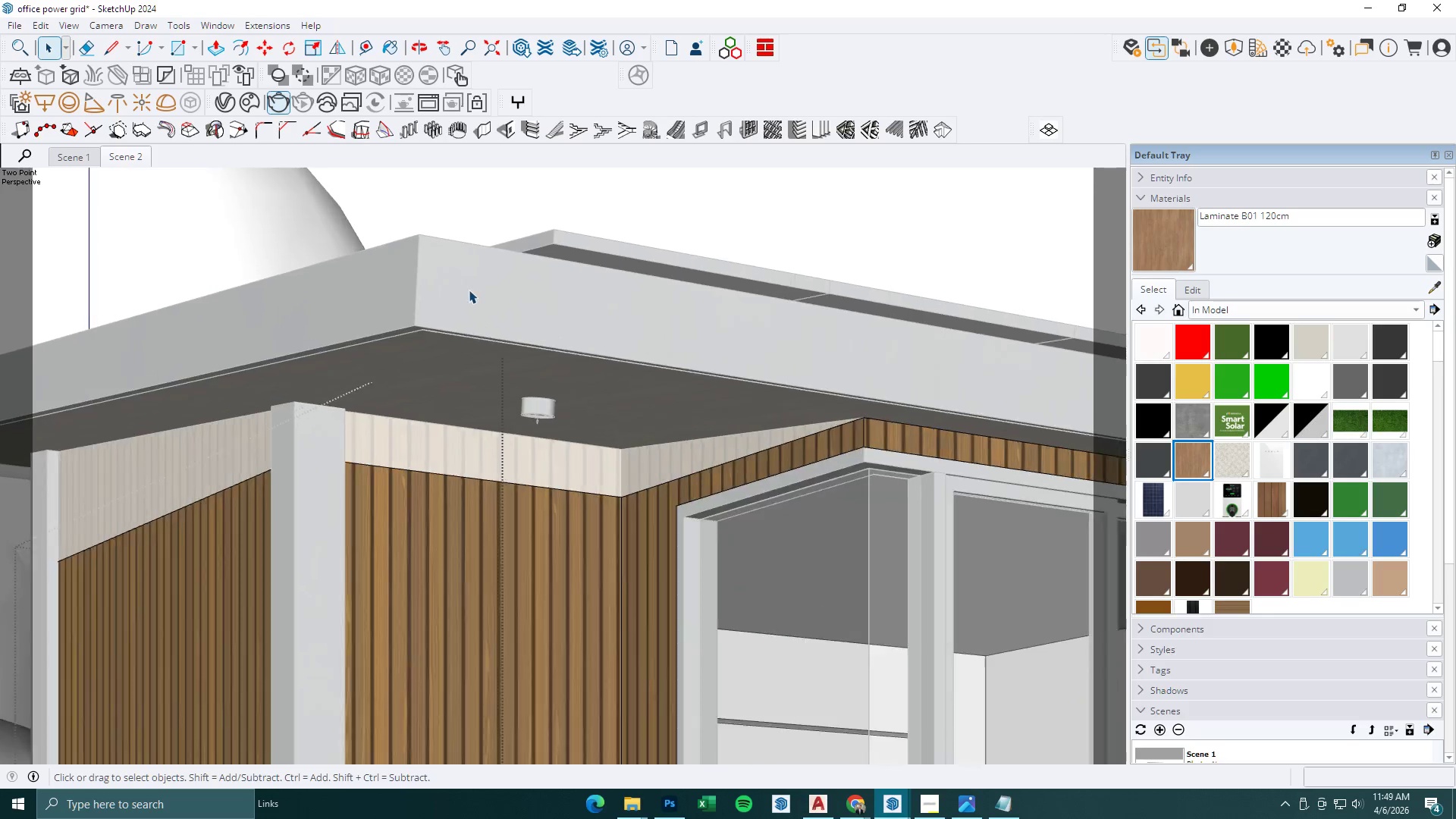 
double_click([474, 283])
 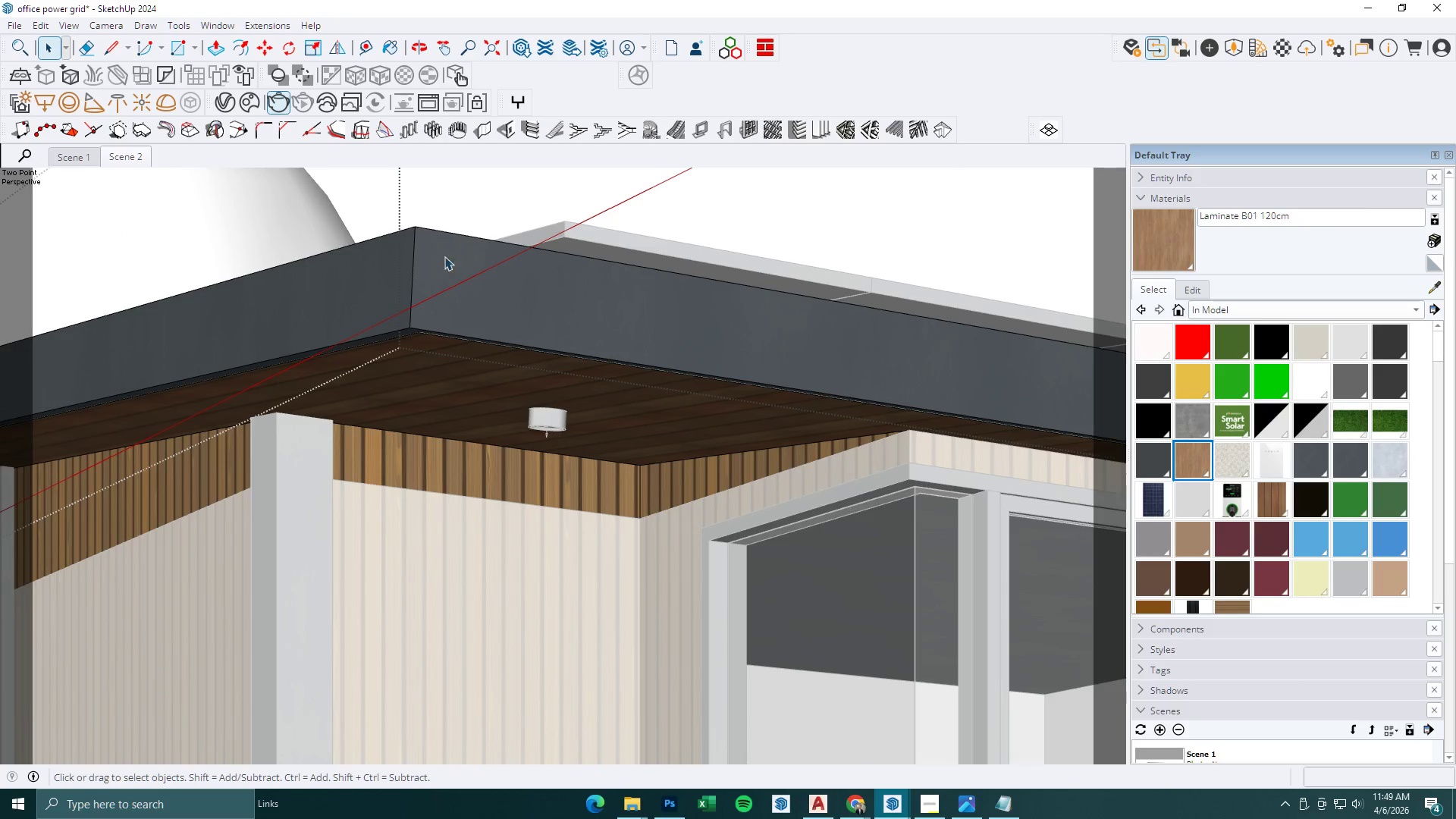 
triple_click([435, 243])
 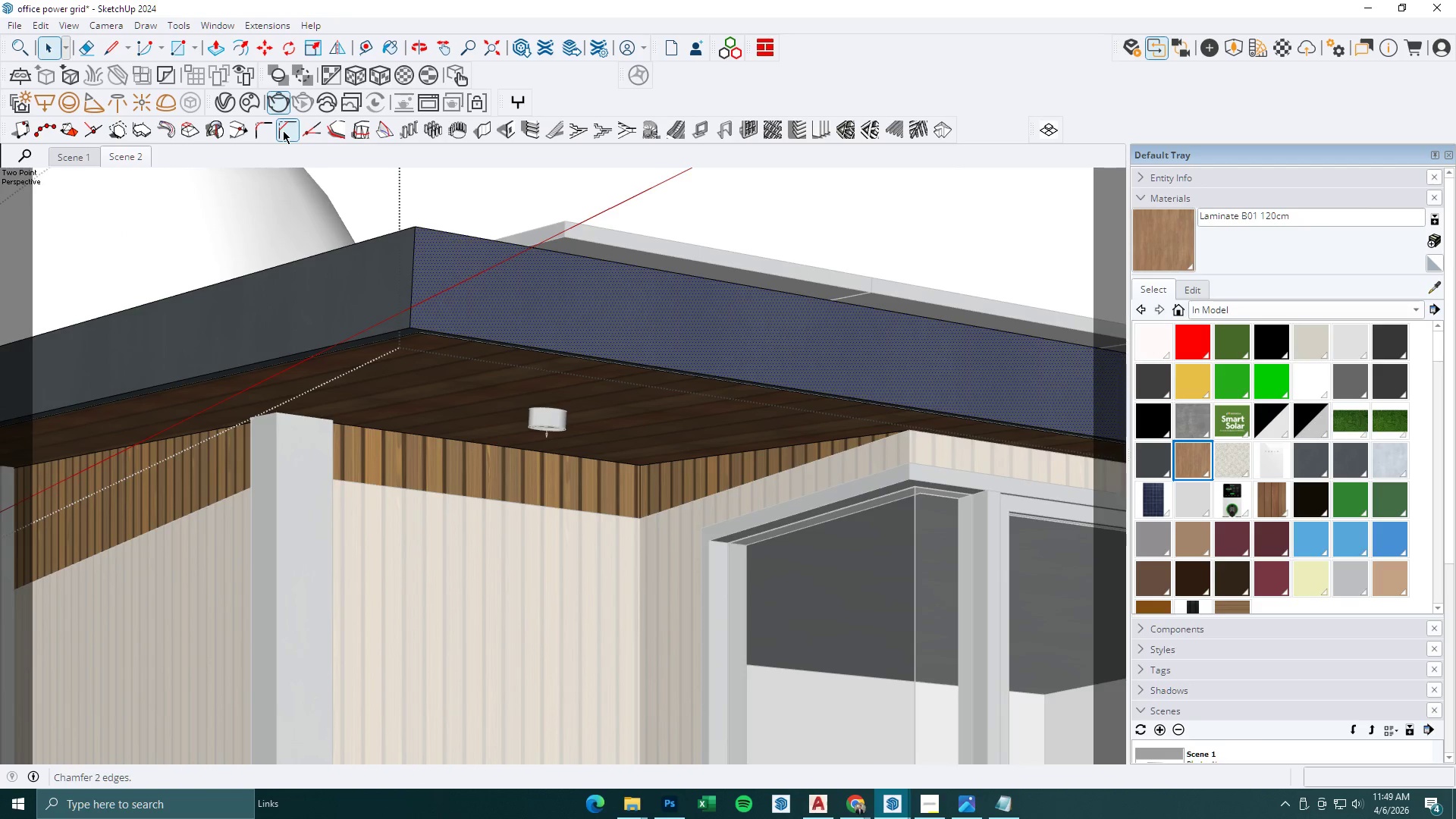 
left_click([453, 234])
 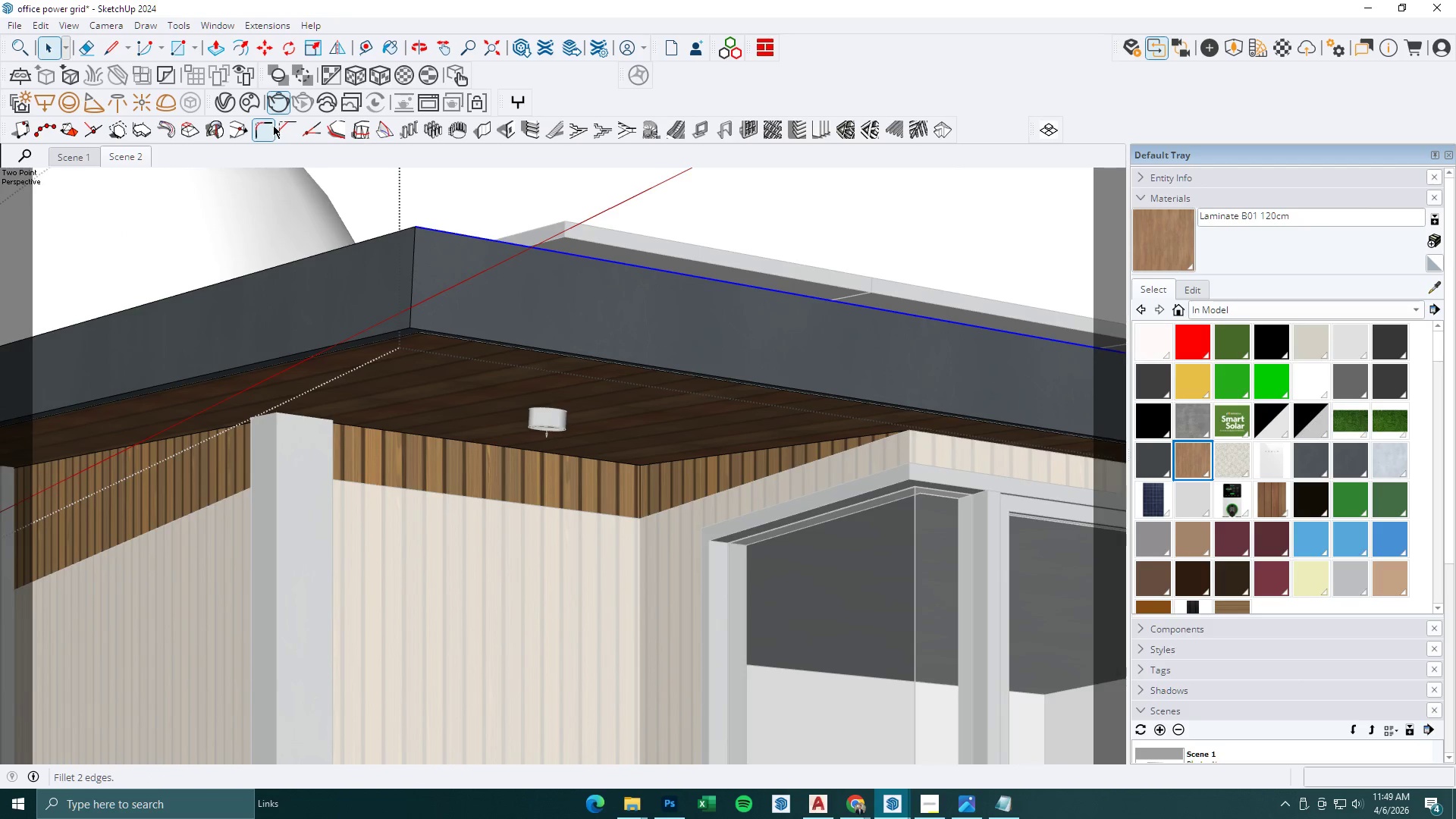 
left_click([292, 129])
 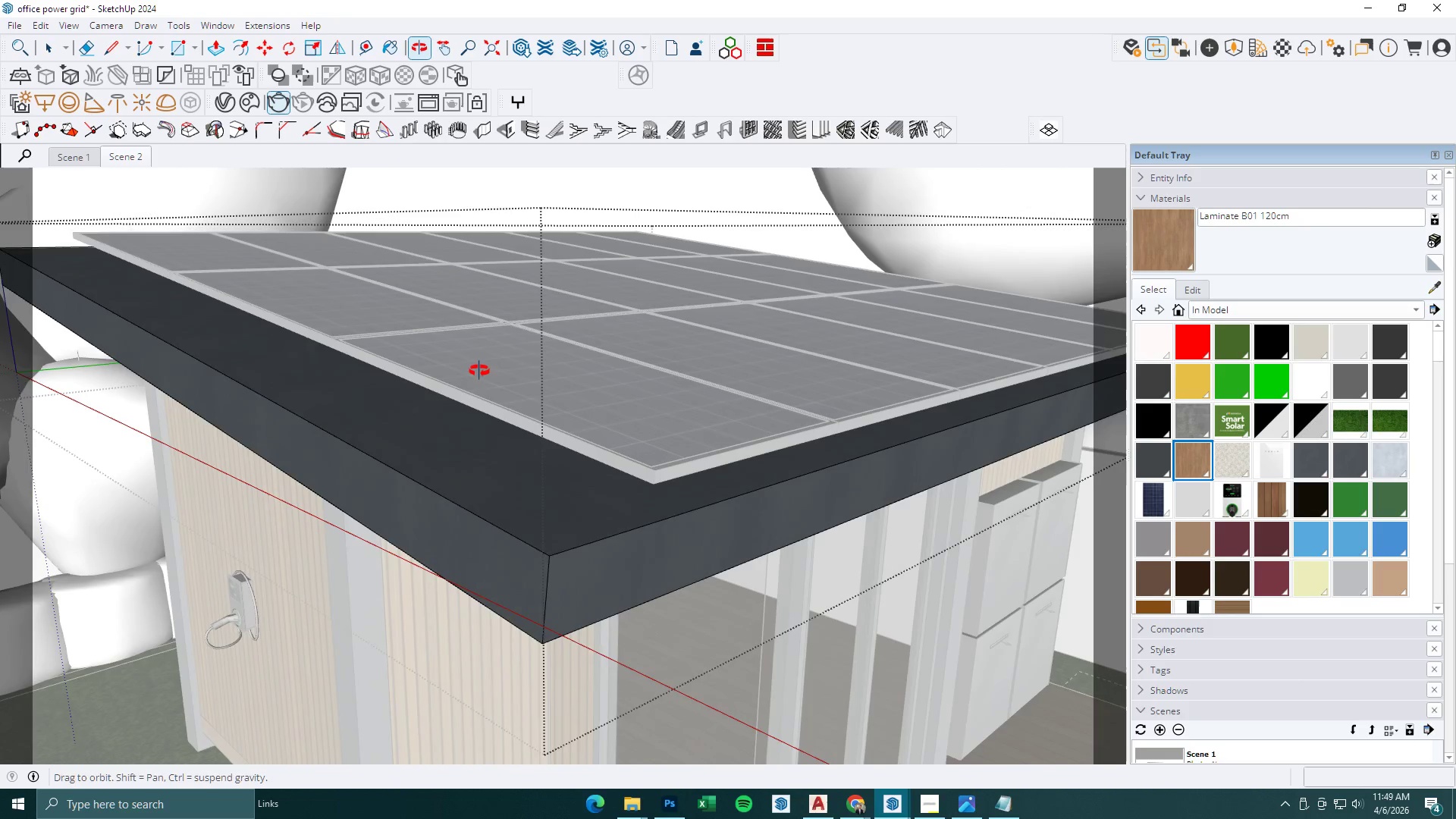 
scroll: coordinate [557, 526], scroll_direction: up, amount: 20.0
 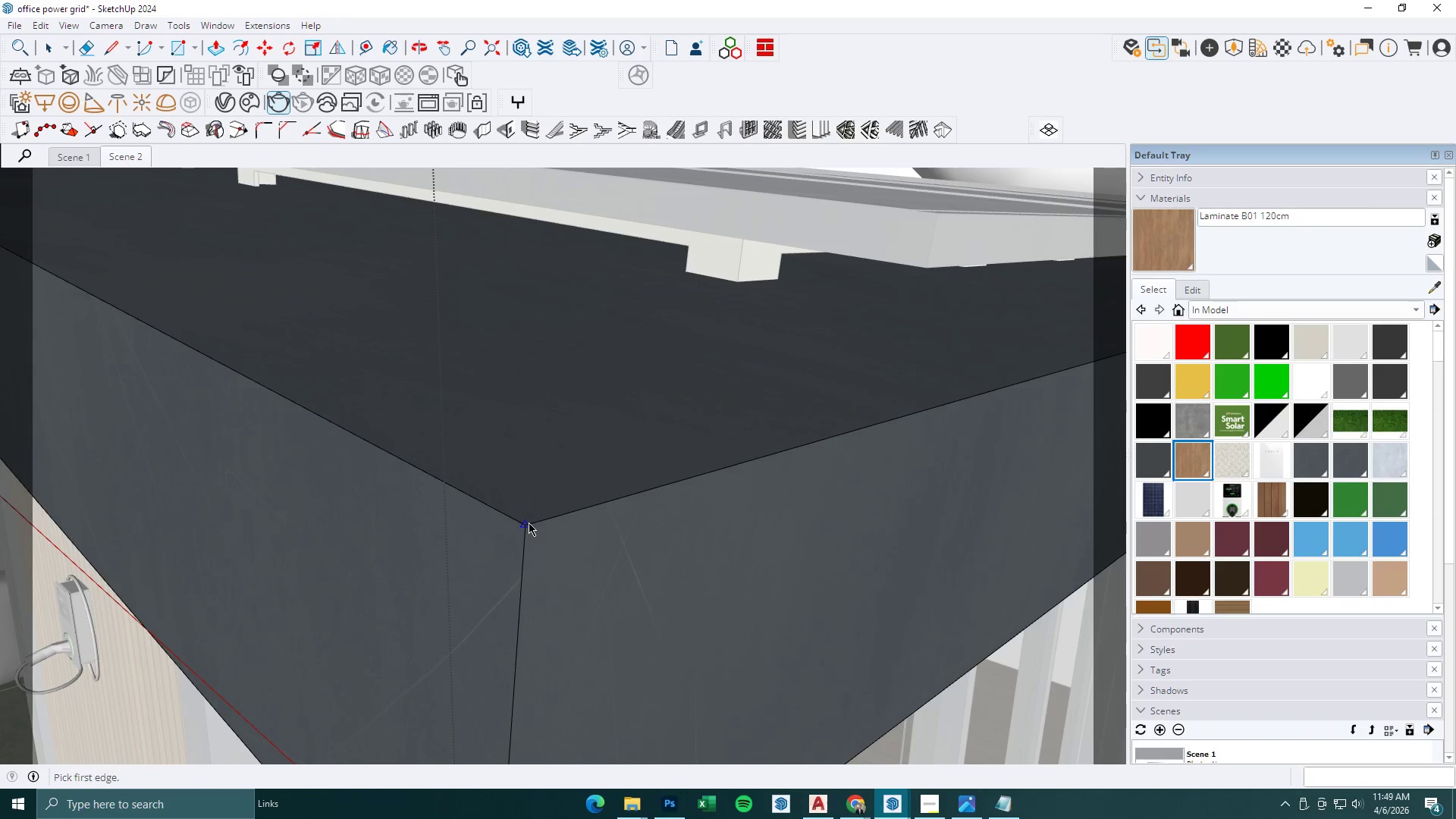 
left_click([529, 522])
 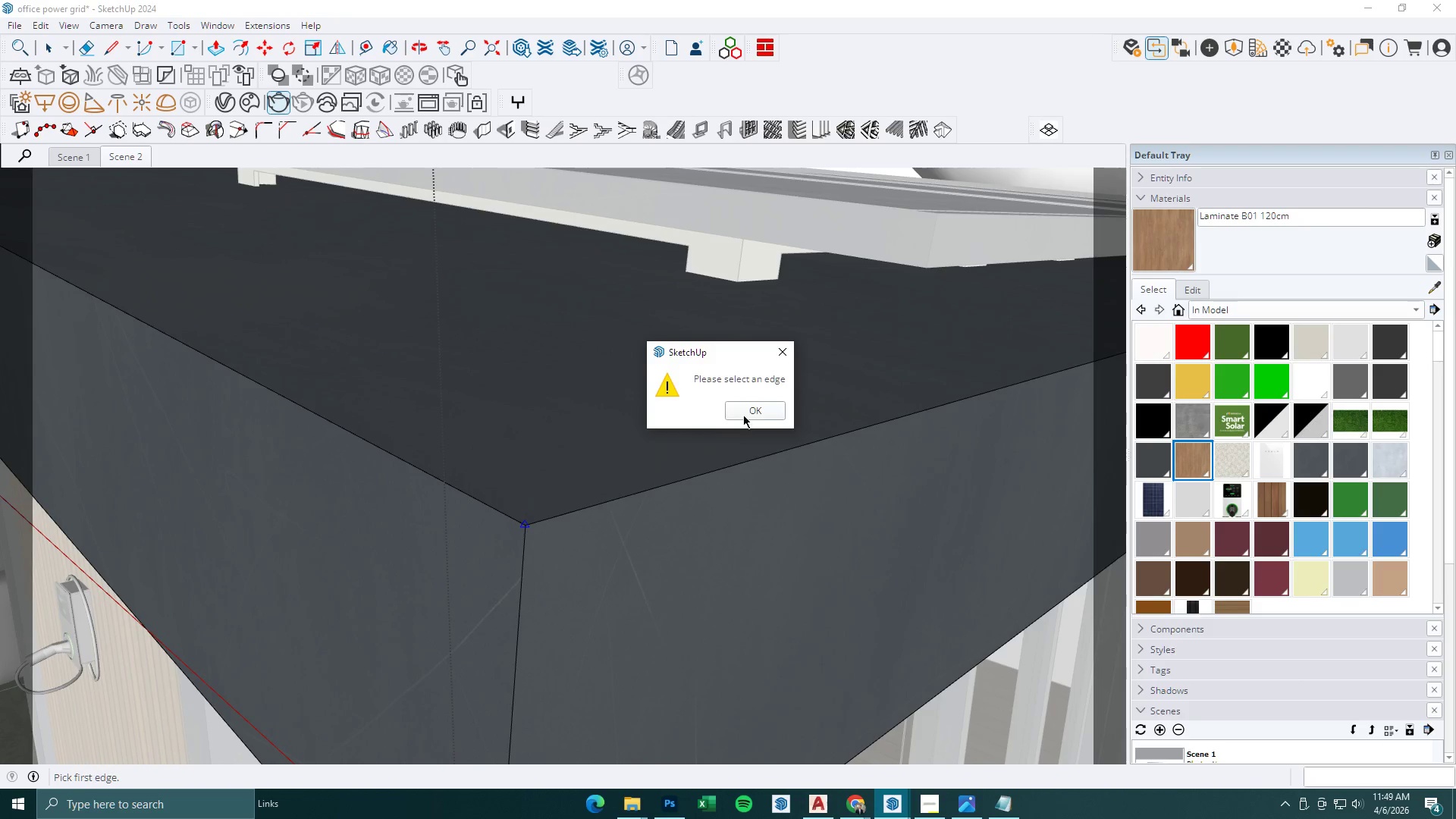 
left_click([759, 409])
 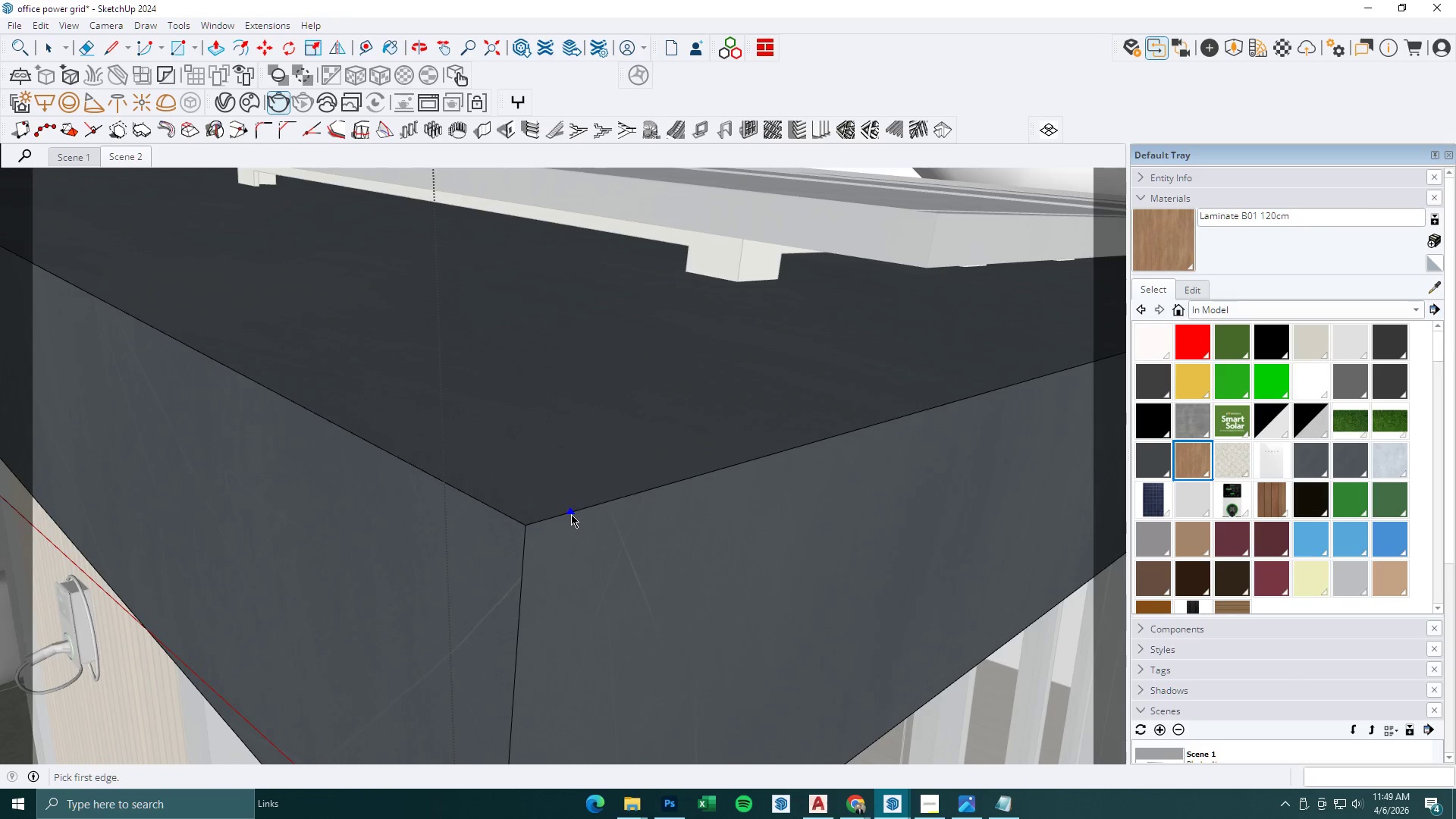 
left_click([571, 514])
 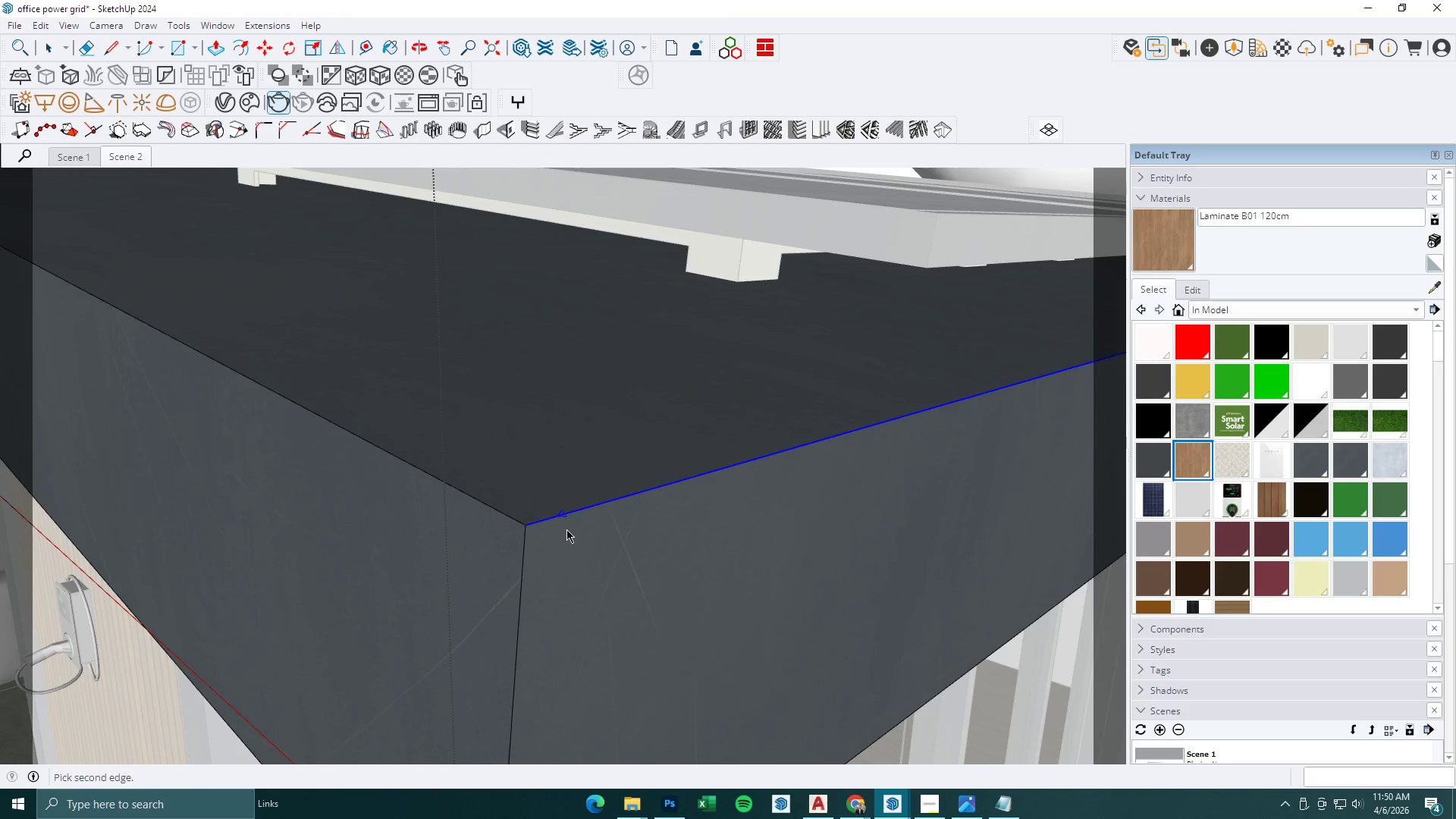 
left_click([570, 535])
 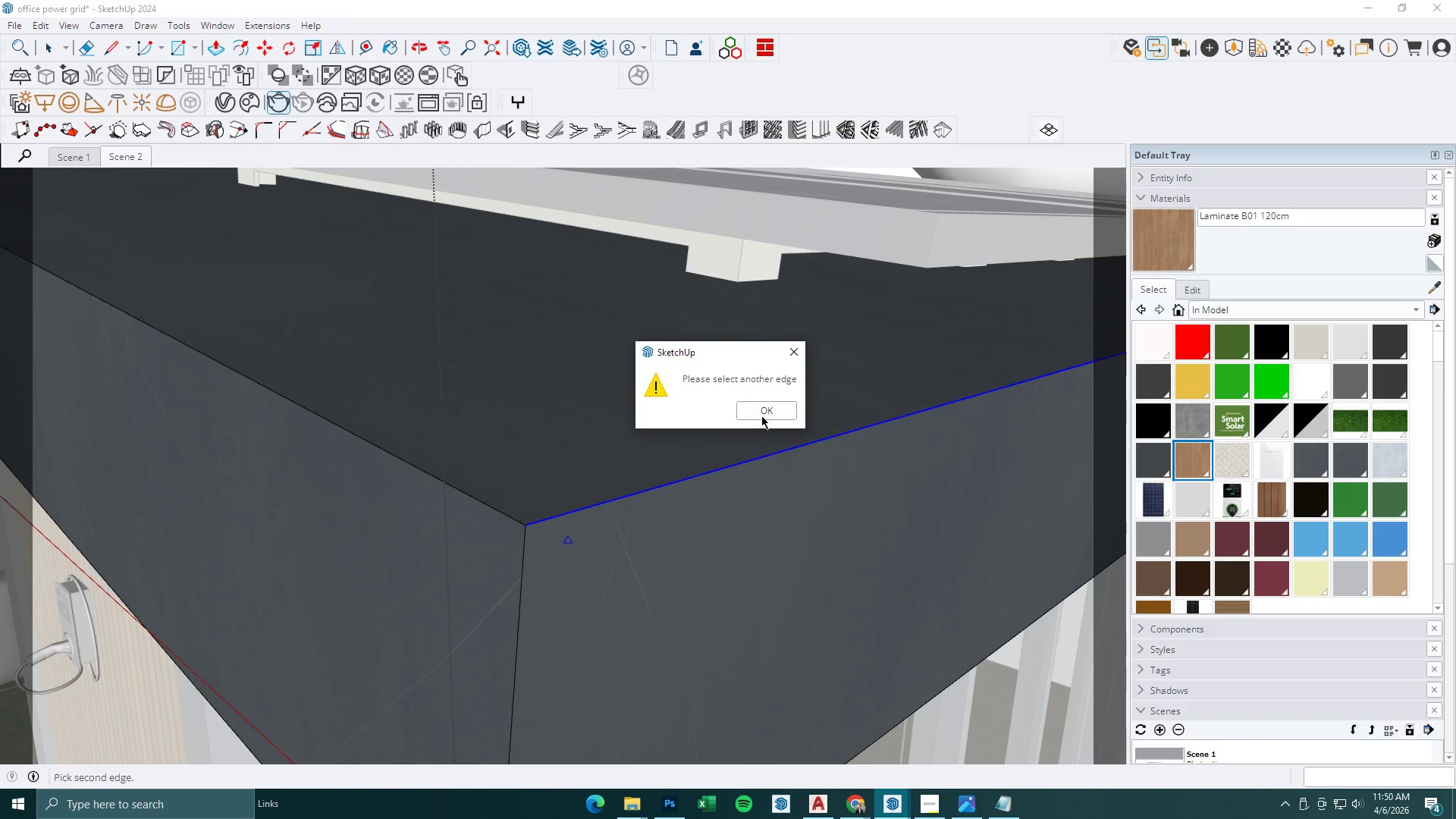 
left_click([770, 408])
 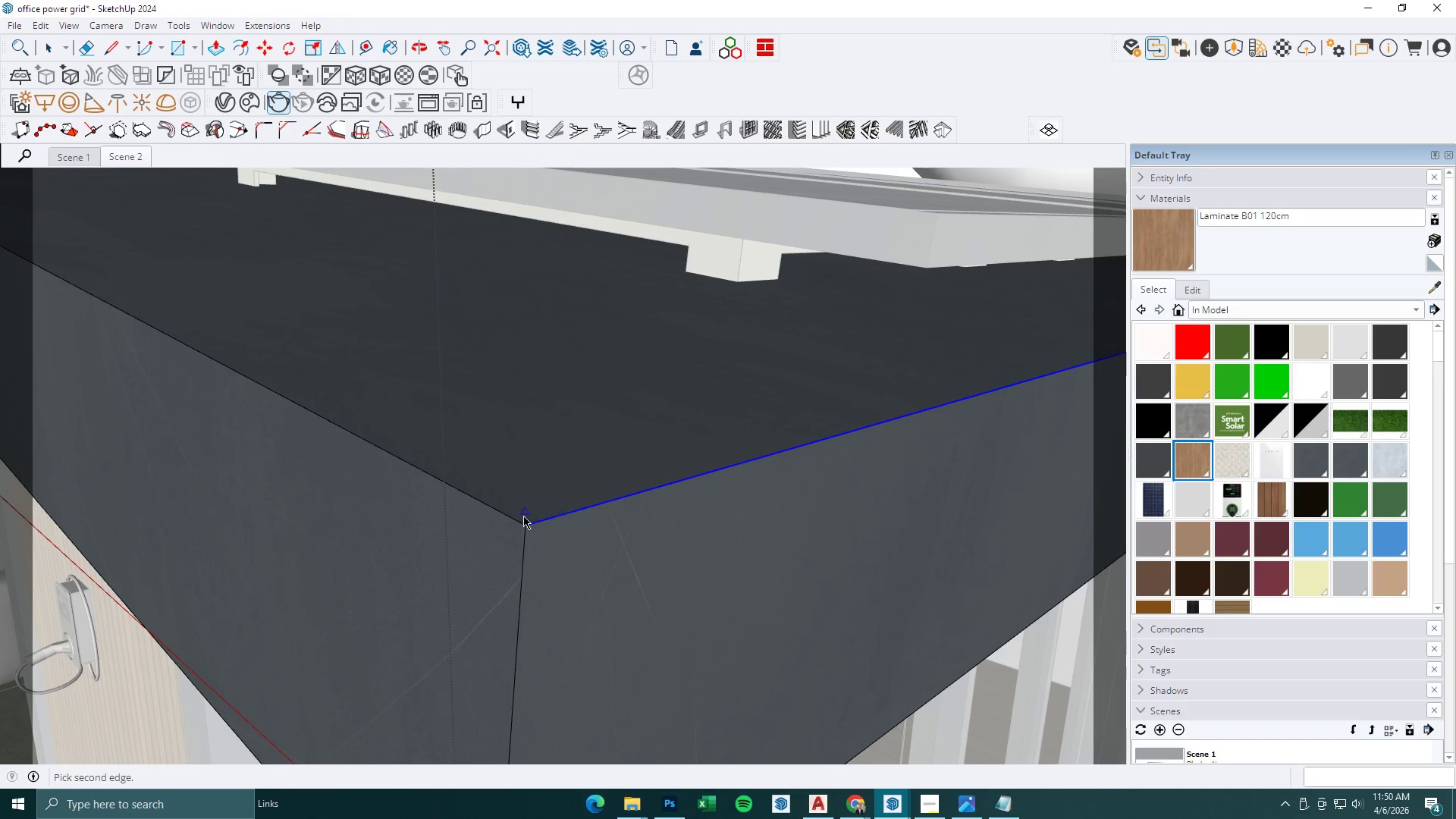 
left_click([510, 517])
 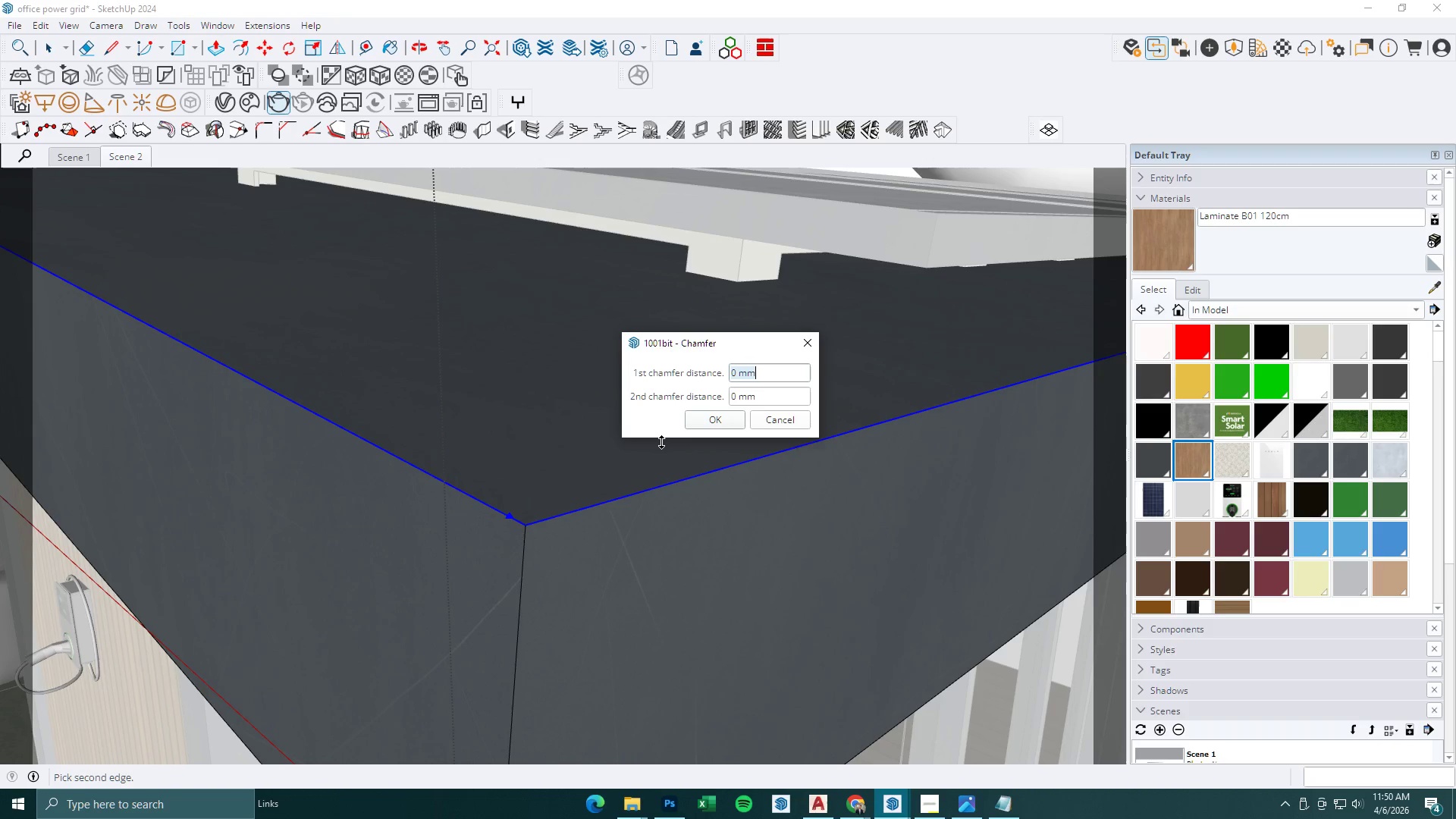 
key(Numpad3)
 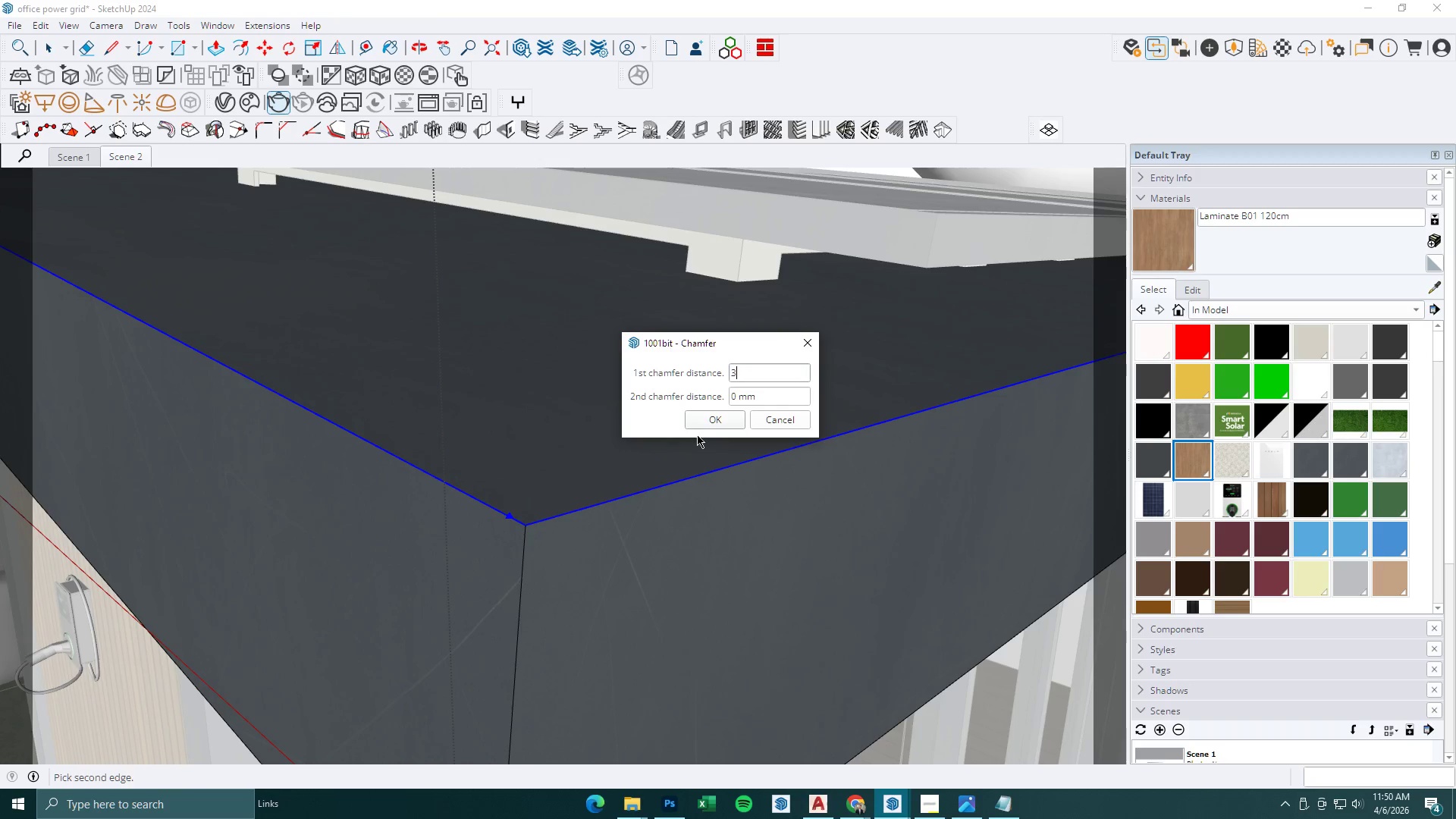 
left_click_drag(start_coordinate=[762, 399], to_coordinate=[636, 399])
 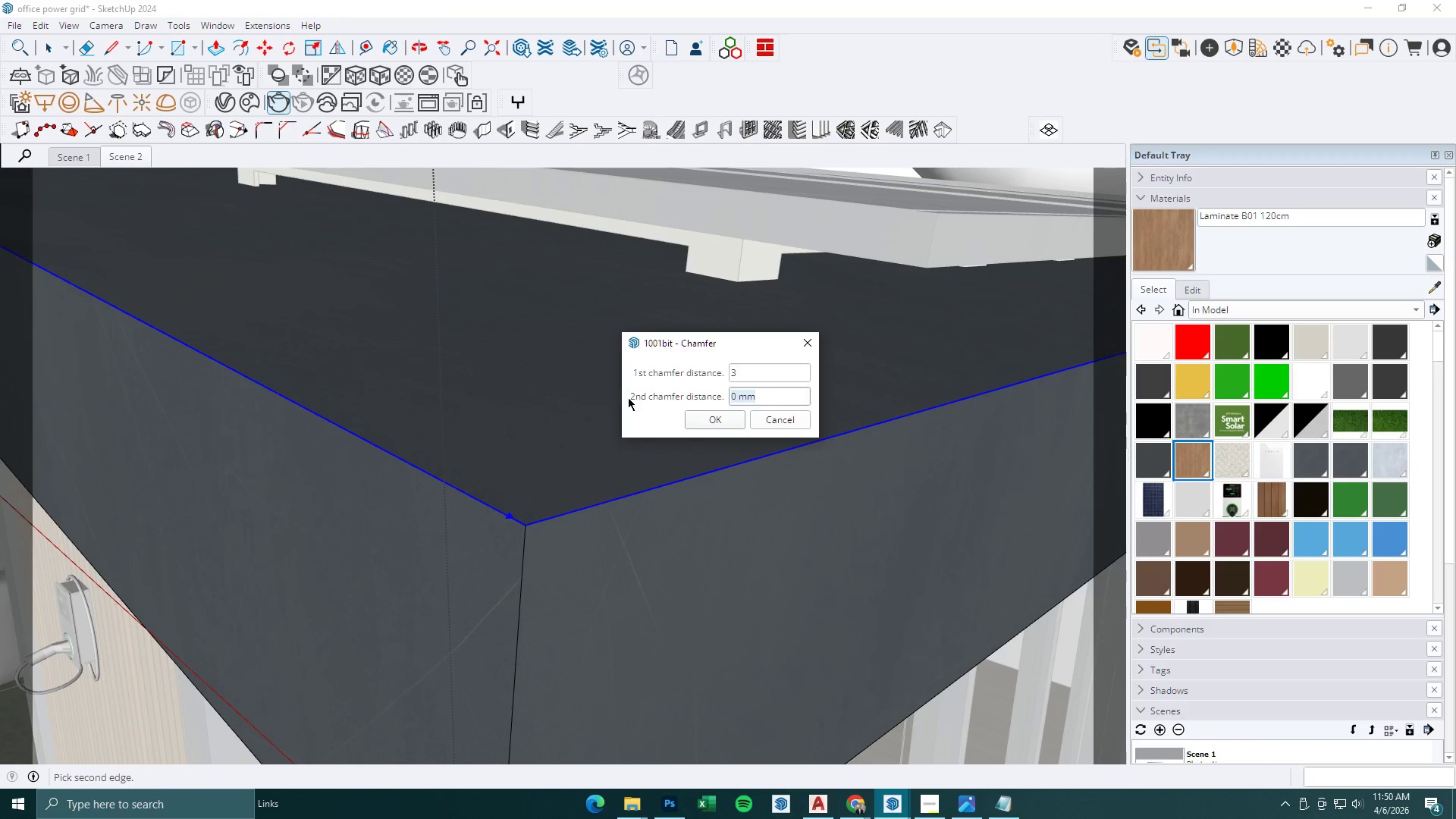 
key(Numpad3)
 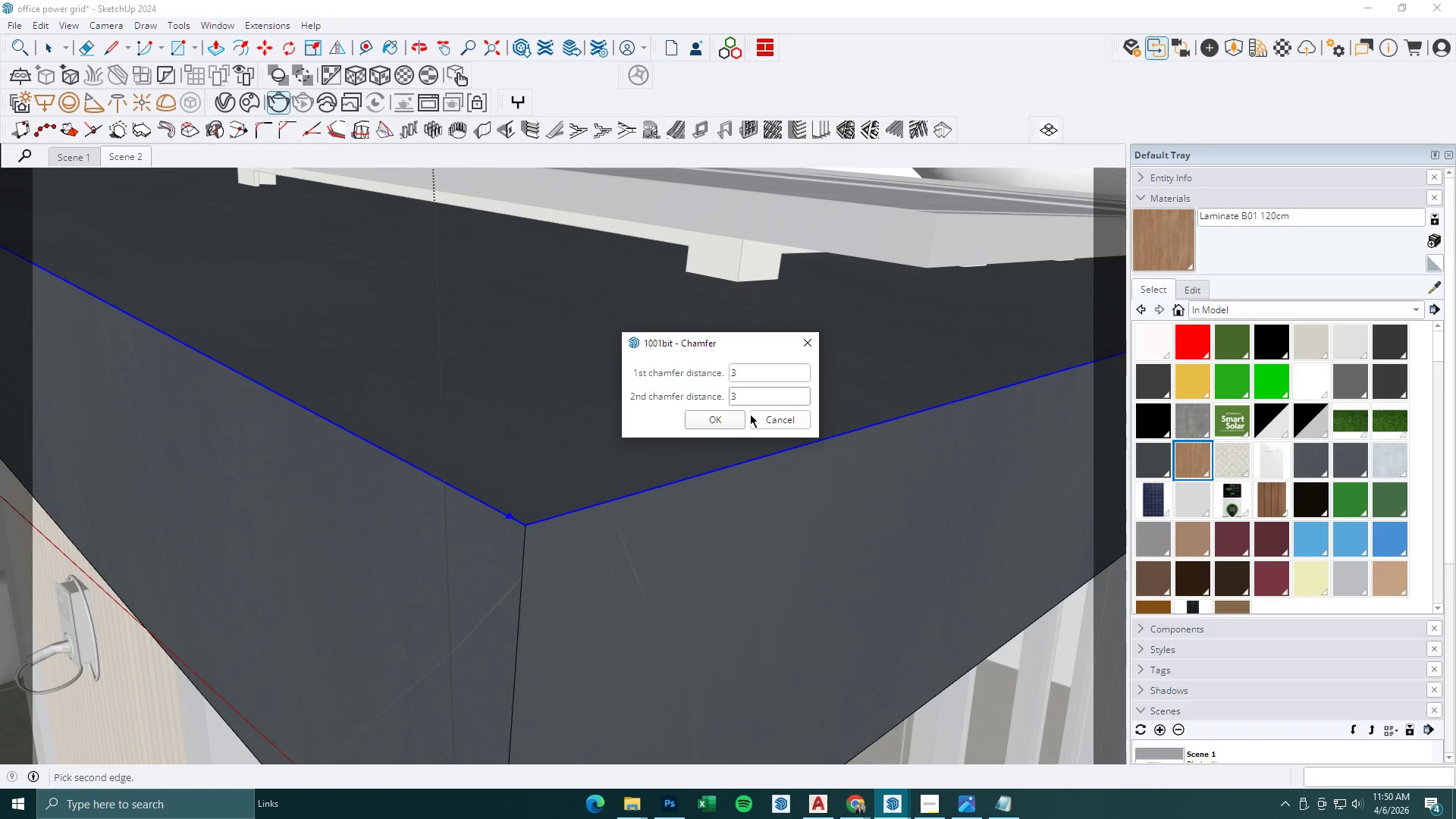 
left_click([710, 422])
 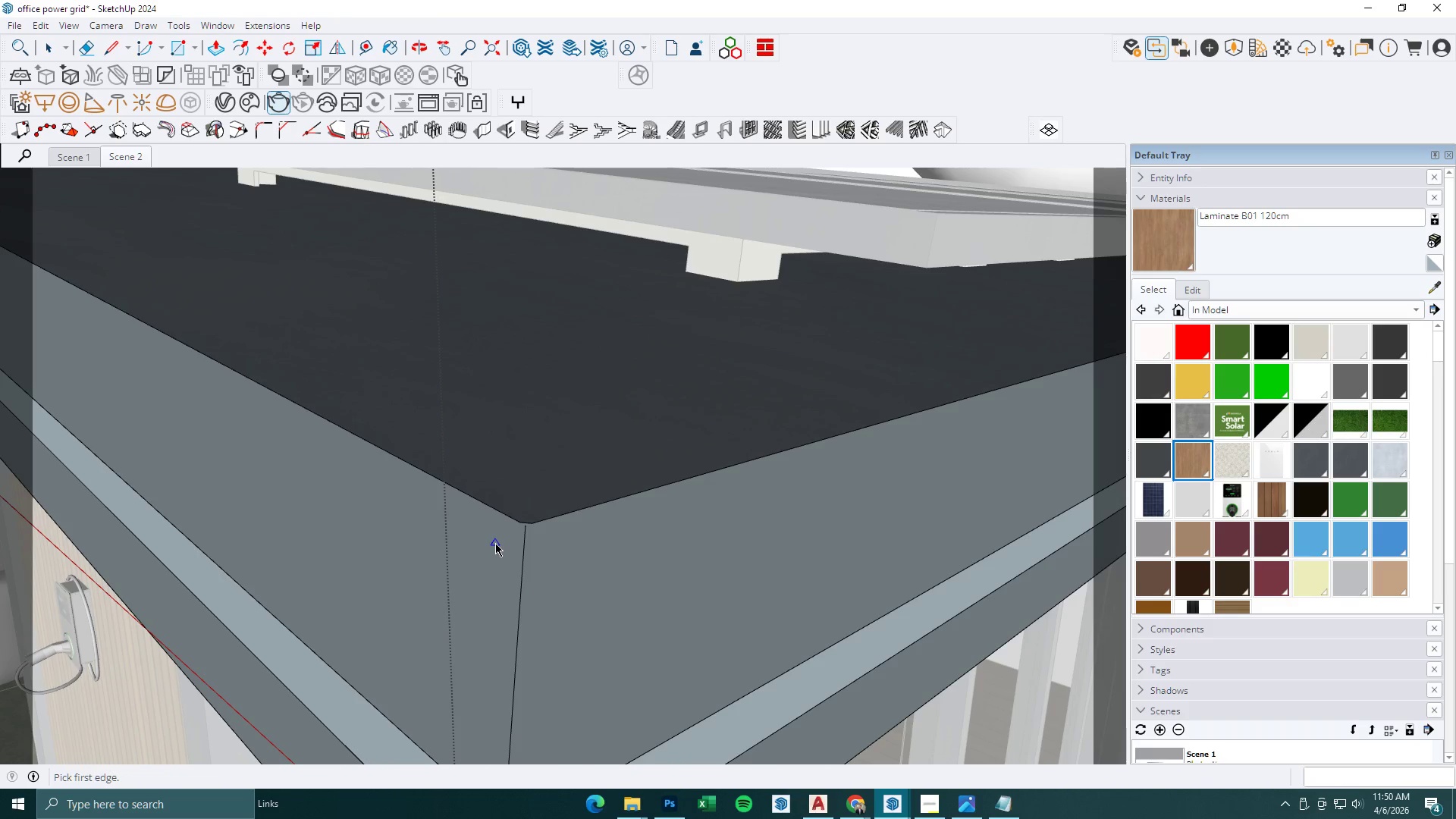 
scroll: coordinate [612, 421], scroll_direction: down, amount: 7.0
 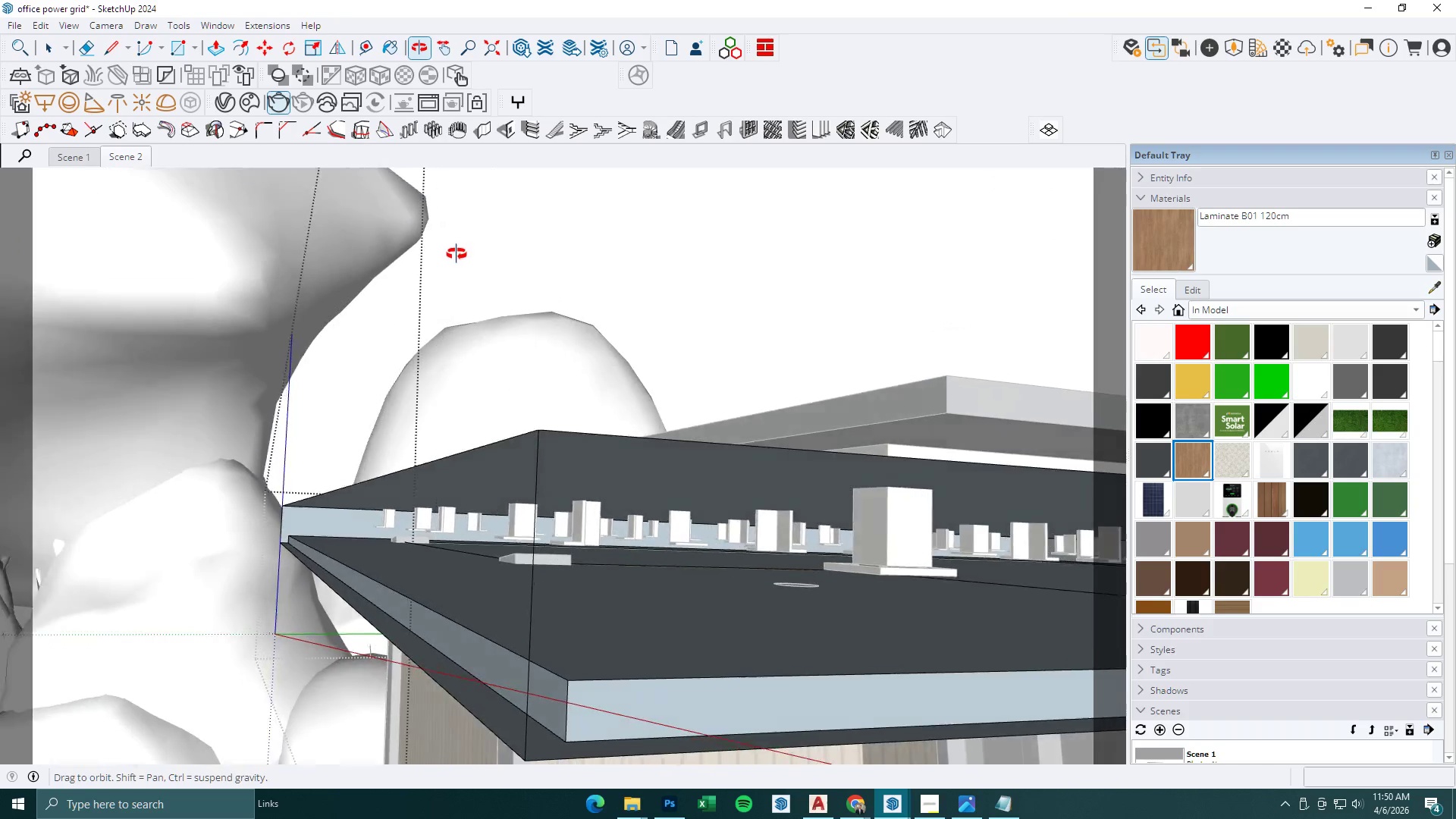 
key(Space)
 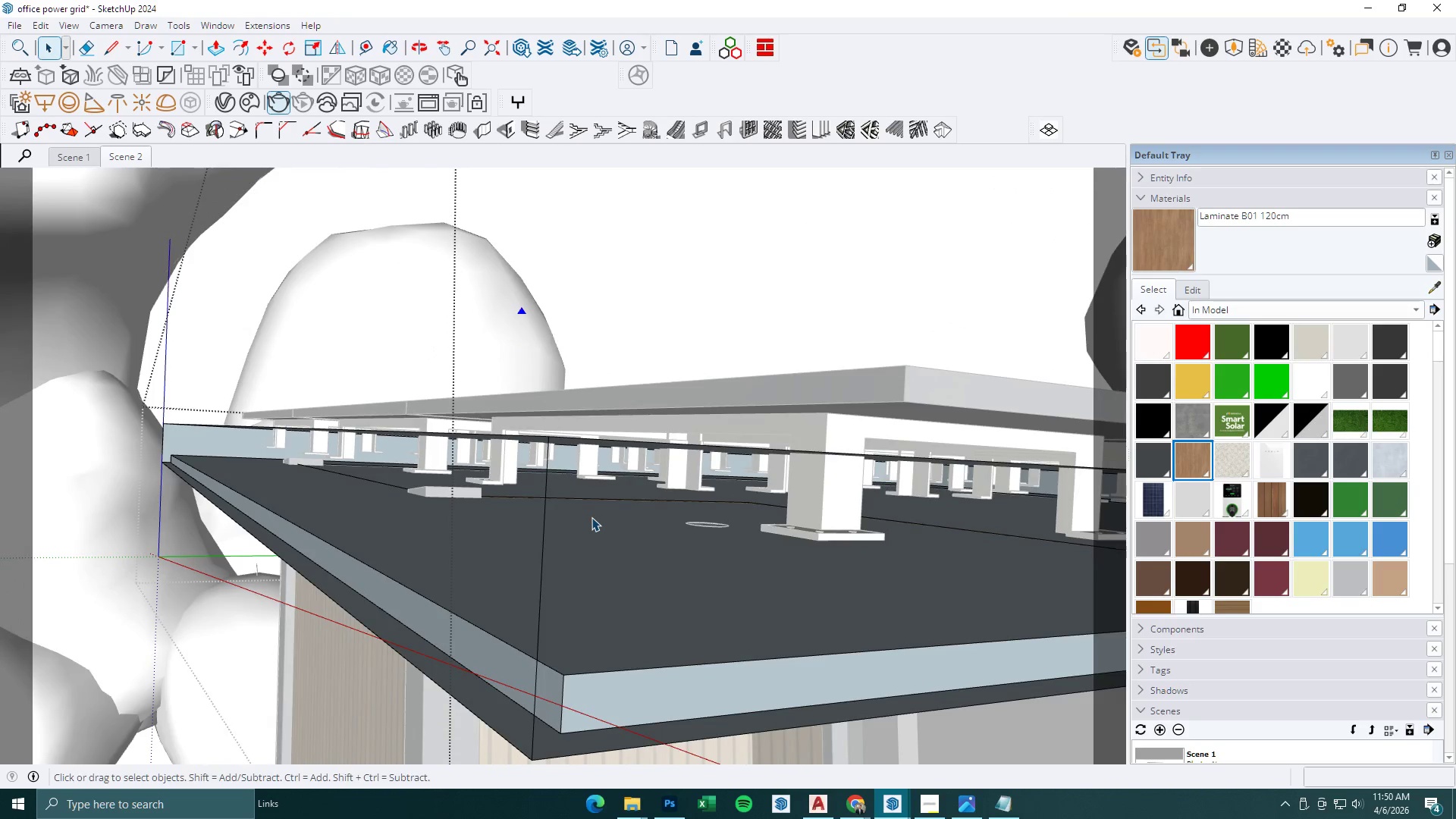 
key(Control+Z)
 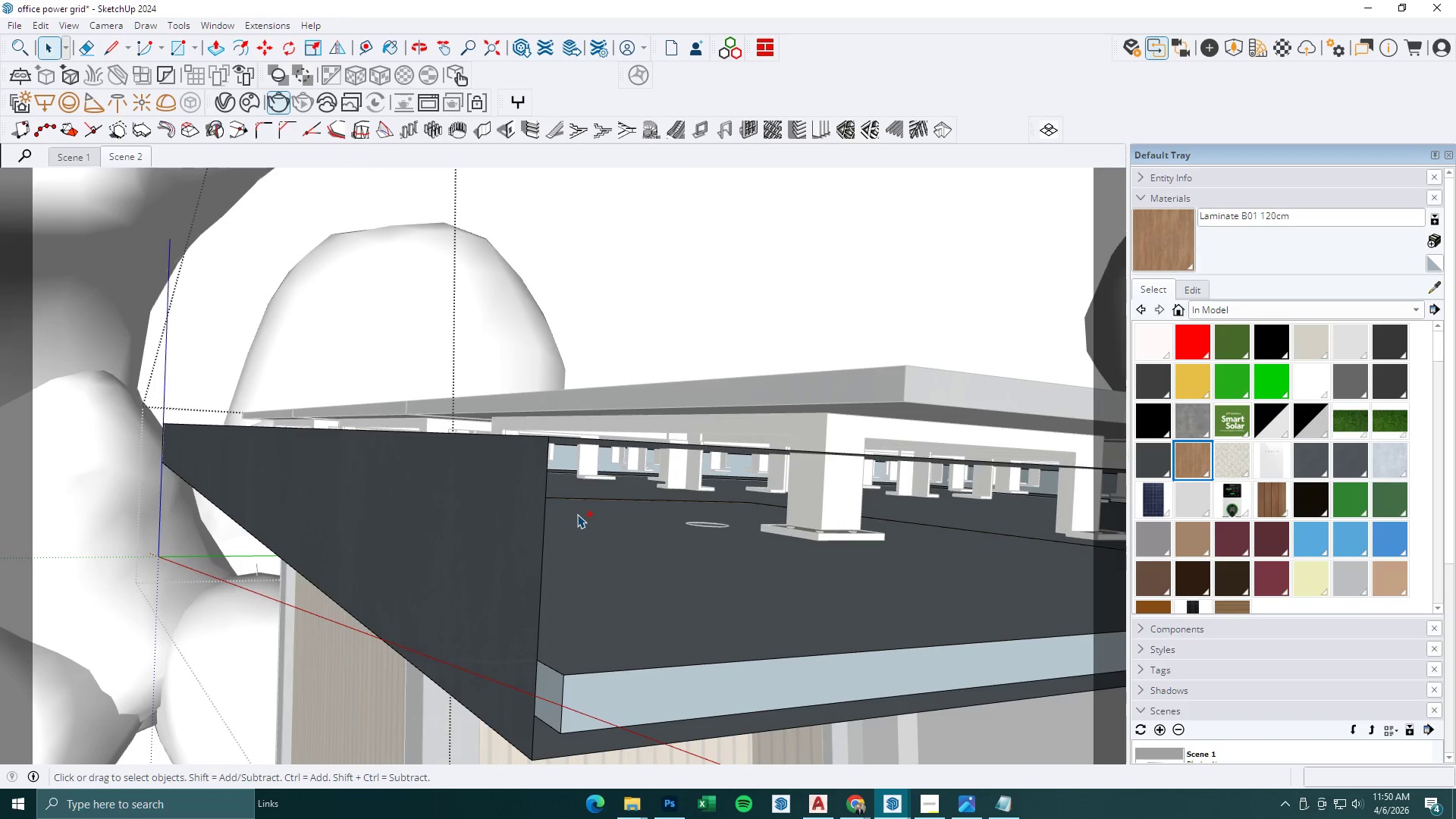 
scroll: coordinate [577, 514], scroll_direction: down, amount: 5.0
 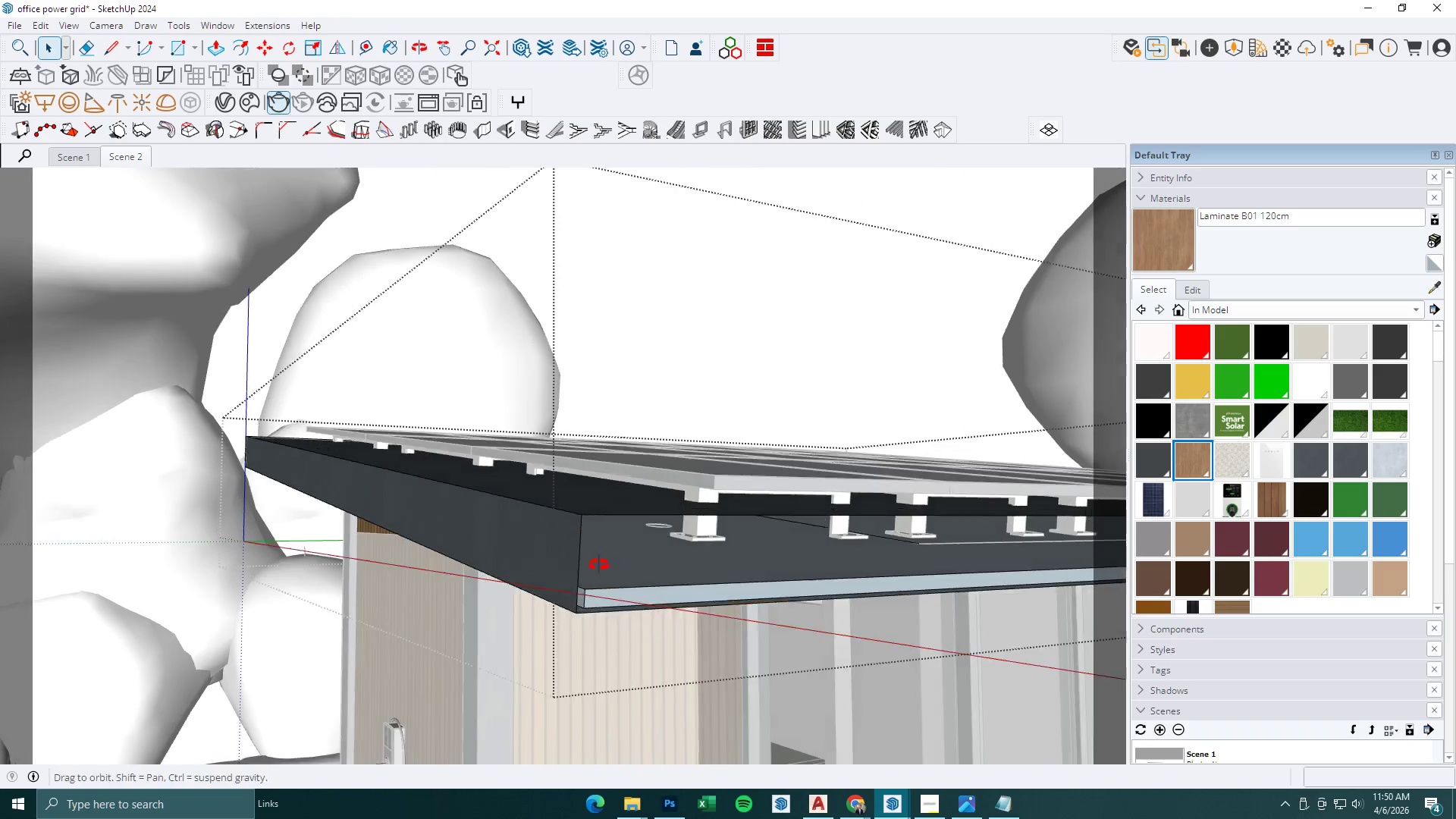 
key(Control+Z)
 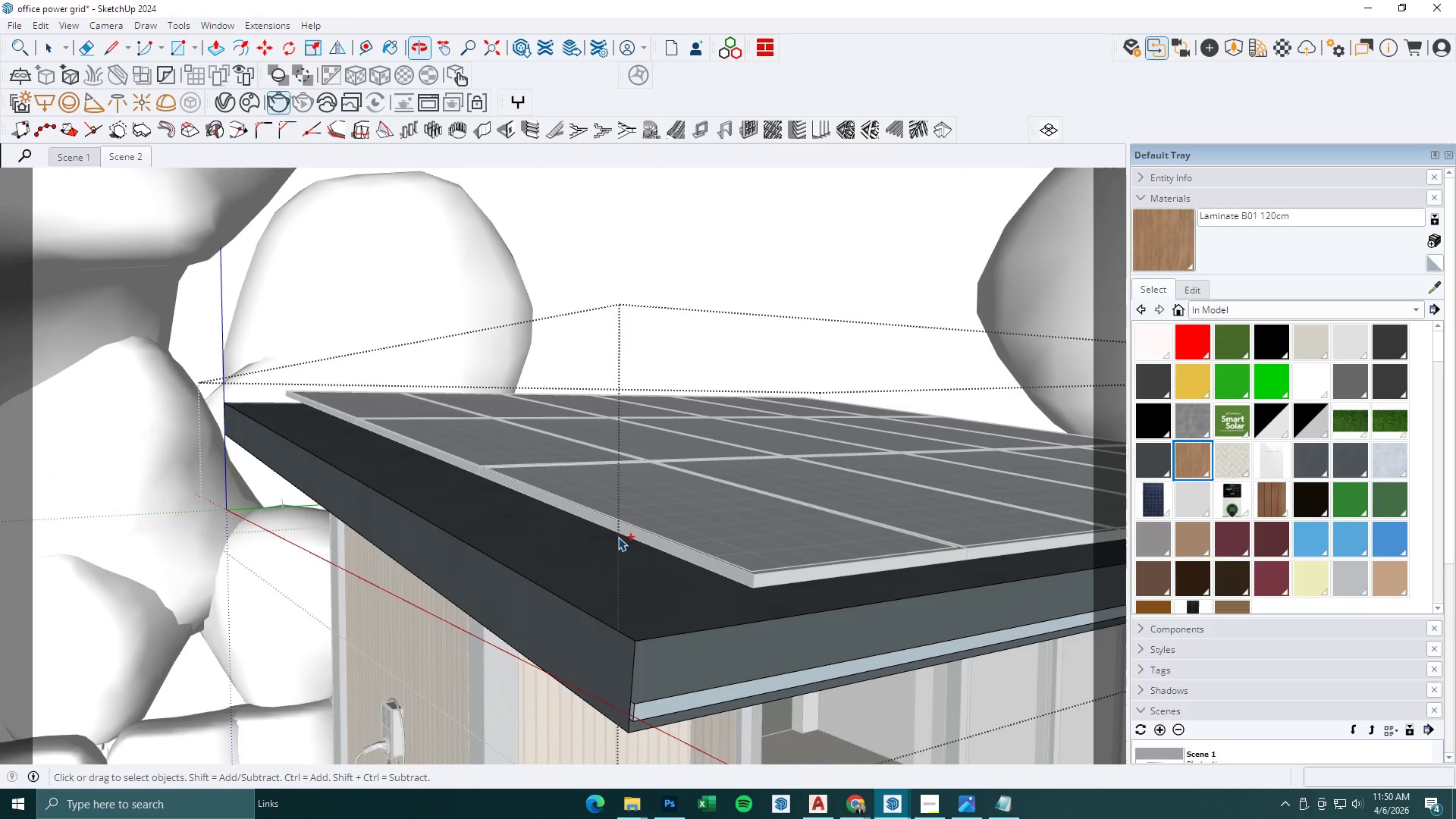 
scroll: coordinate [618, 536], scroll_direction: down, amount: 5.0
 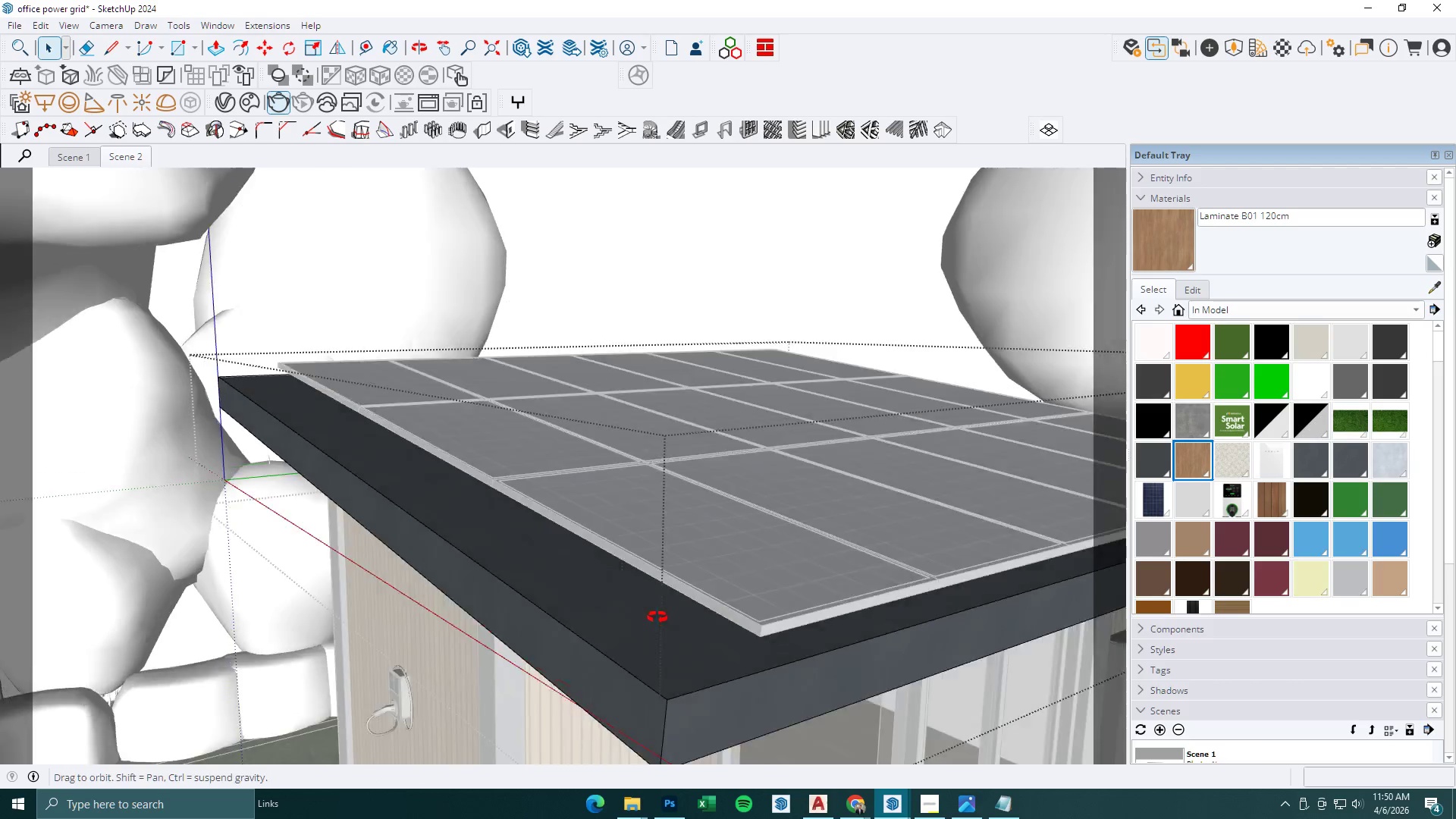 
key(Space)
 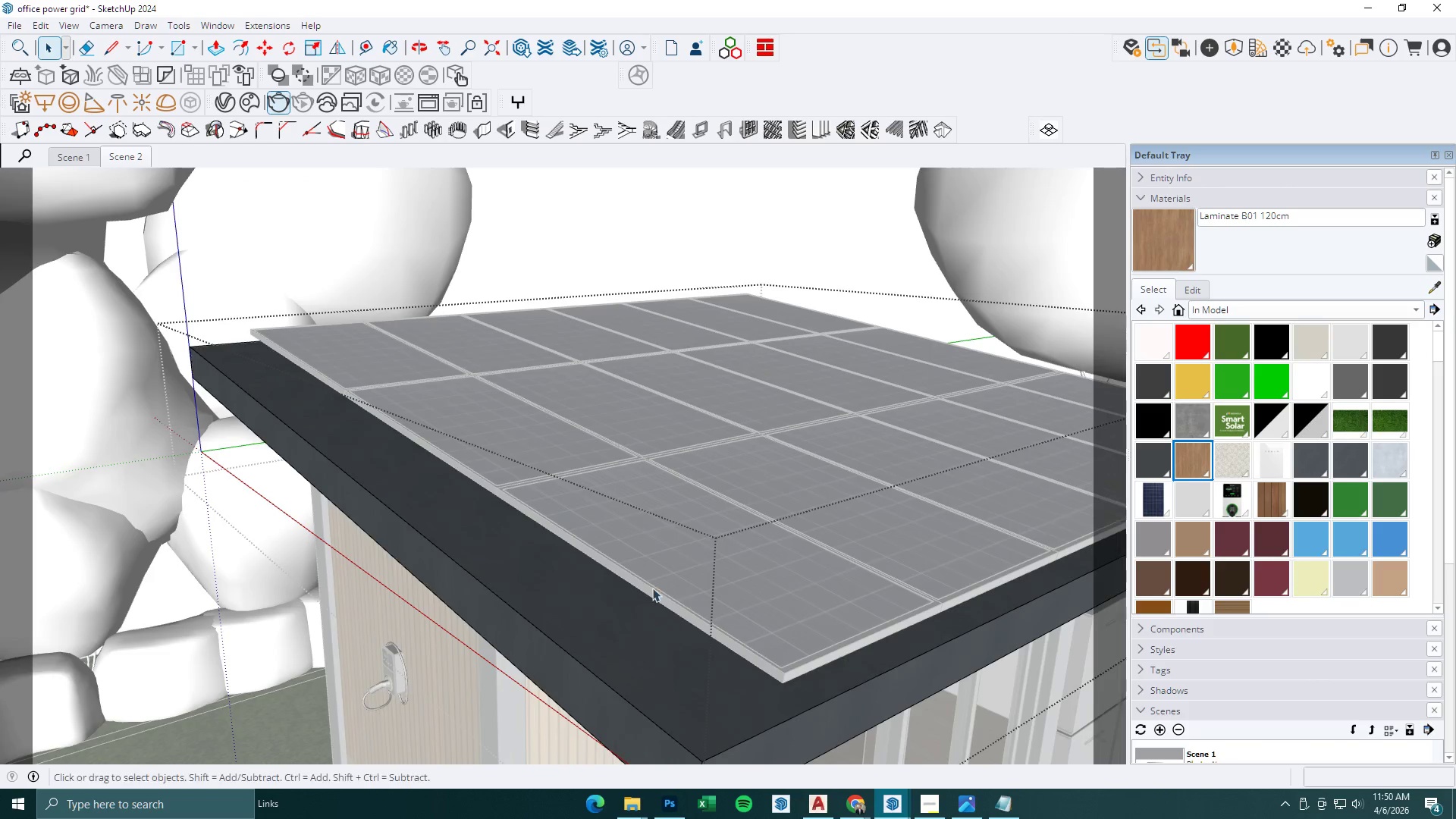 
key(Escape)
 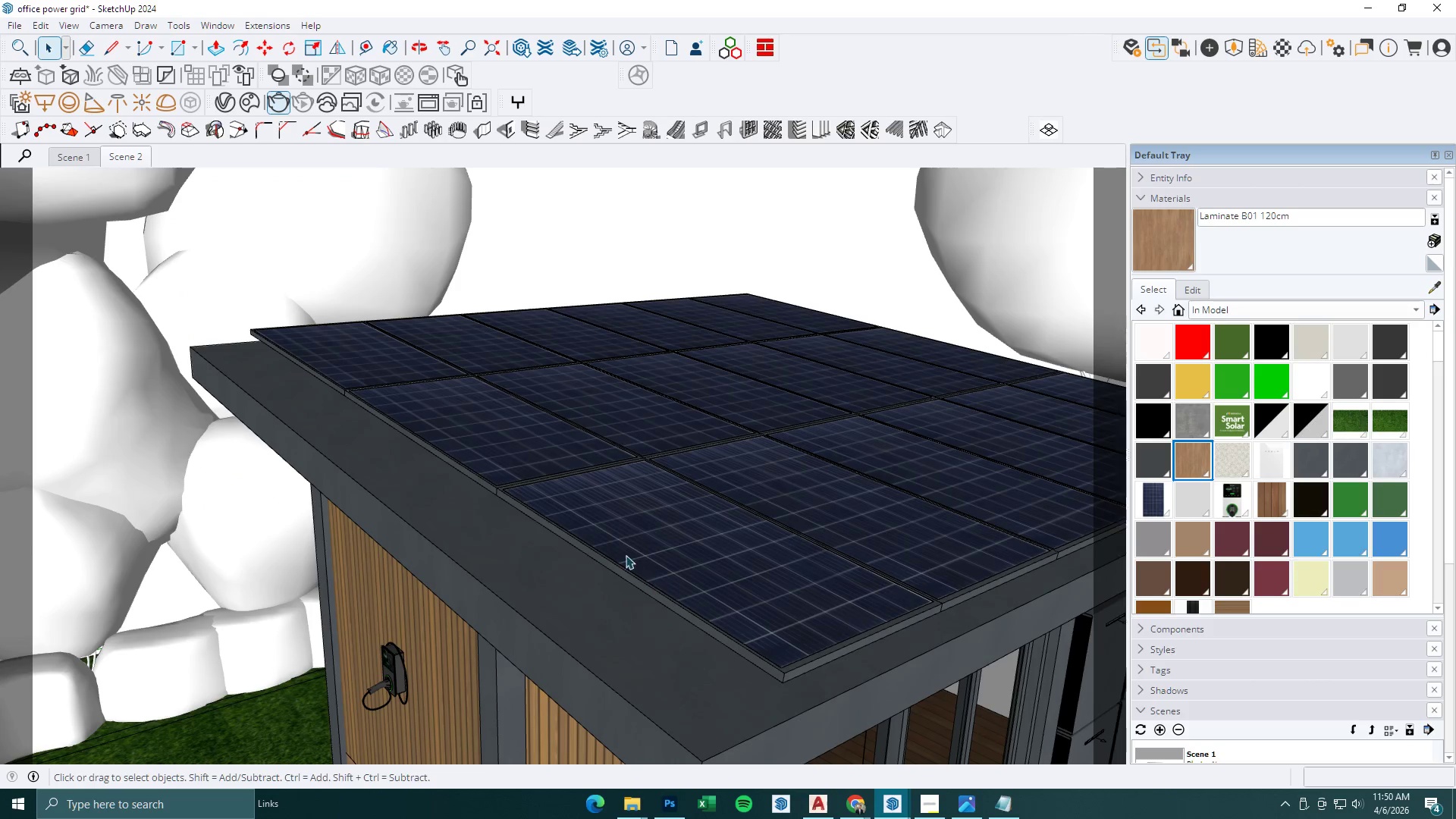 
key(Escape)
 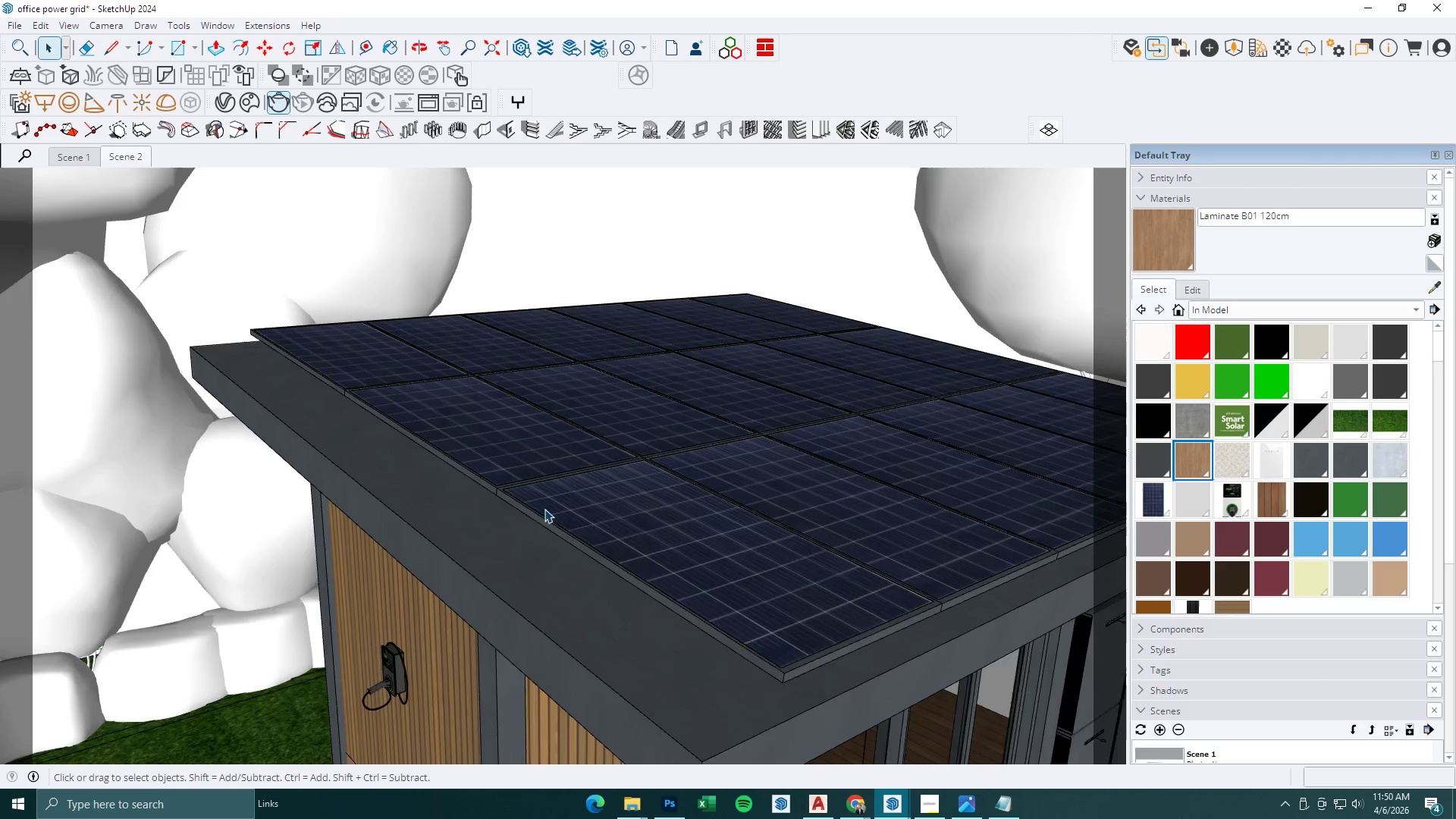 
key(Escape)
 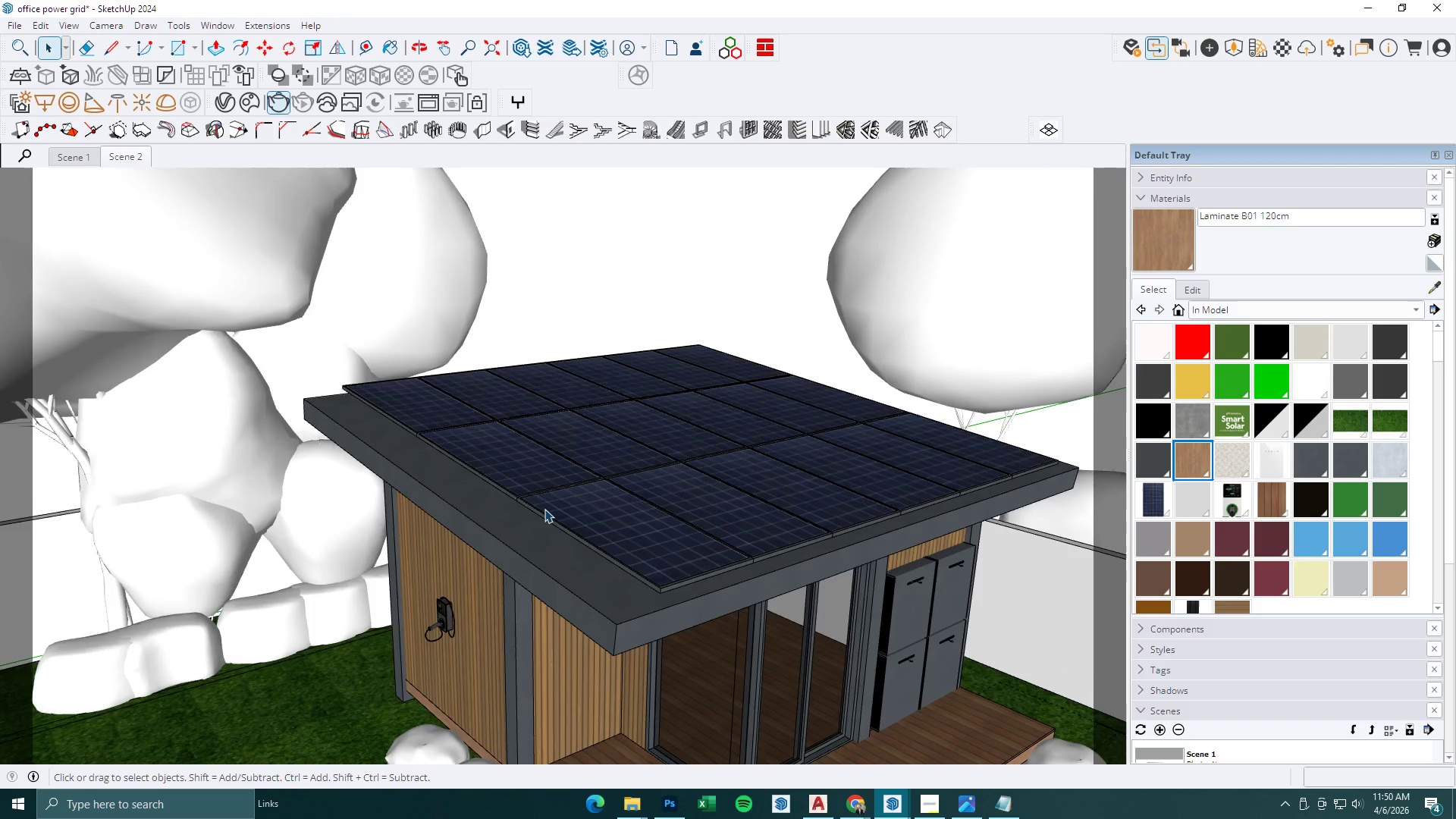 
key(Escape)
 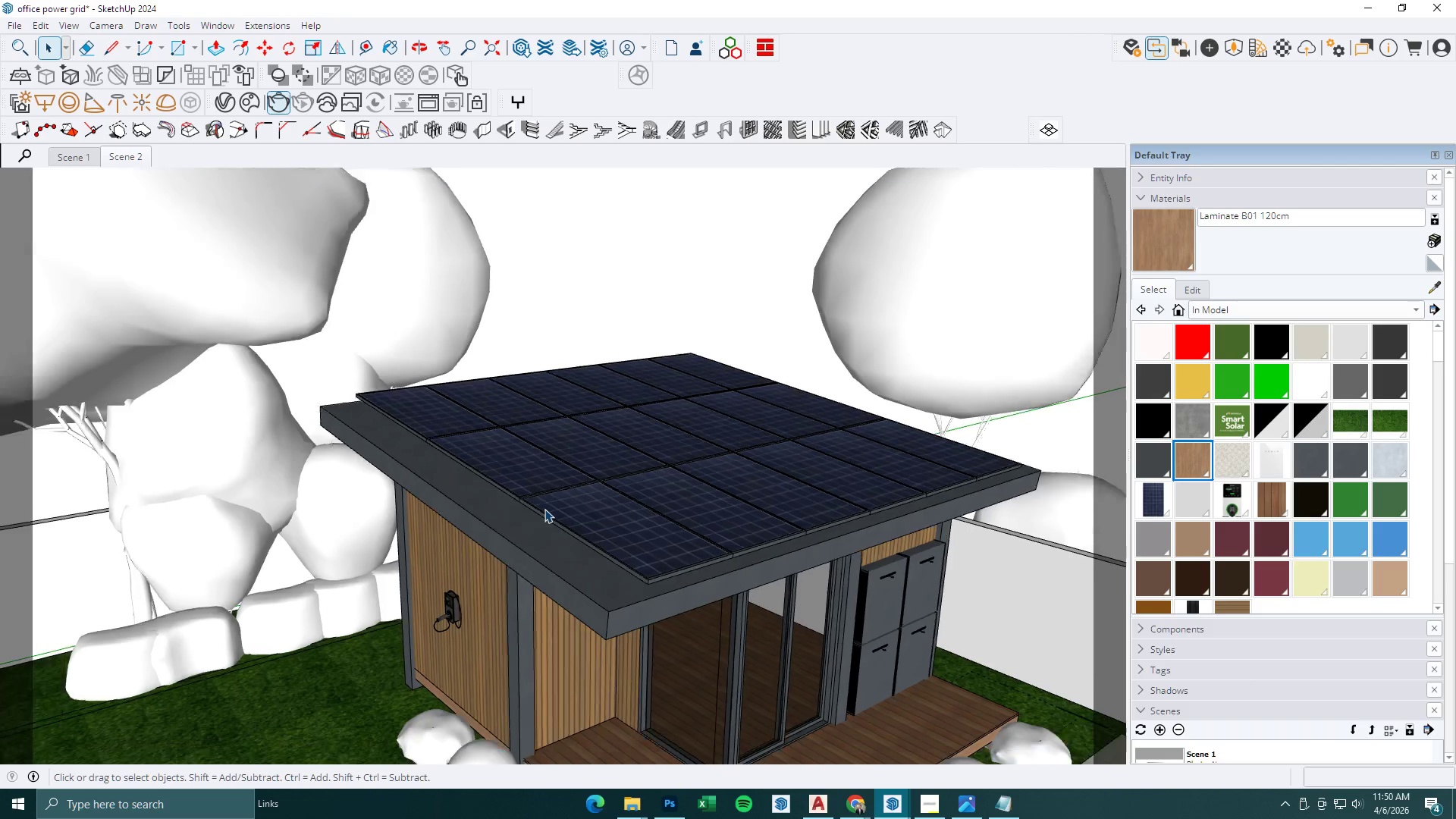 
key(Escape)
 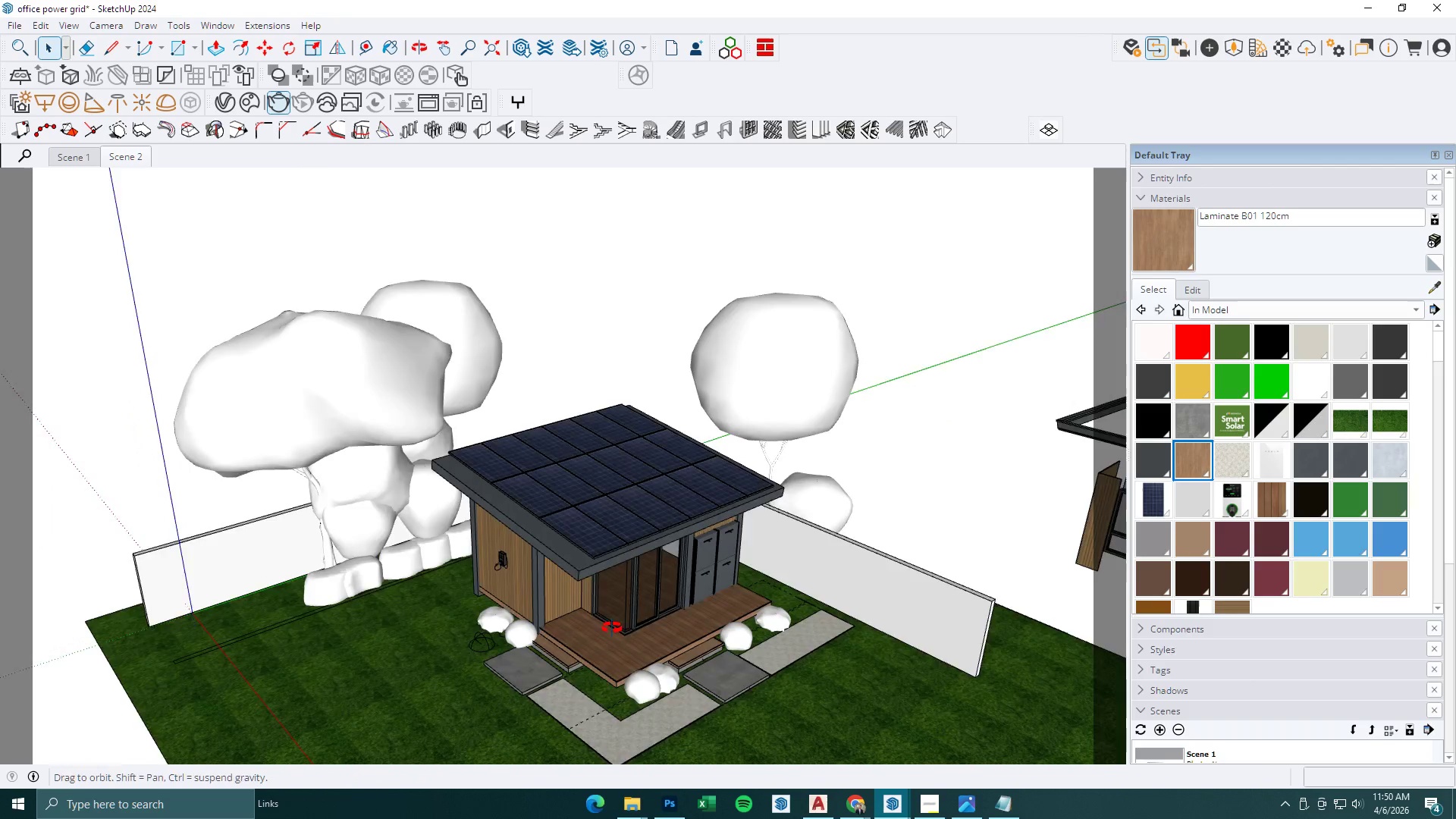 
scroll: coordinate [545, 510], scroll_direction: down, amount: 16.0
 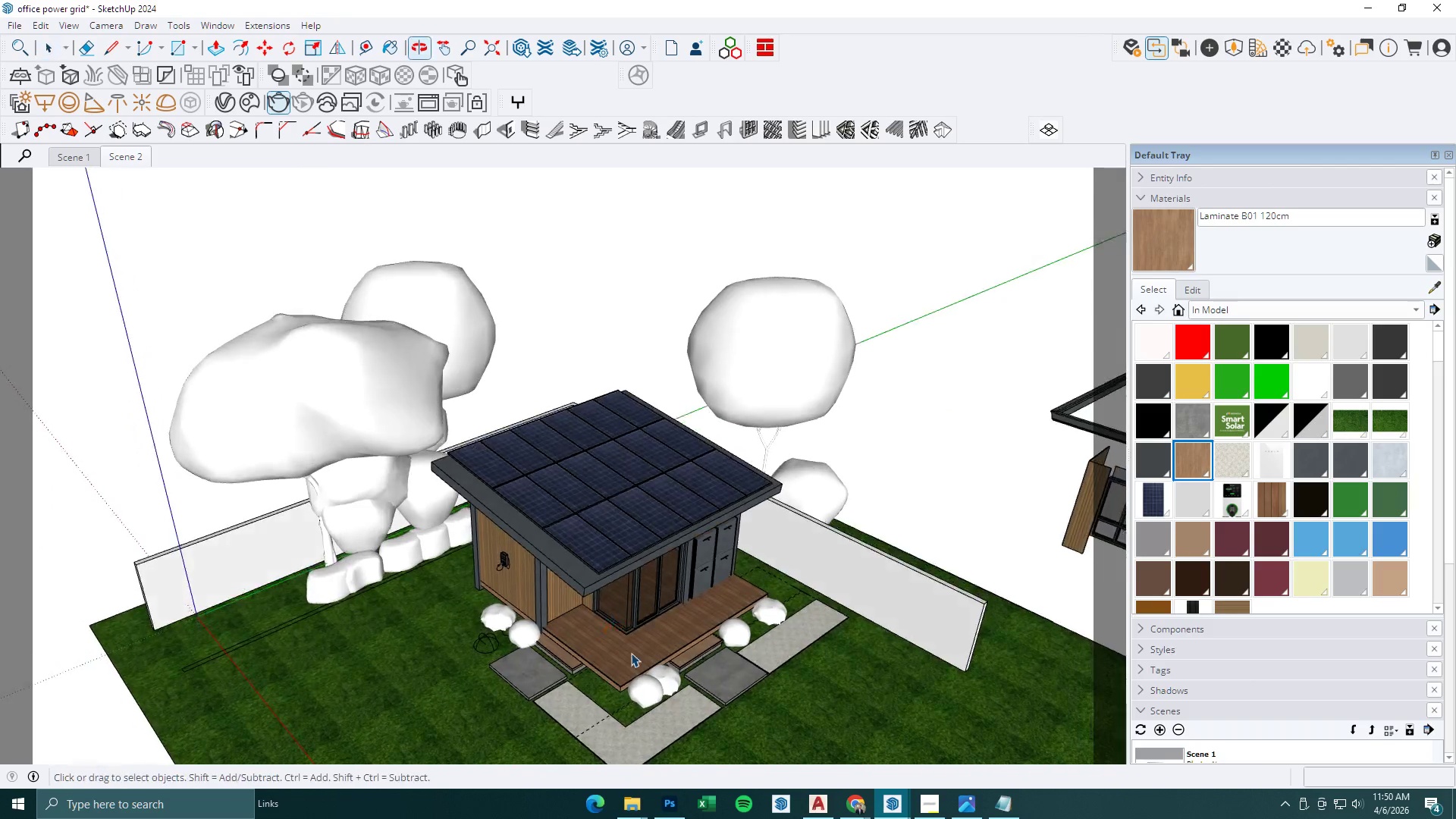 
key(Escape)
 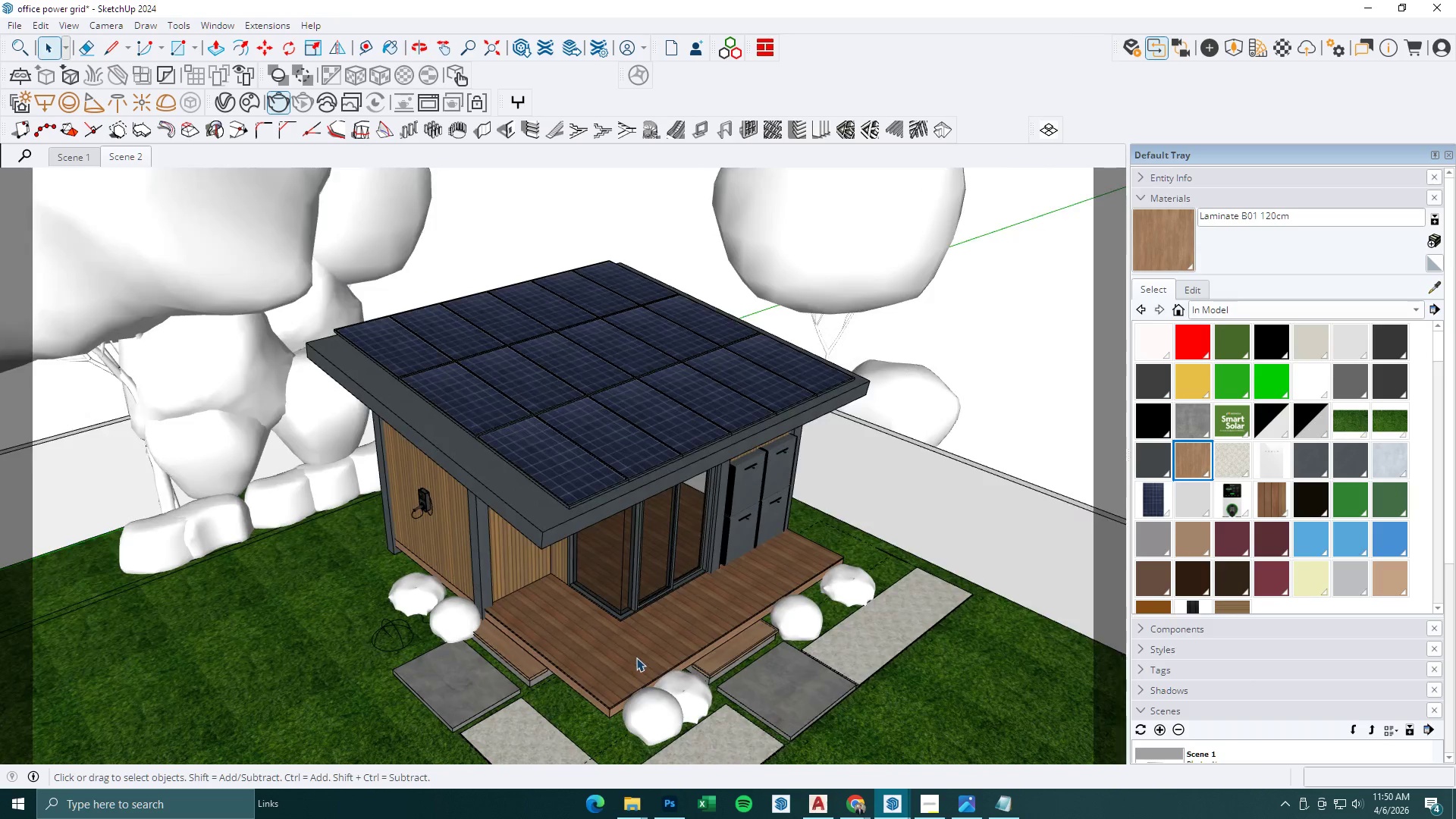 
key(Escape)
 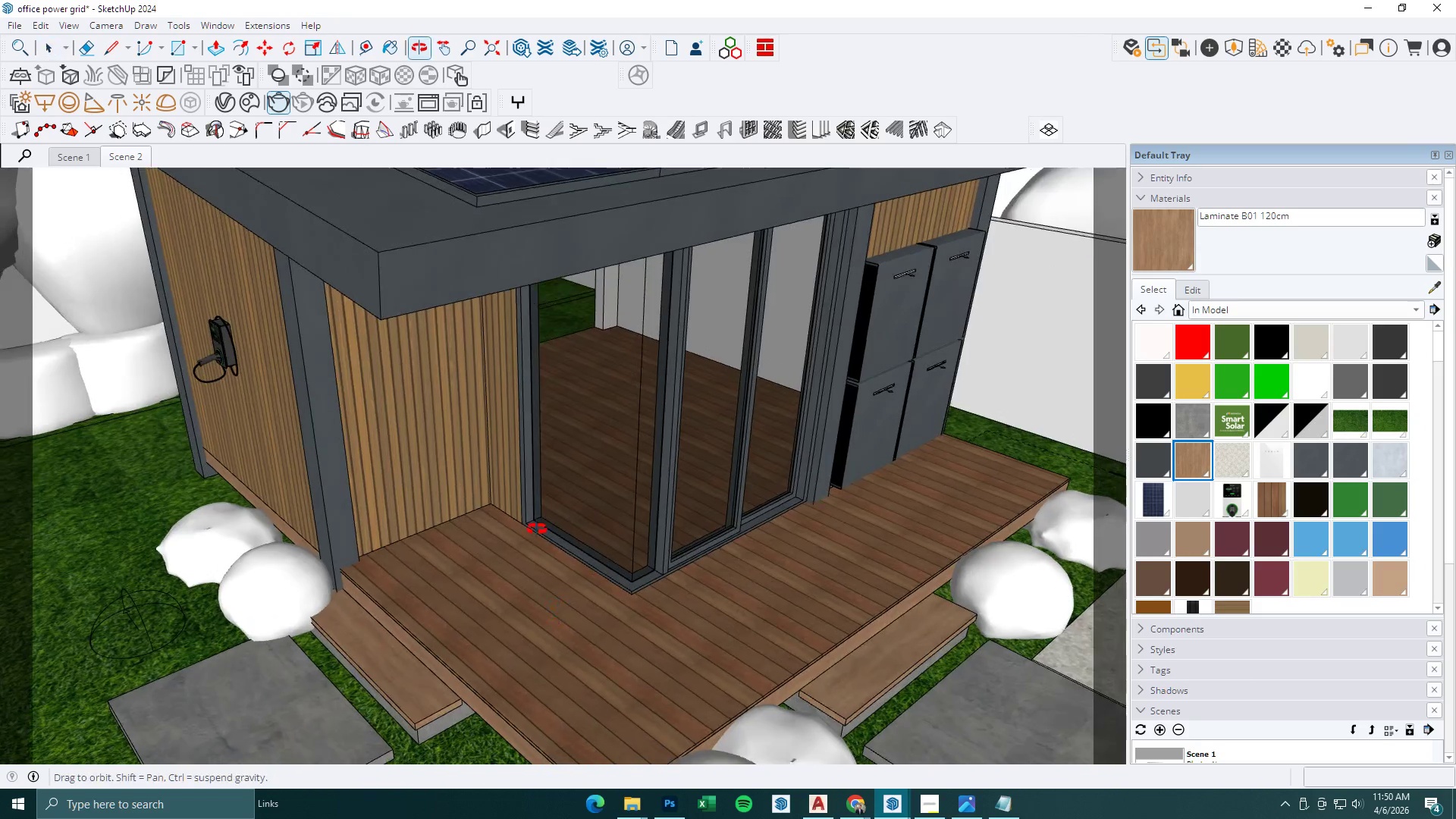 
key(Escape)
 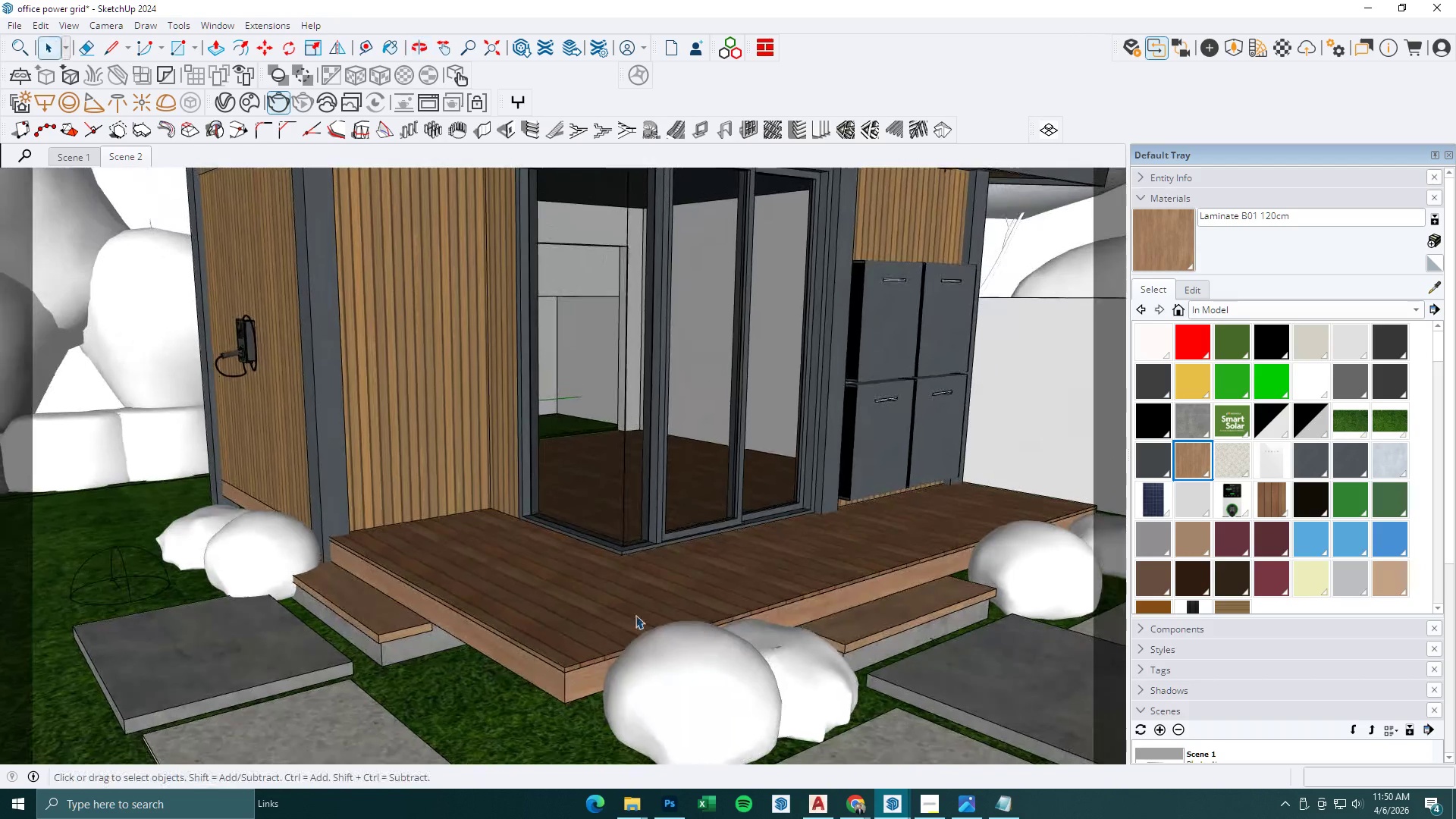 
scroll: coordinate [560, 617], scroll_direction: up, amount: 13.0
 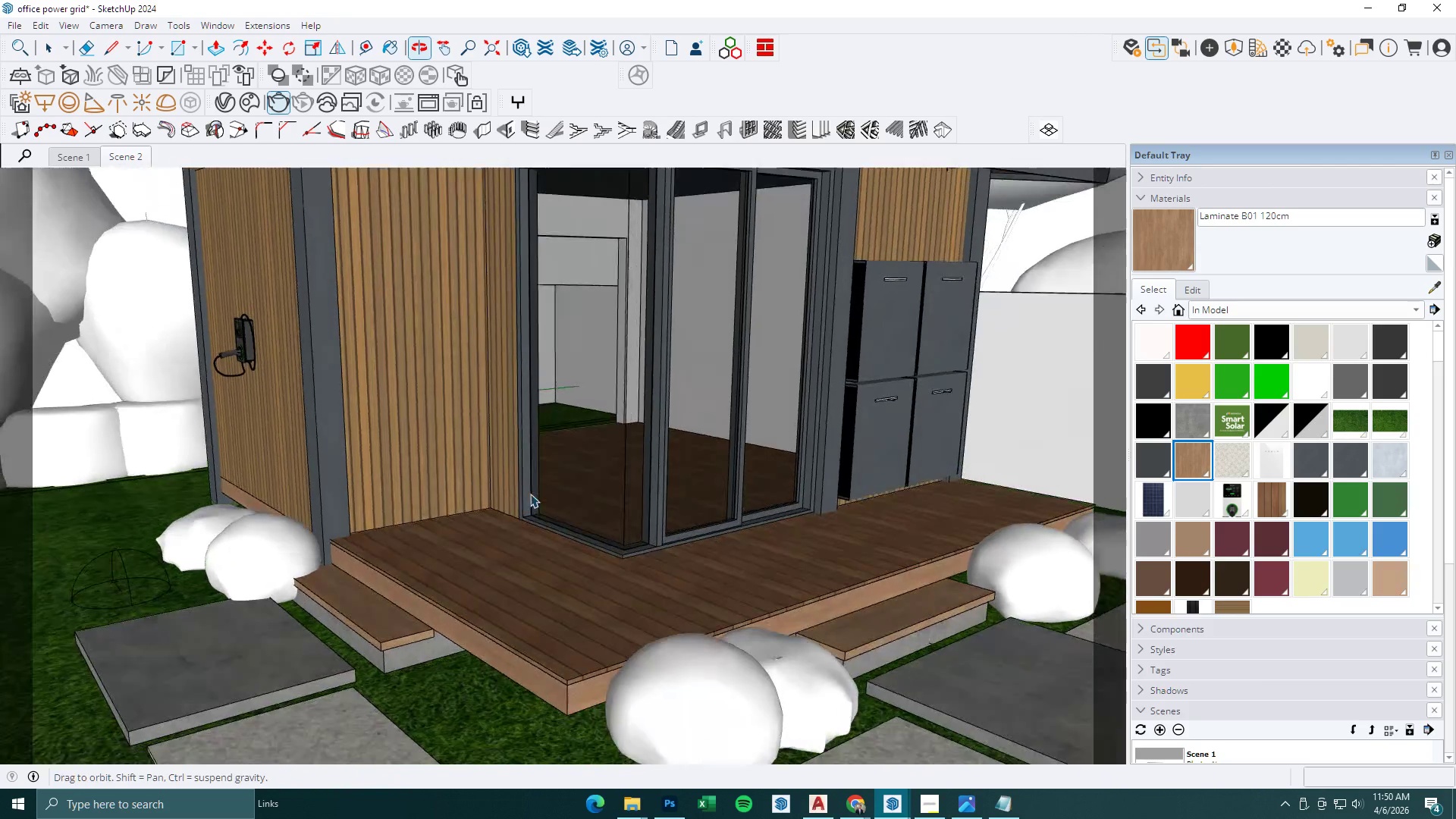 
key(Escape)
 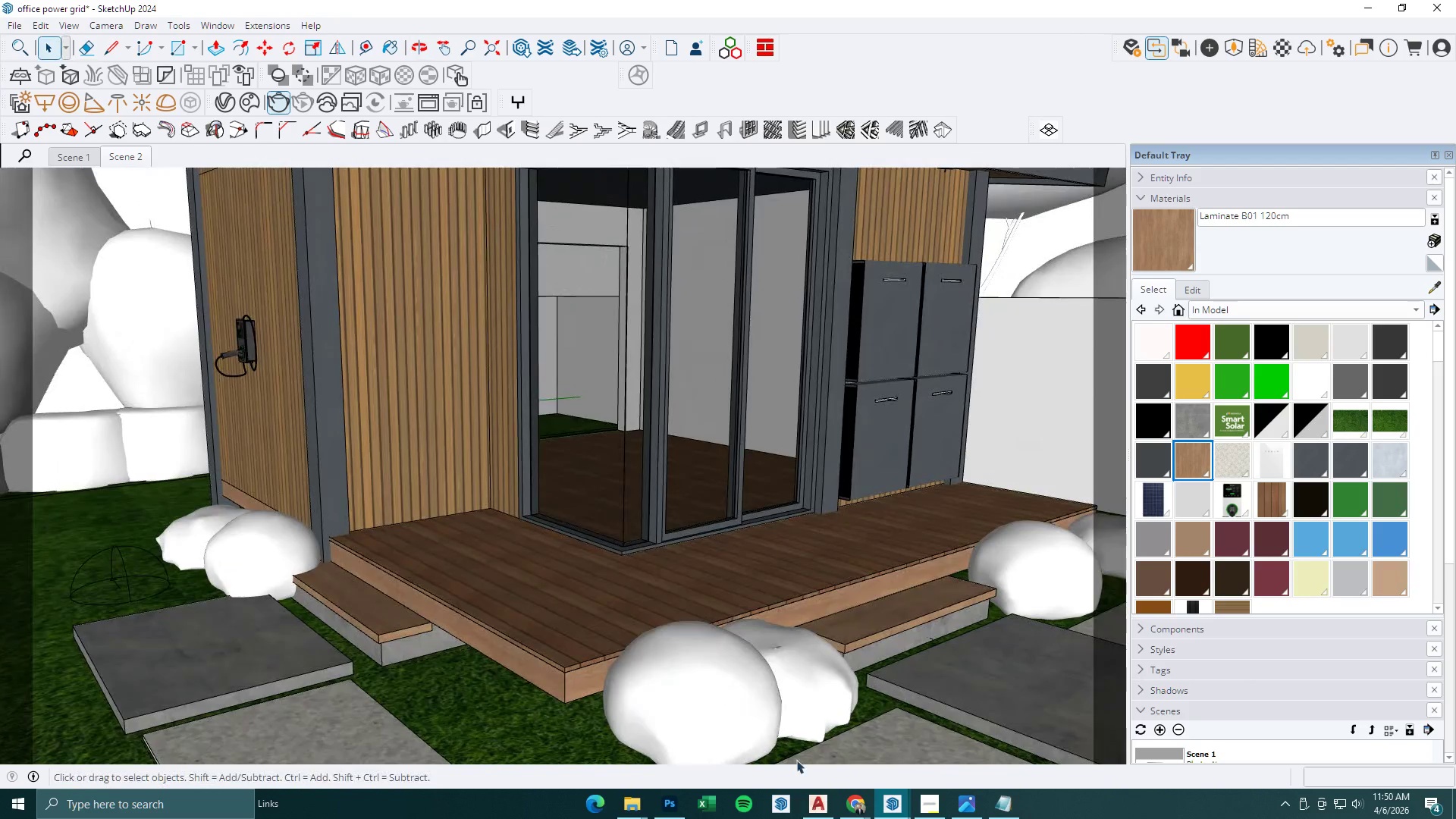 
key(Escape)
 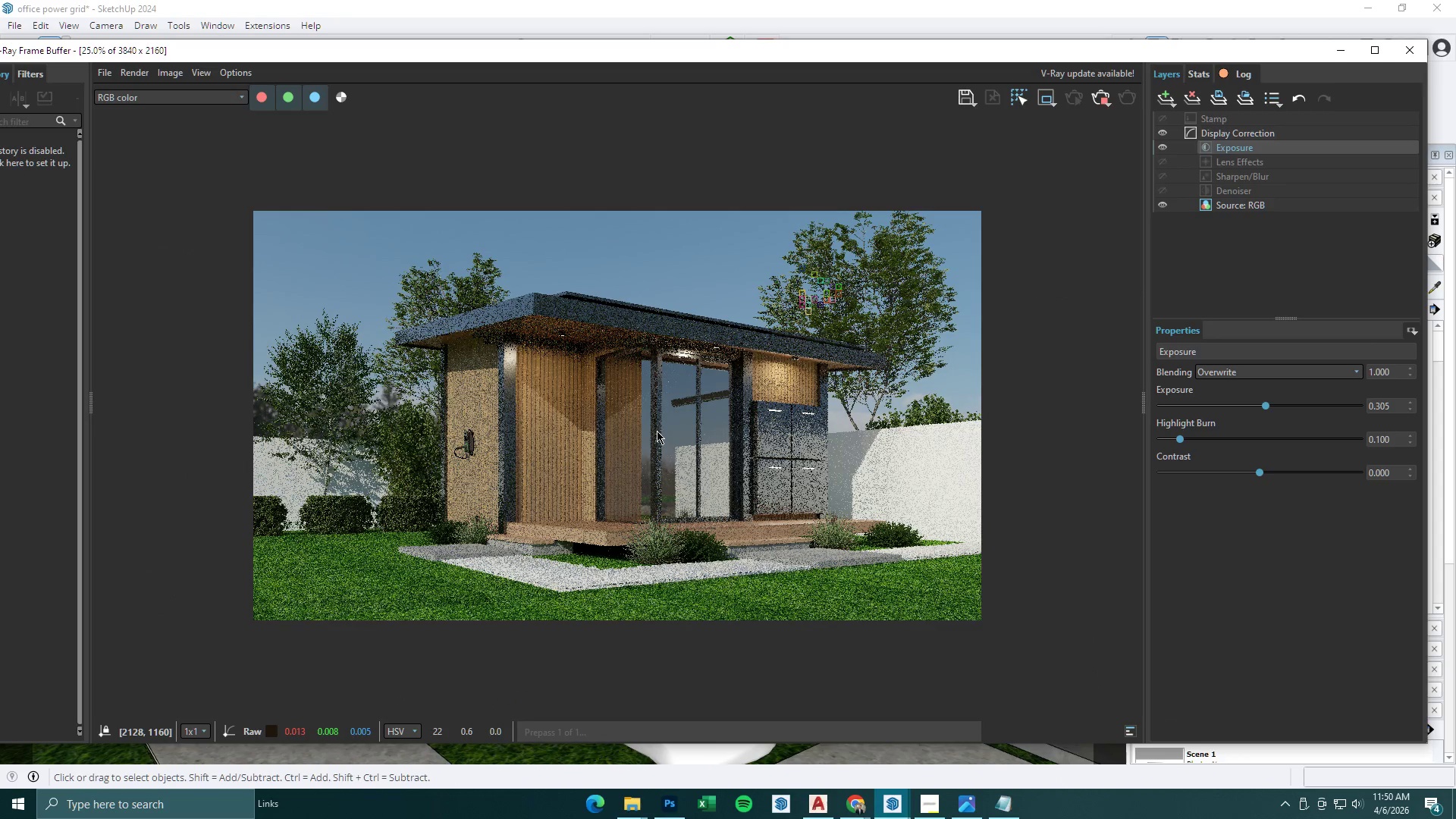 
scroll: coordinate [630, 421], scroll_direction: up, amount: 1.0
 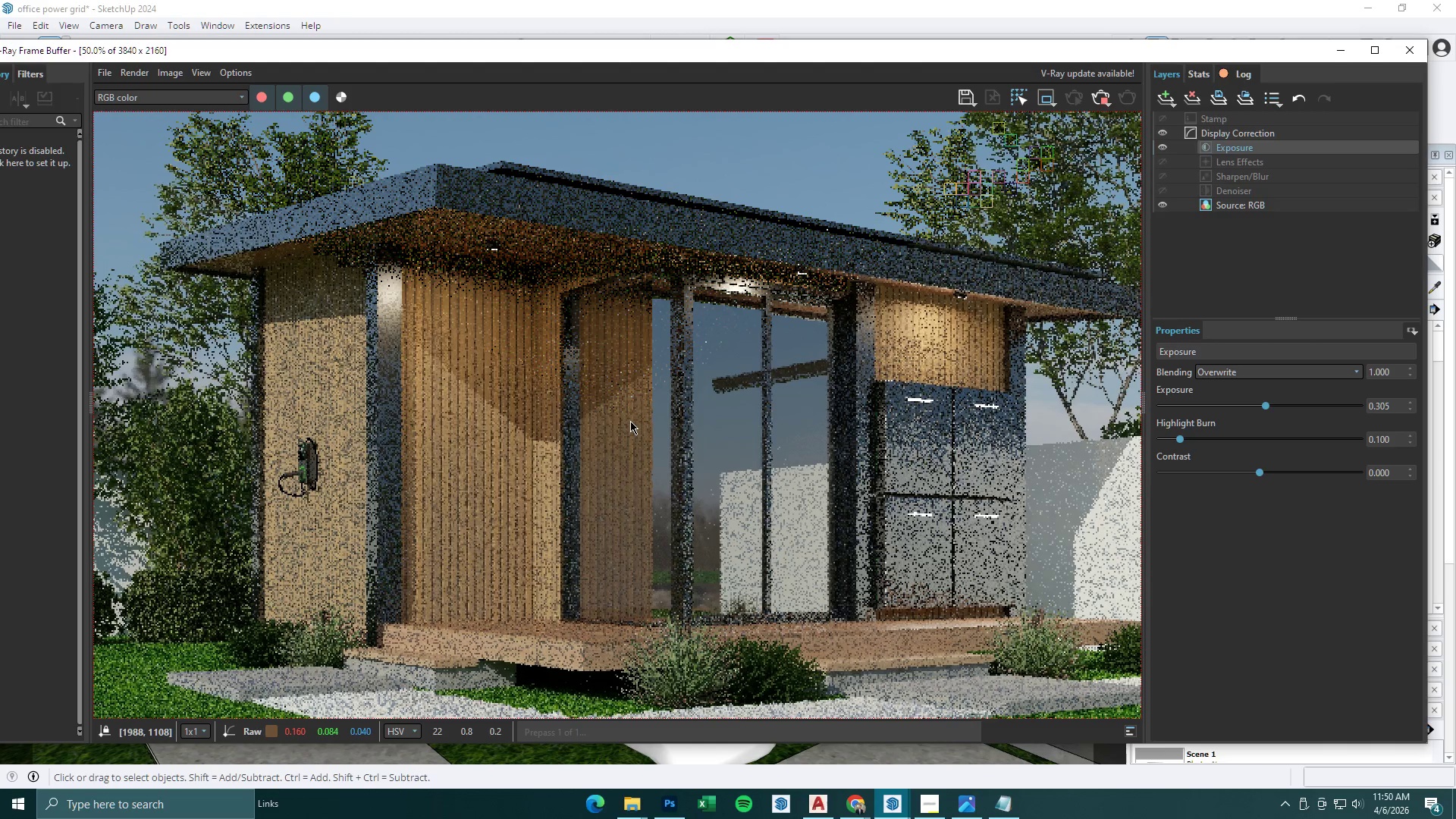 
scroll: coordinate [630, 421], scroll_direction: none, amount: 0.0
 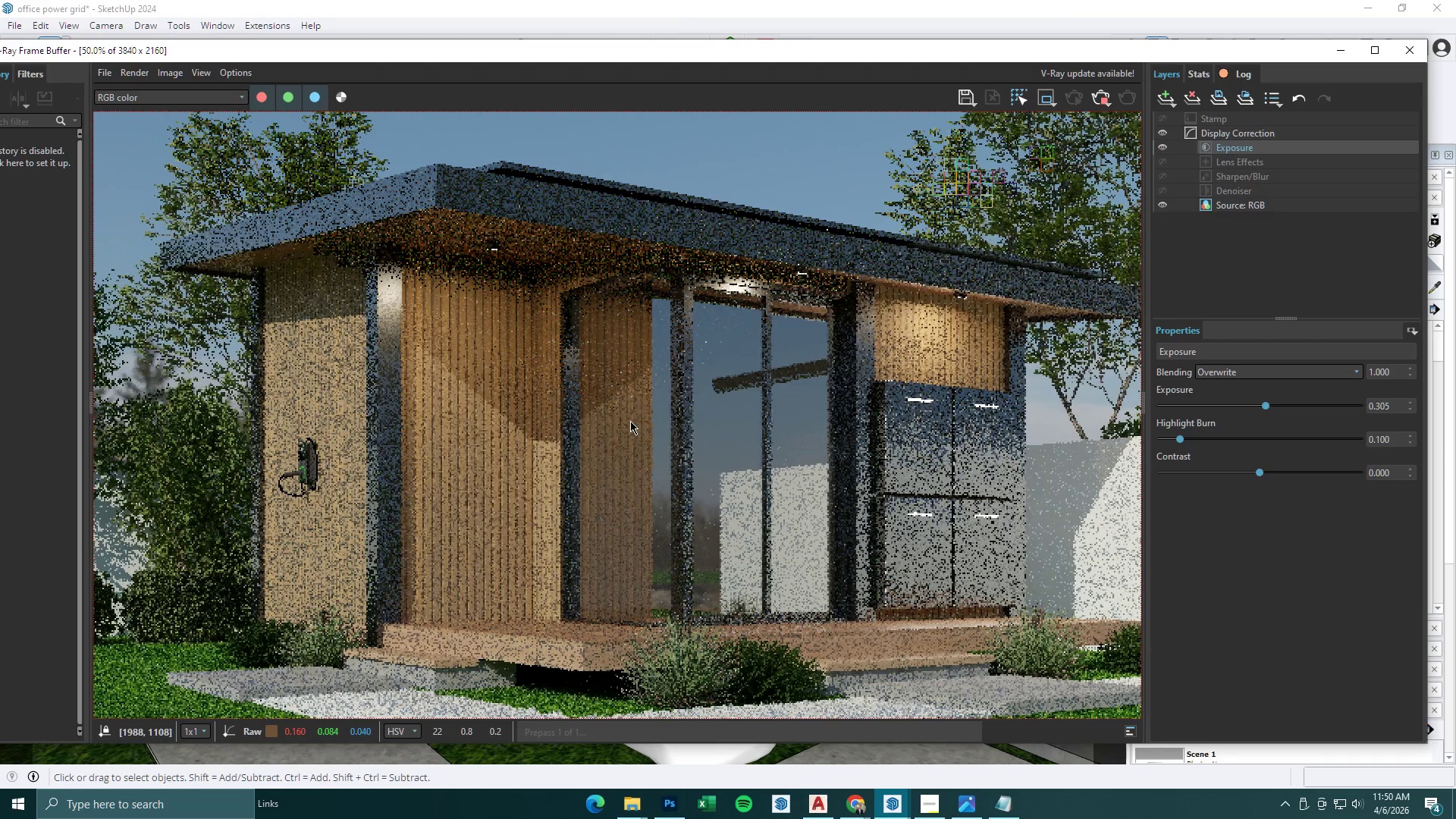 
scroll: coordinate [630, 421], scroll_direction: down, amount: 1.0
 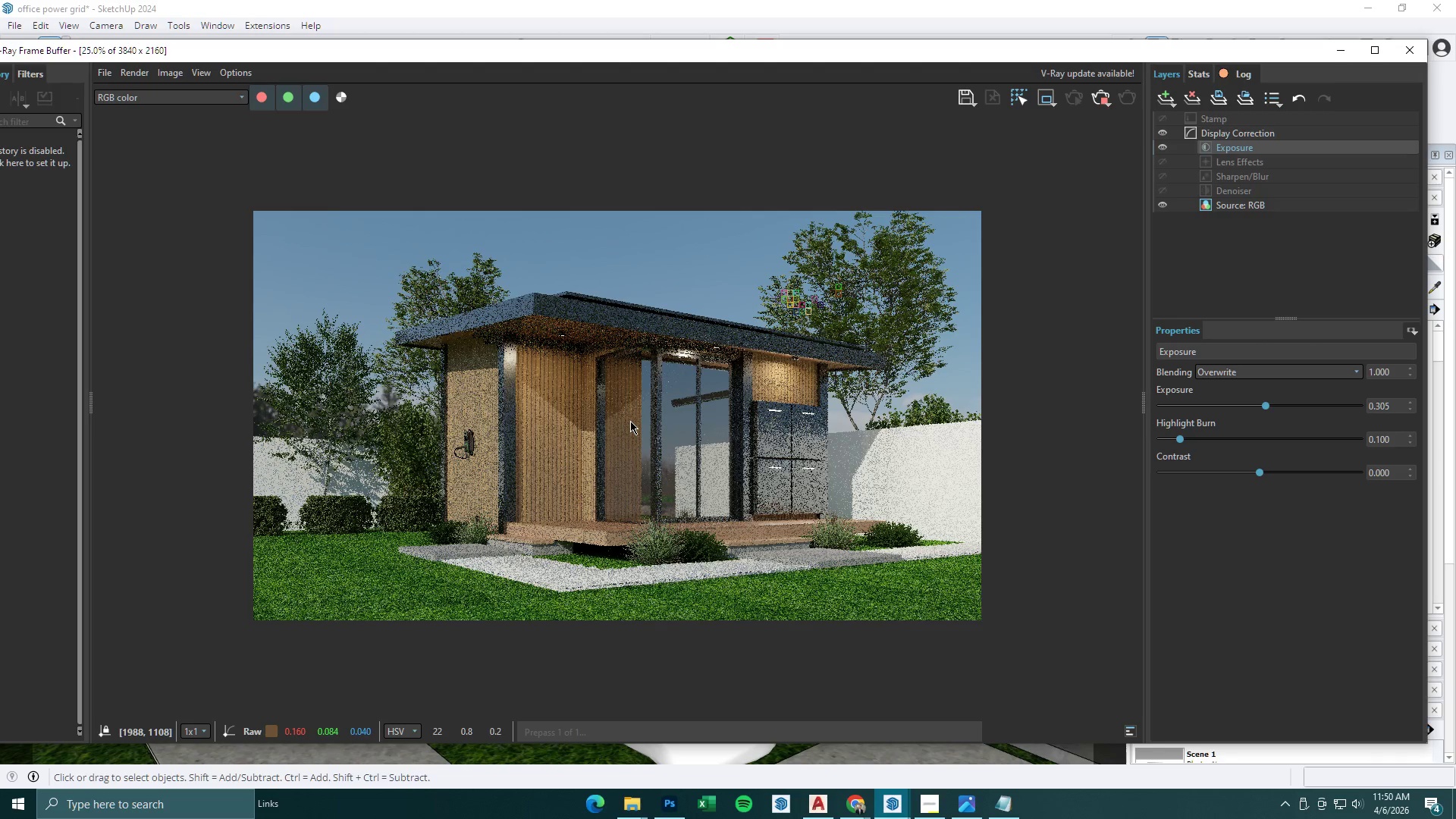 
scroll: coordinate [630, 421], scroll_direction: up, amount: 1.0
 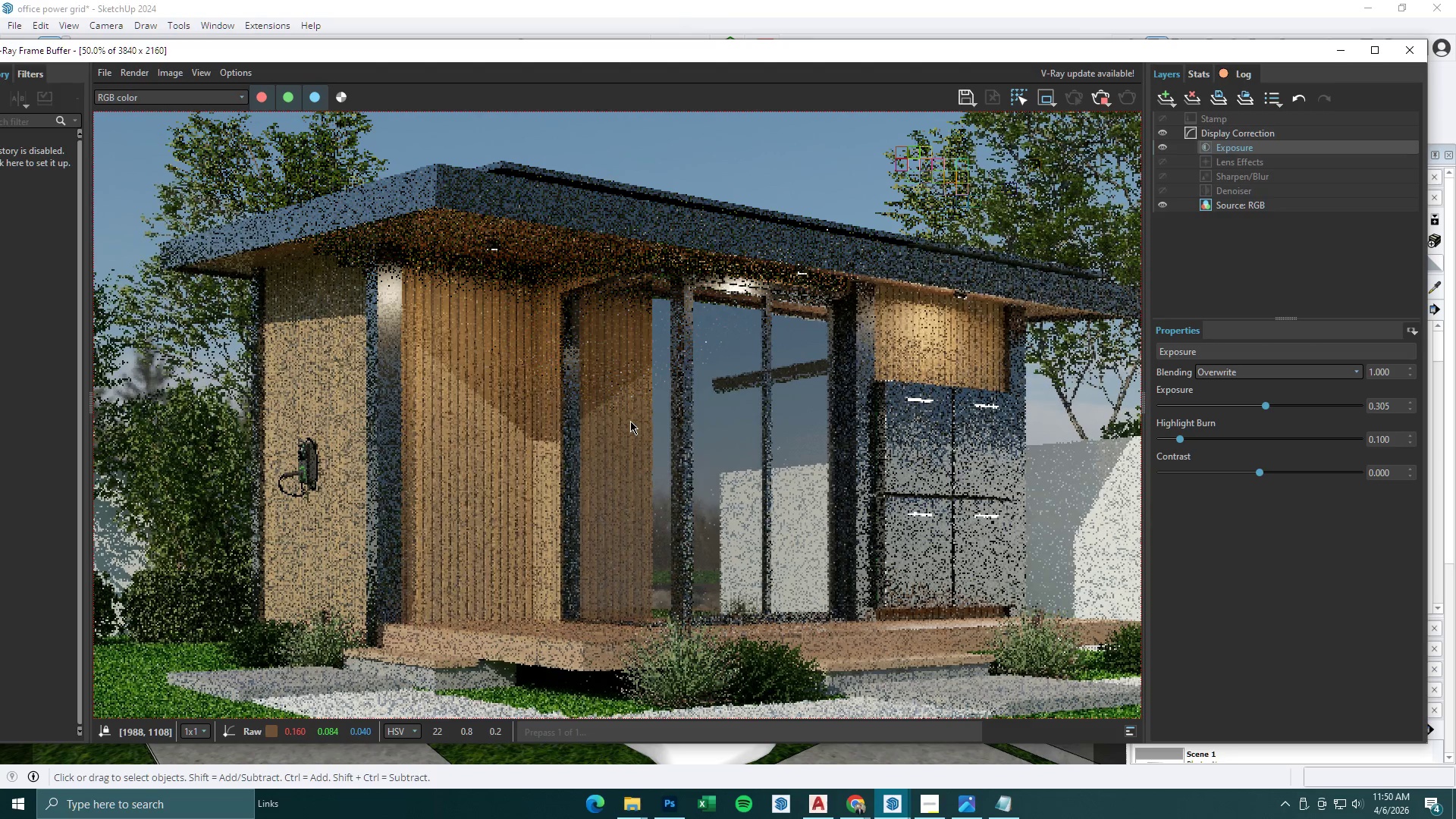 
scroll: coordinate [630, 421], scroll_direction: down, amount: 1.0
 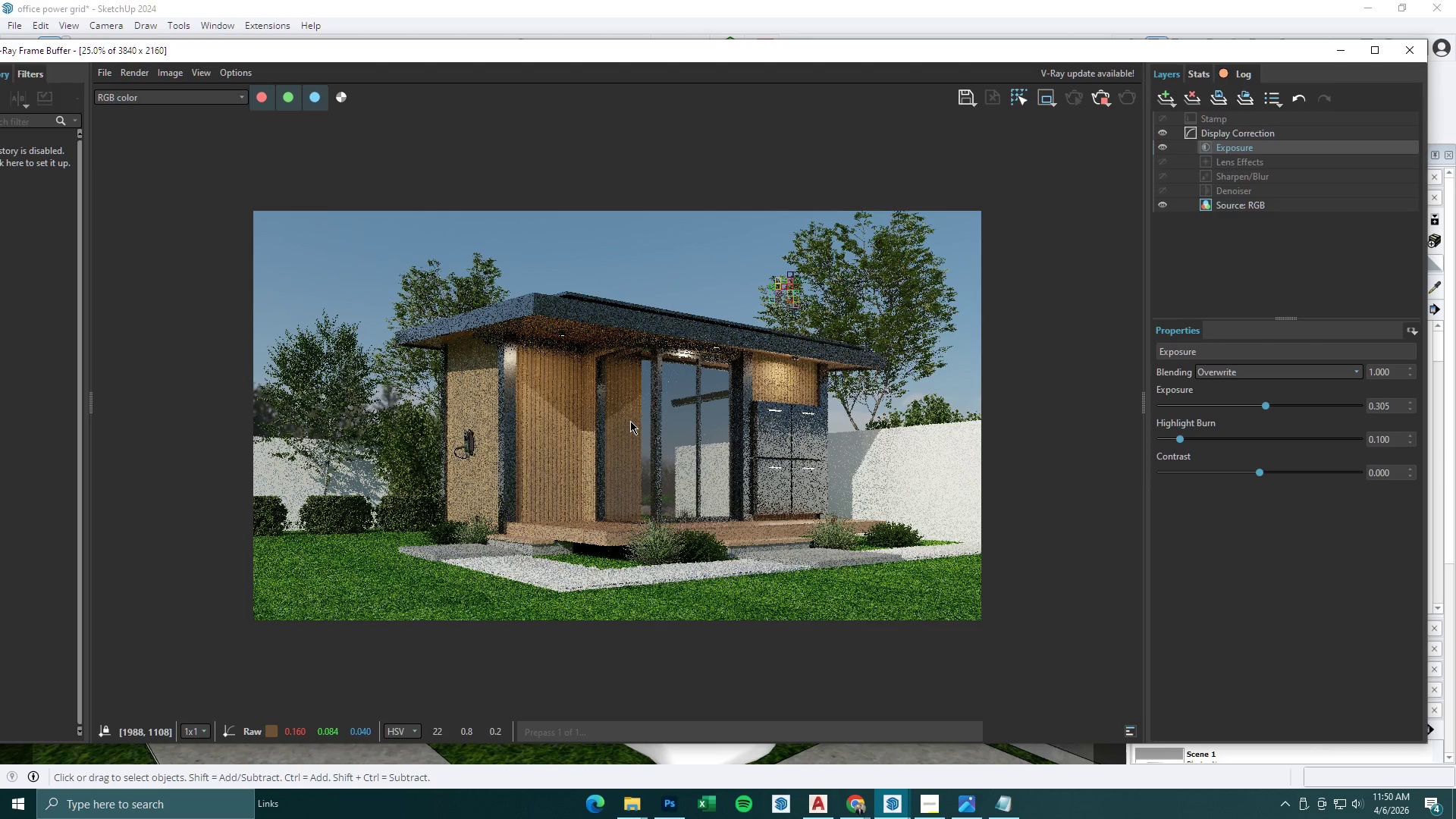 
scroll: coordinate [630, 421], scroll_direction: up, amount: 1.0
 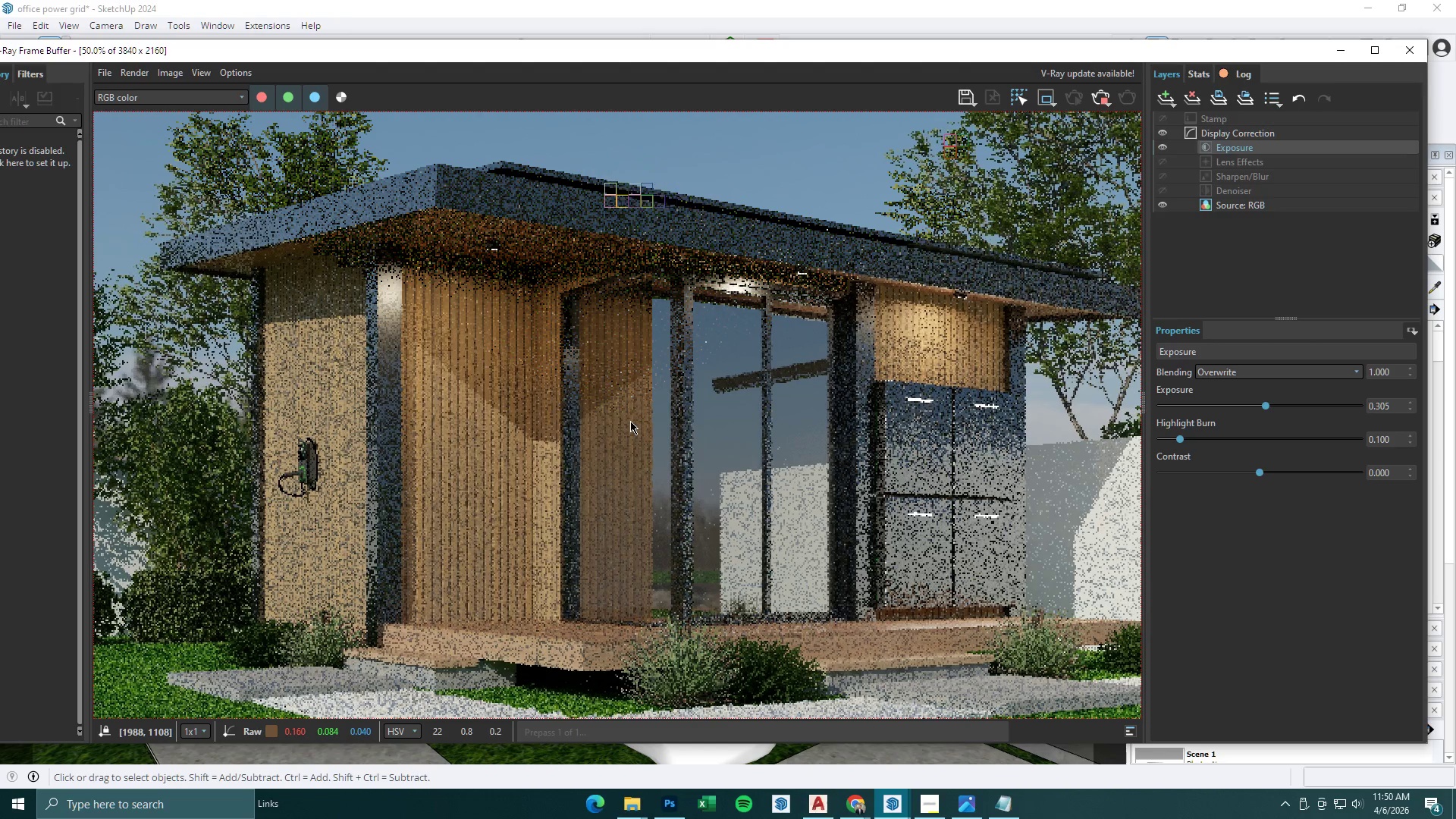 
wait(5.02)
 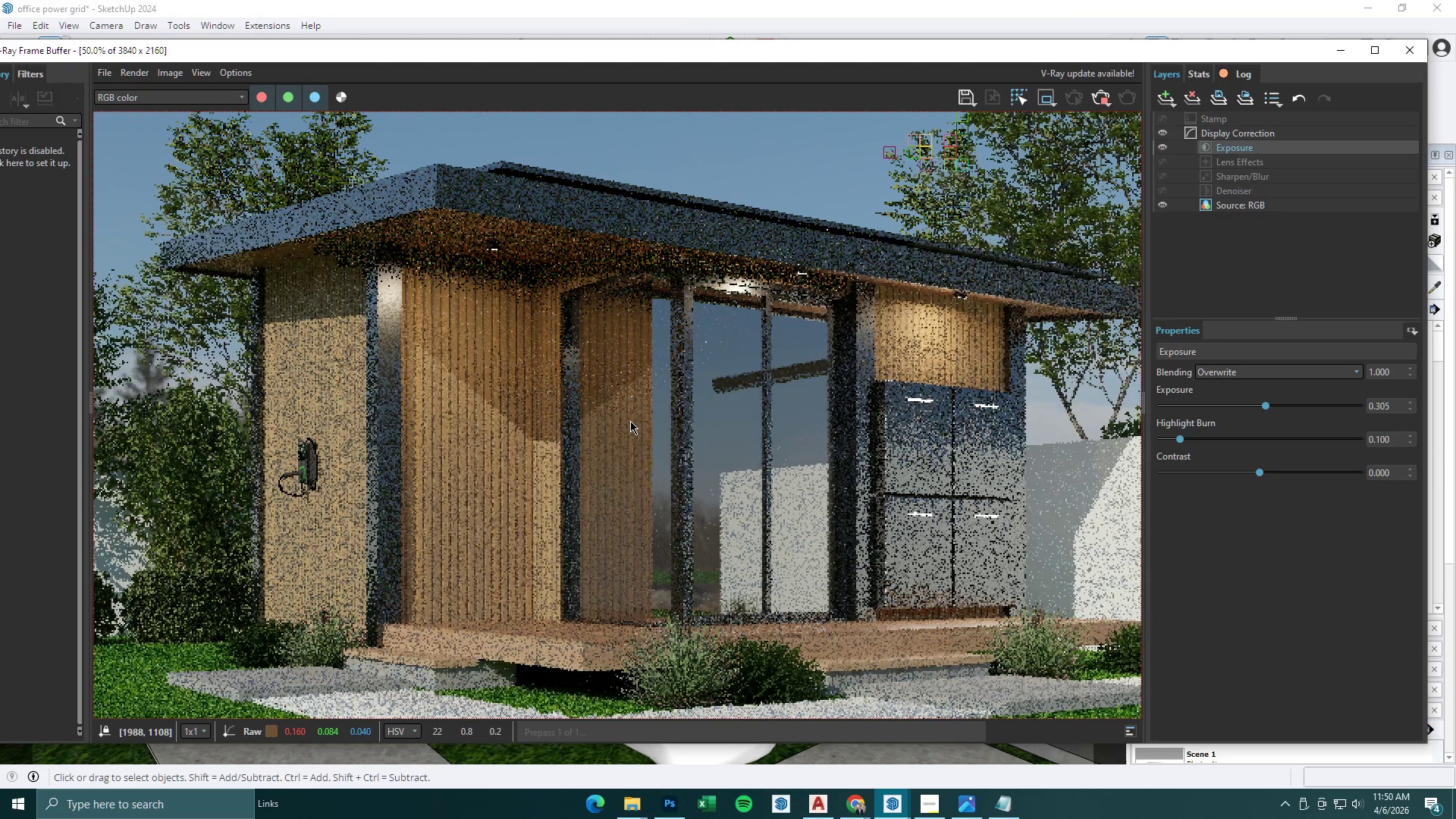 
scroll: coordinate [630, 421], scroll_direction: down, amount: 1.0
 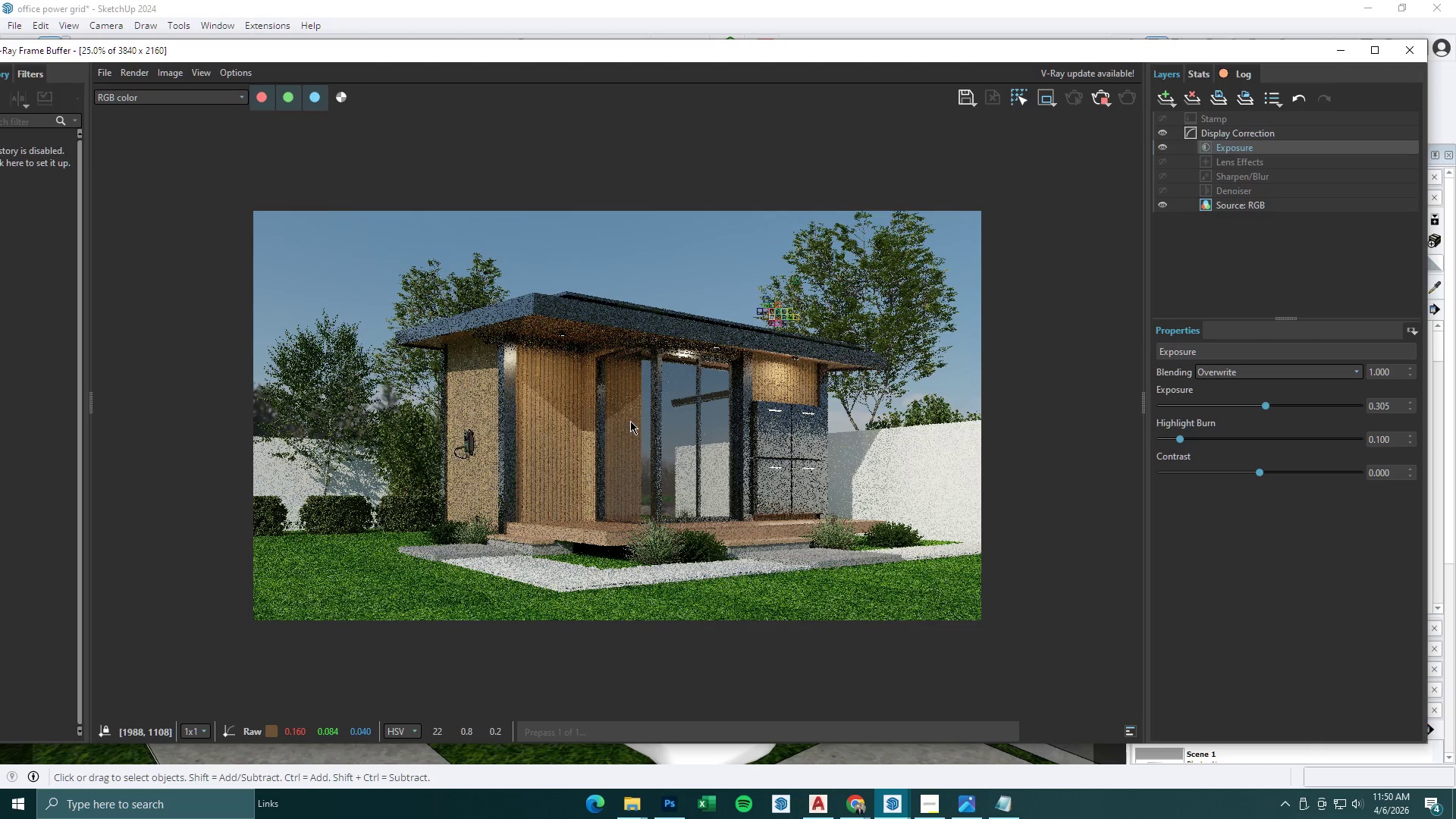 
scroll: coordinate [630, 421], scroll_direction: up, amount: 1.0
 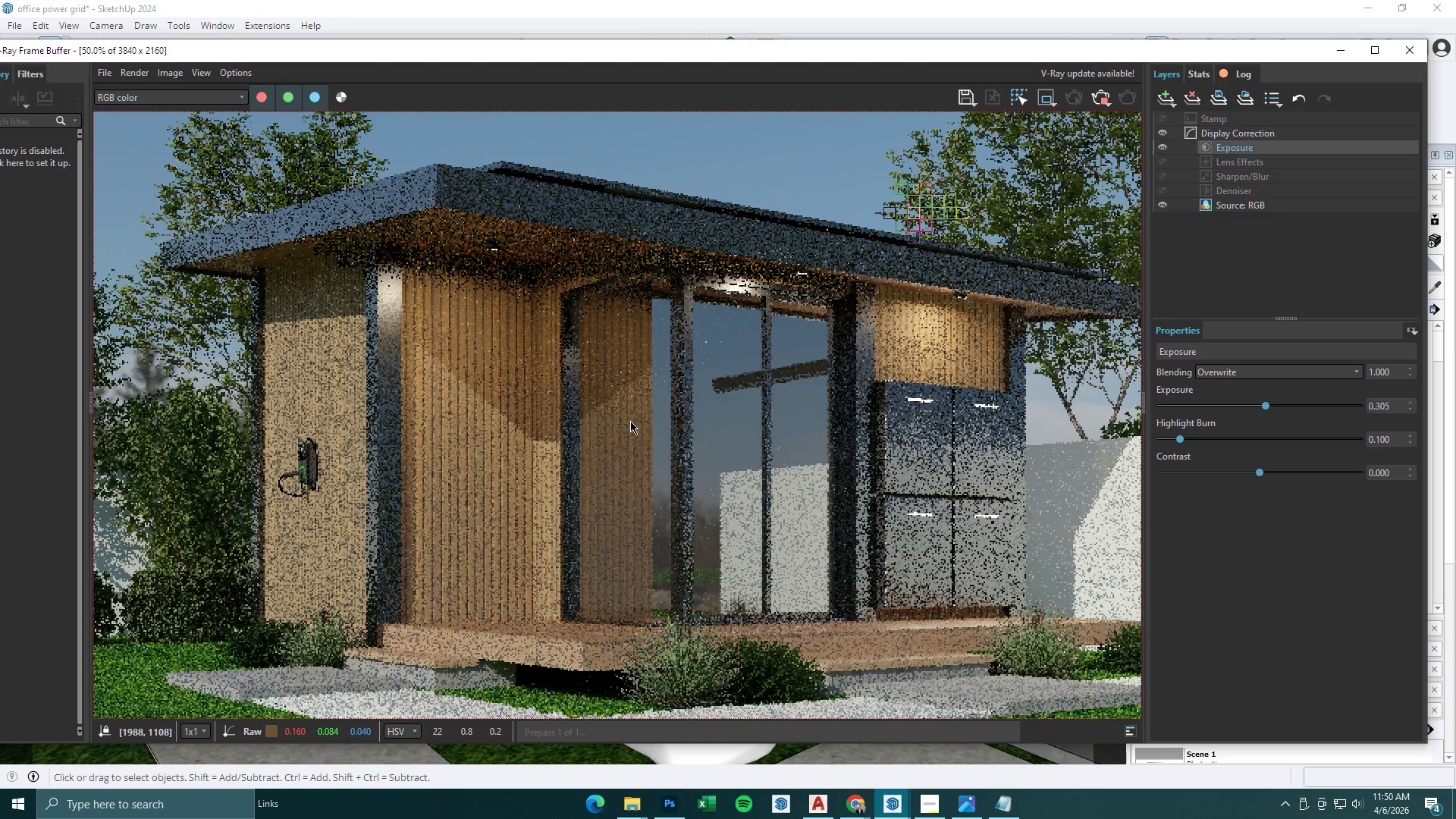 
scroll: coordinate [634, 355], scroll_direction: down, amount: 3.0
 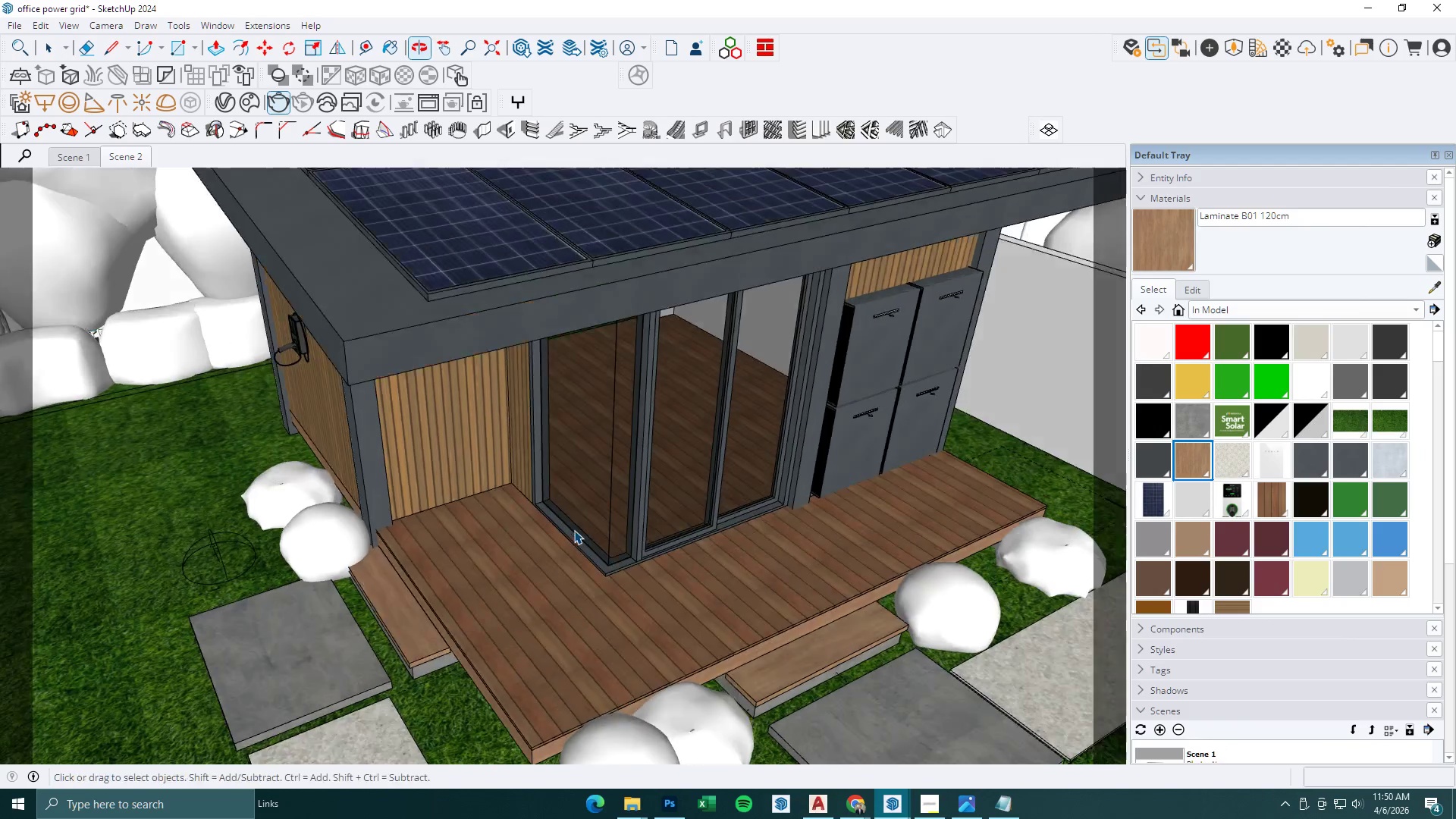 
left_click([583, 396])
 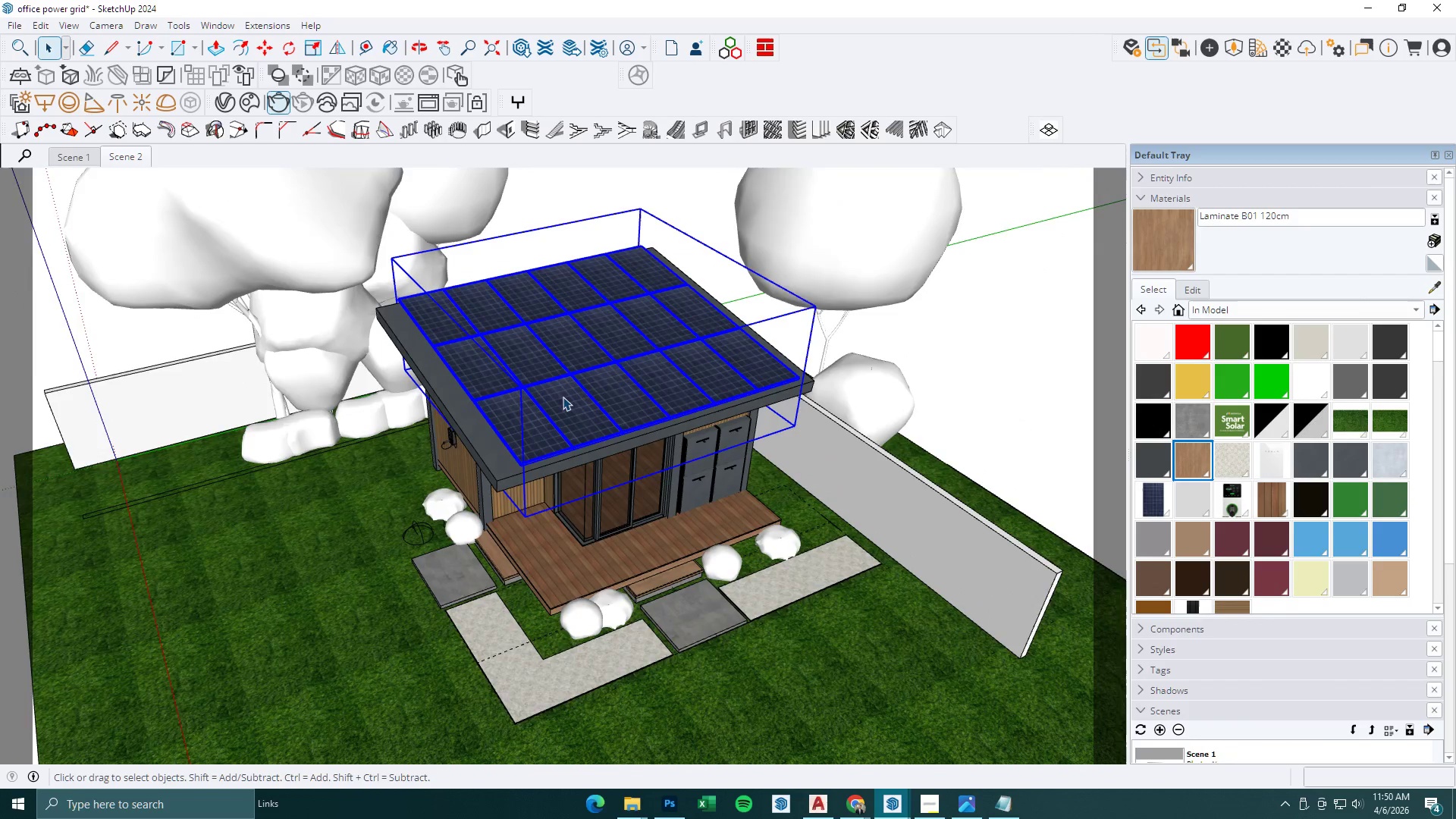 
scroll: coordinate [572, 512], scroll_direction: down, amount: 9.0
 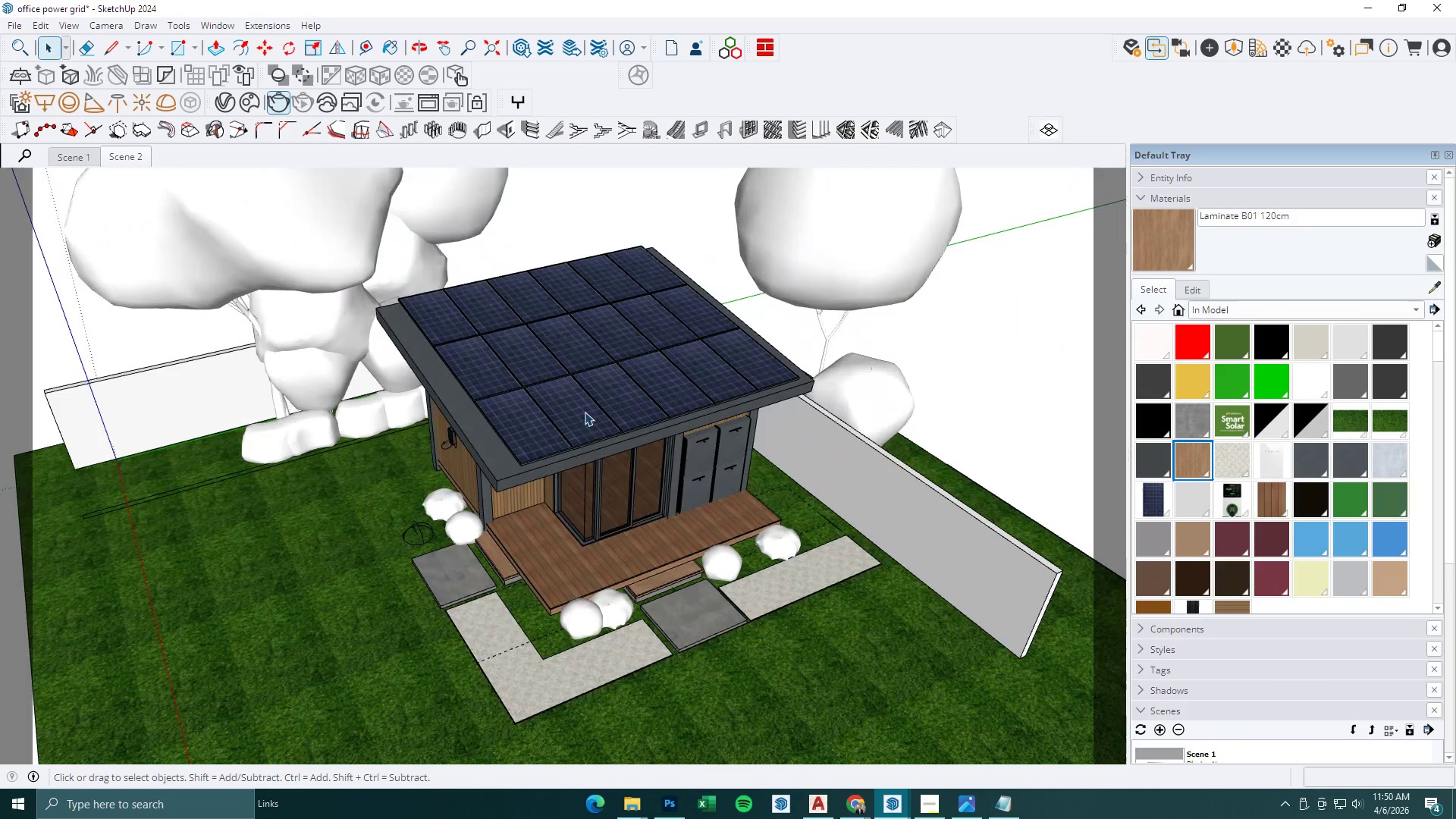 
scroll: coordinate [462, 403], scroll_direction: up, amount: 5.0
 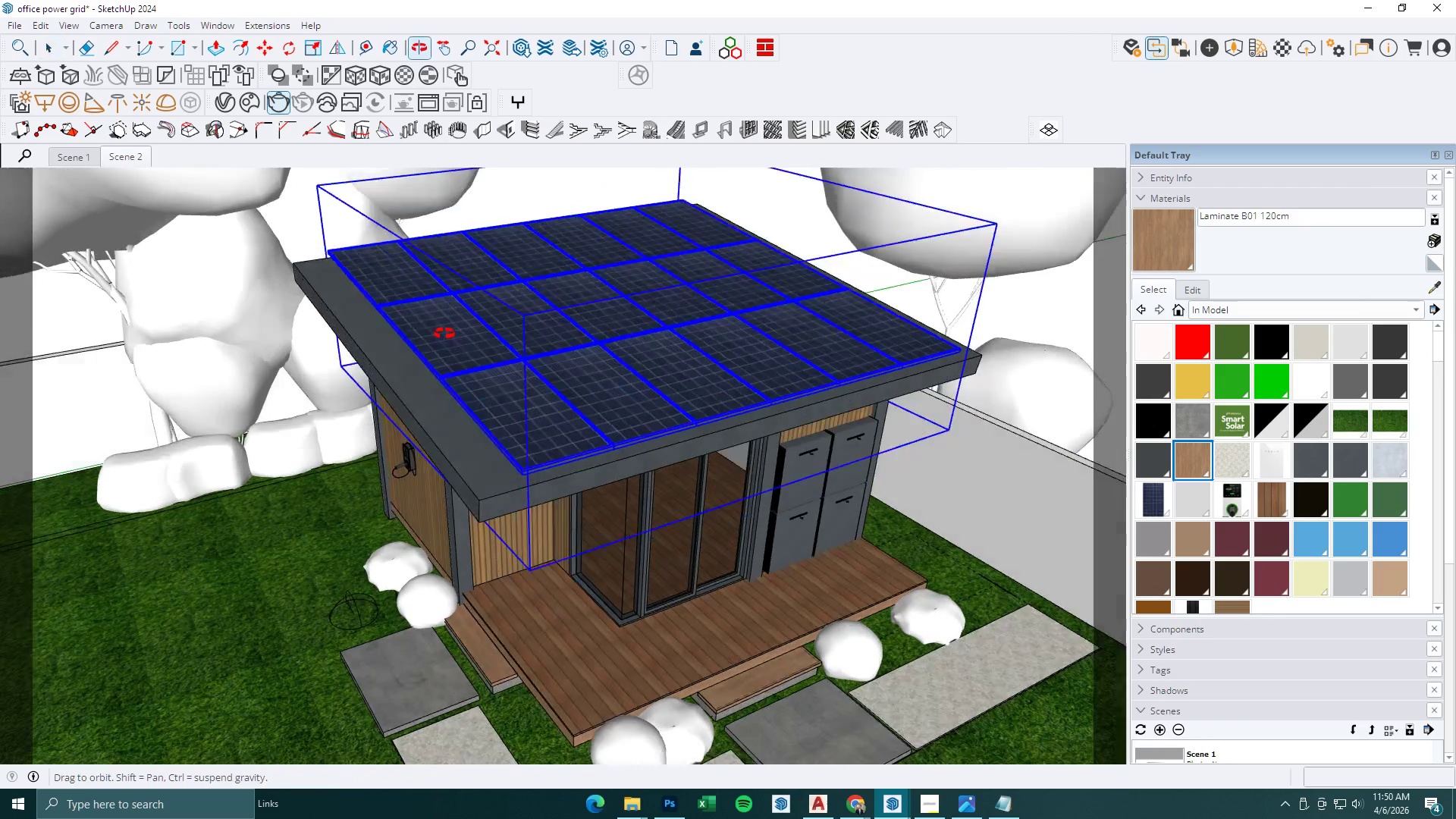 
key(S)
 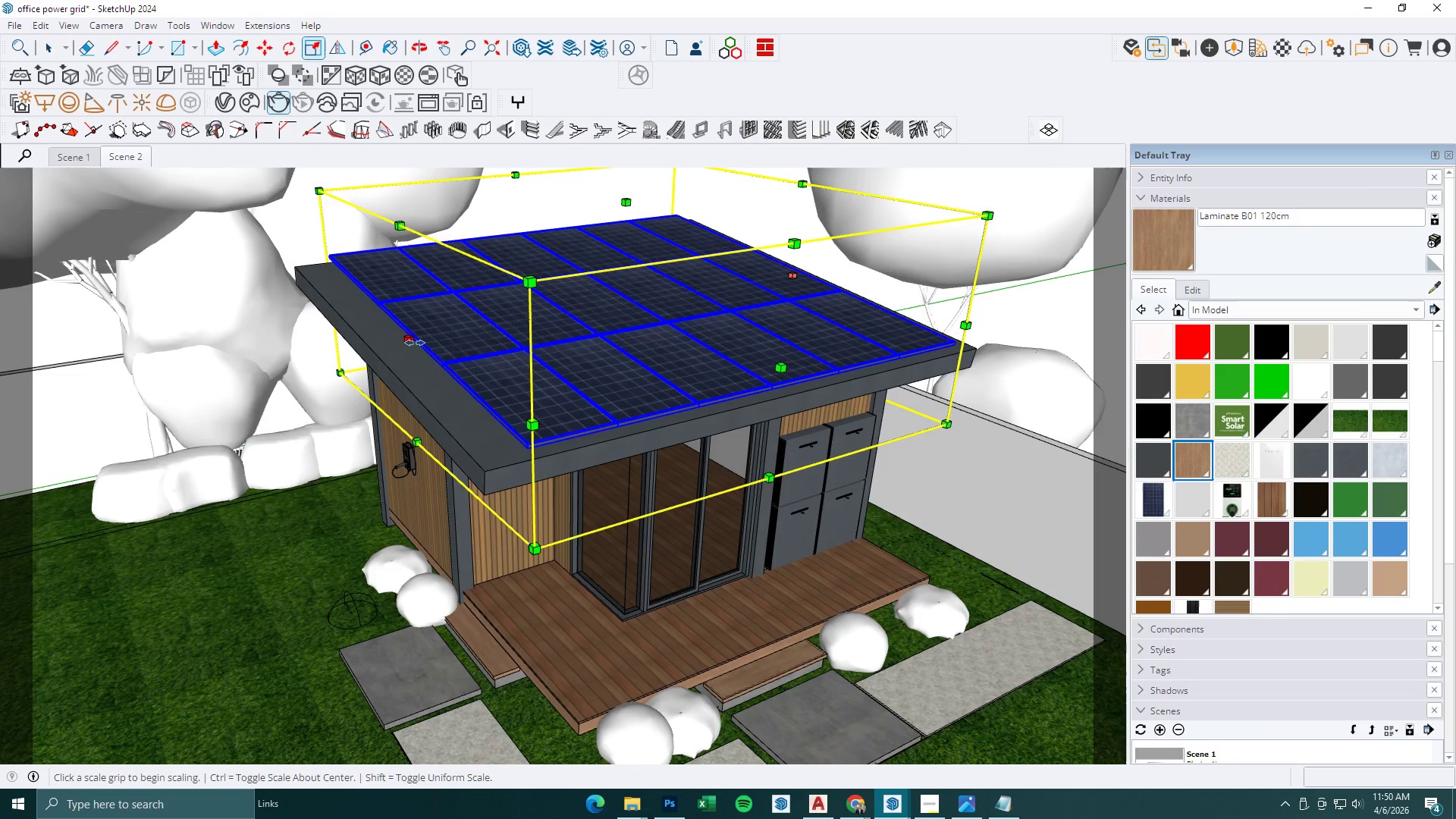 
left_click([415, 343])
 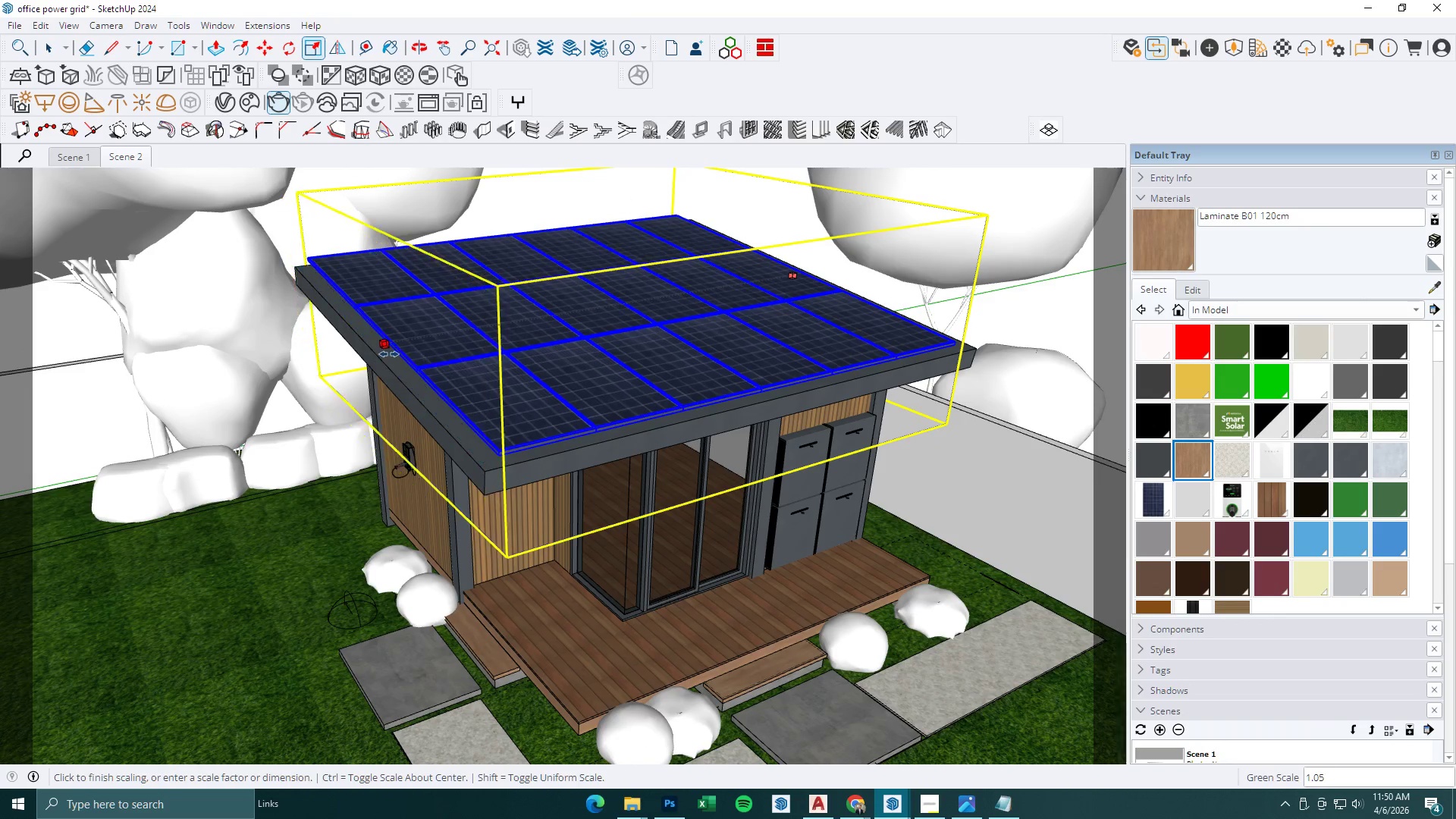 
left_click([387, 354])
 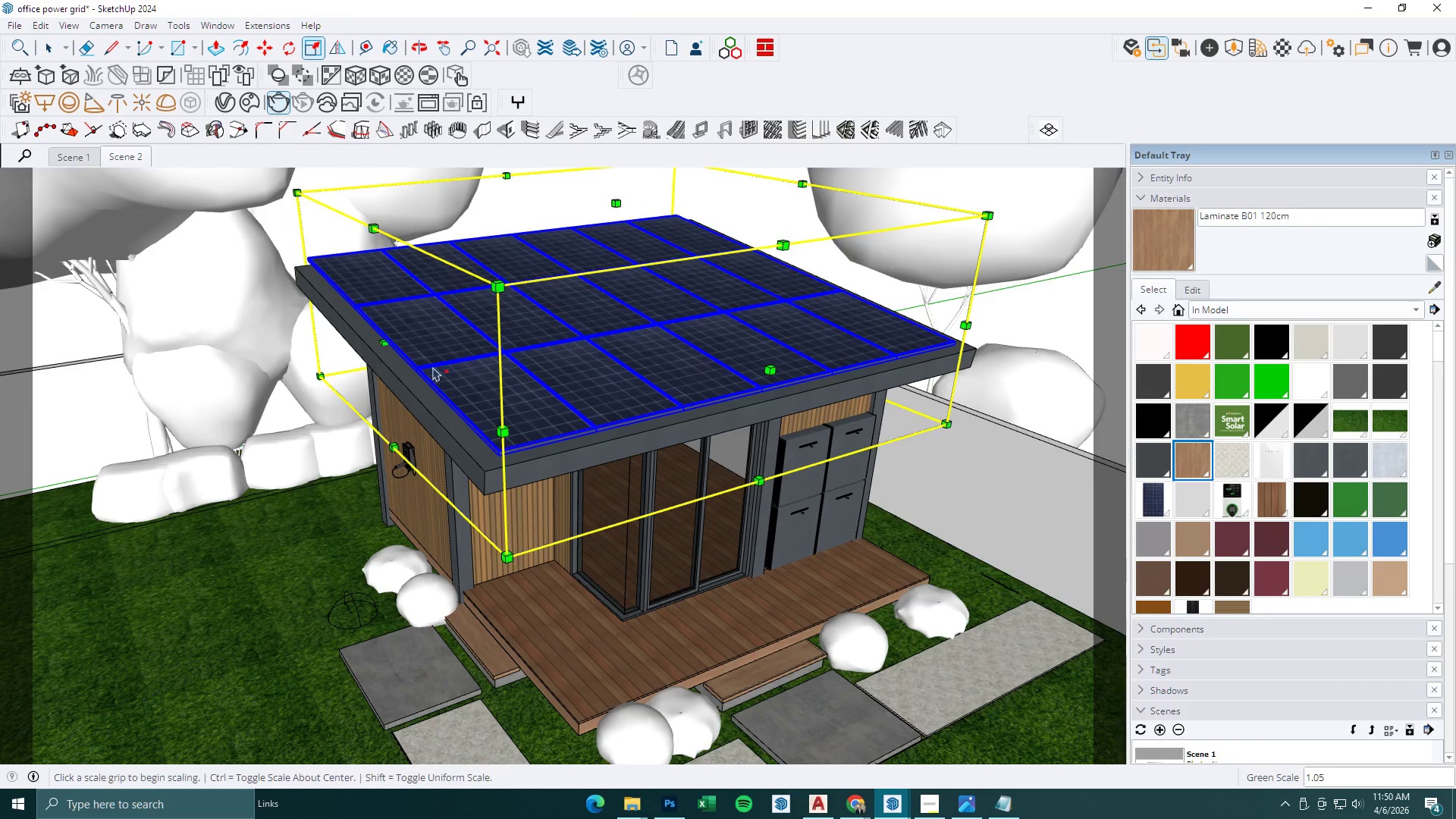 
scroll: coordinate [451, 374], scroll_direction: down, amount: 2.0
 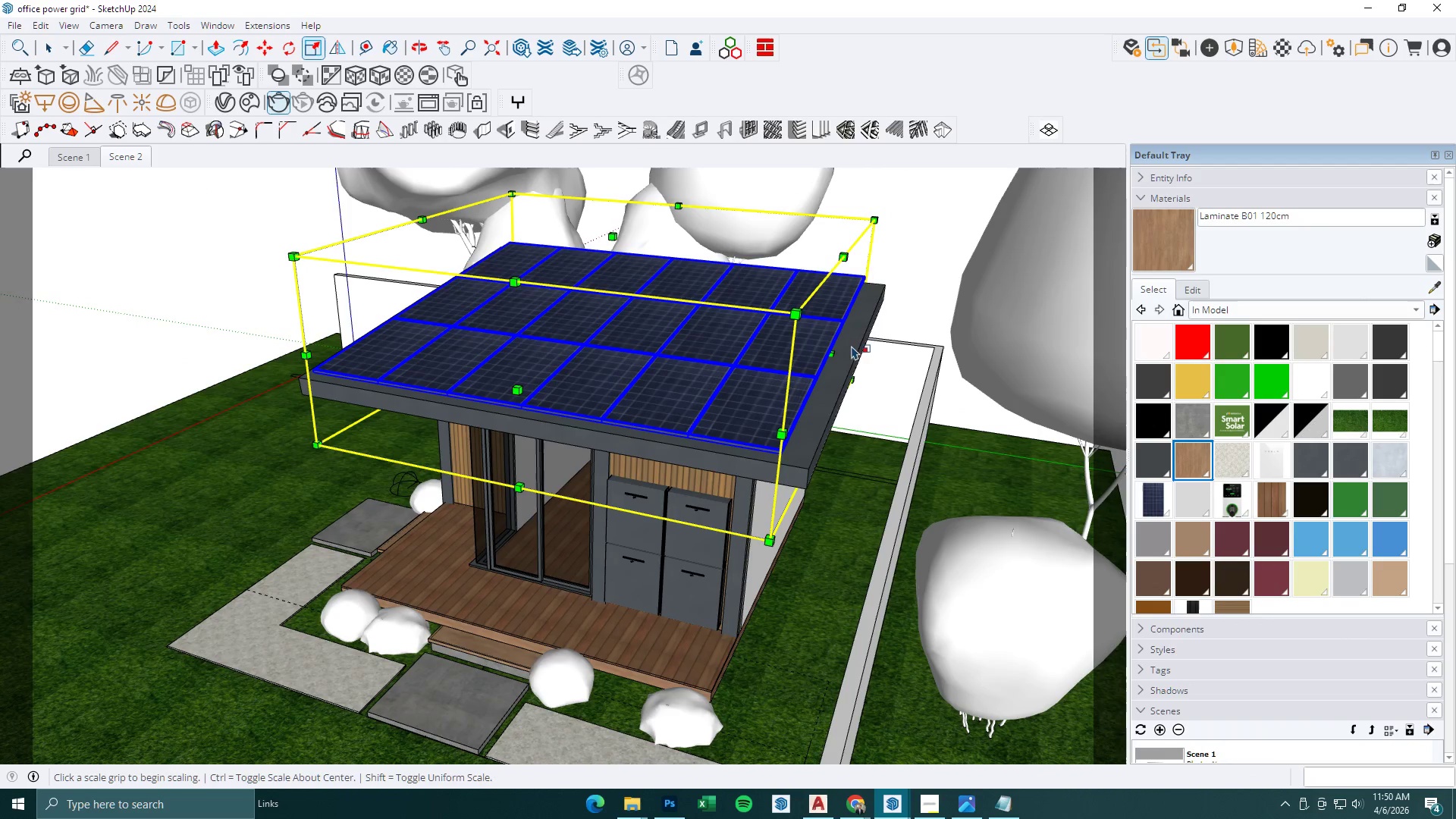 
left_click([836, 353])
 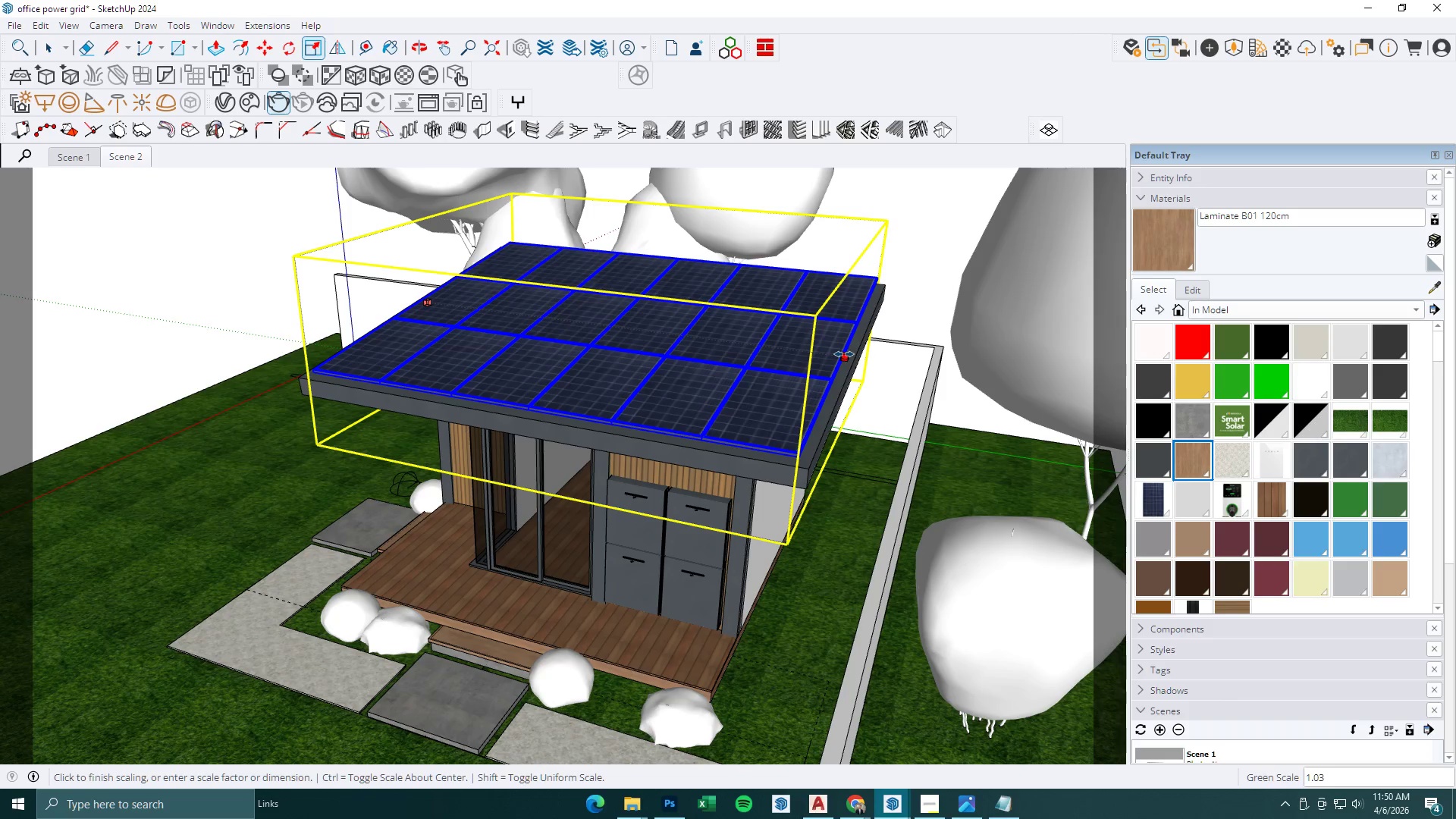 
left_click([844, 354])
 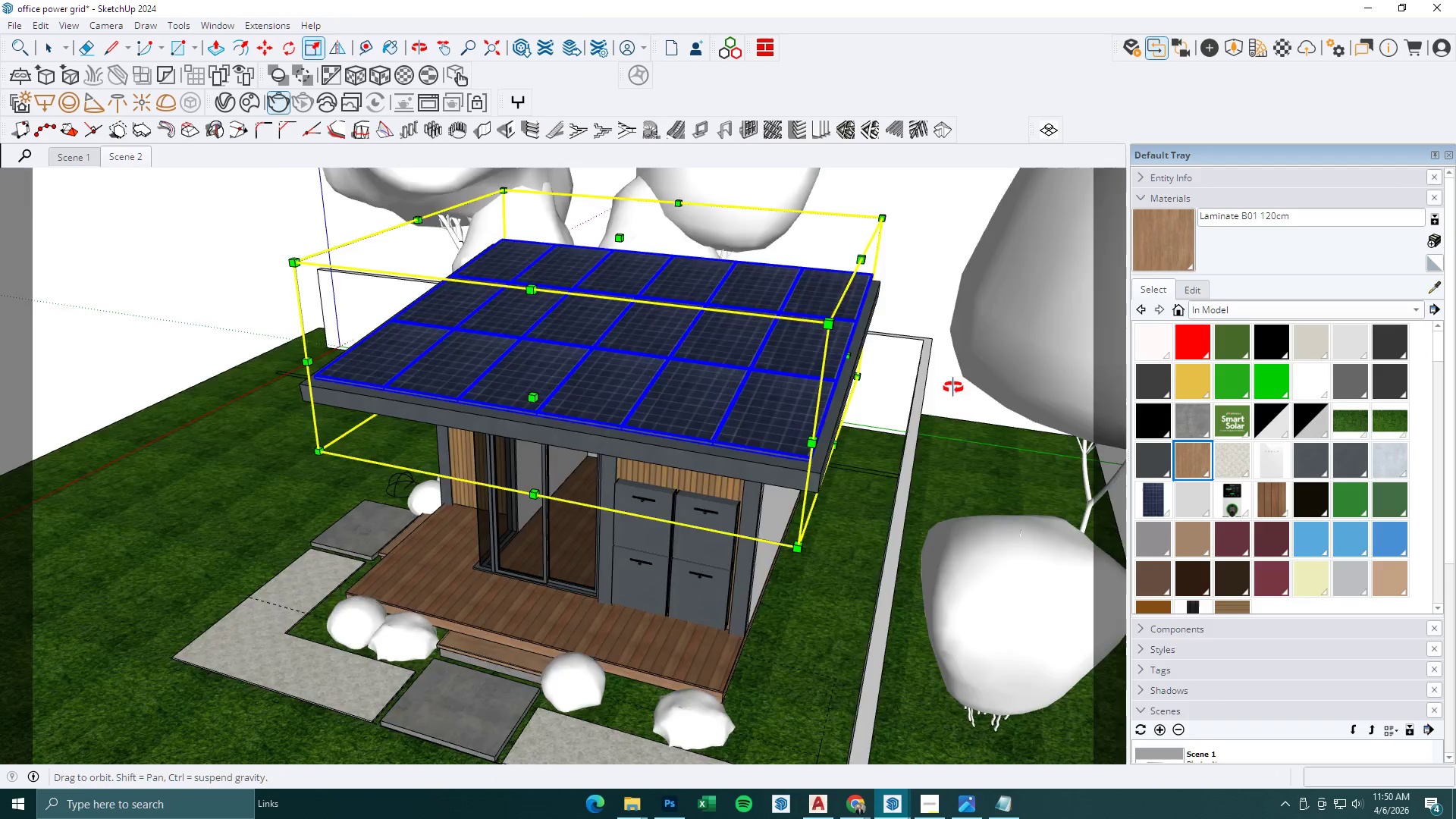 
key(Space)
 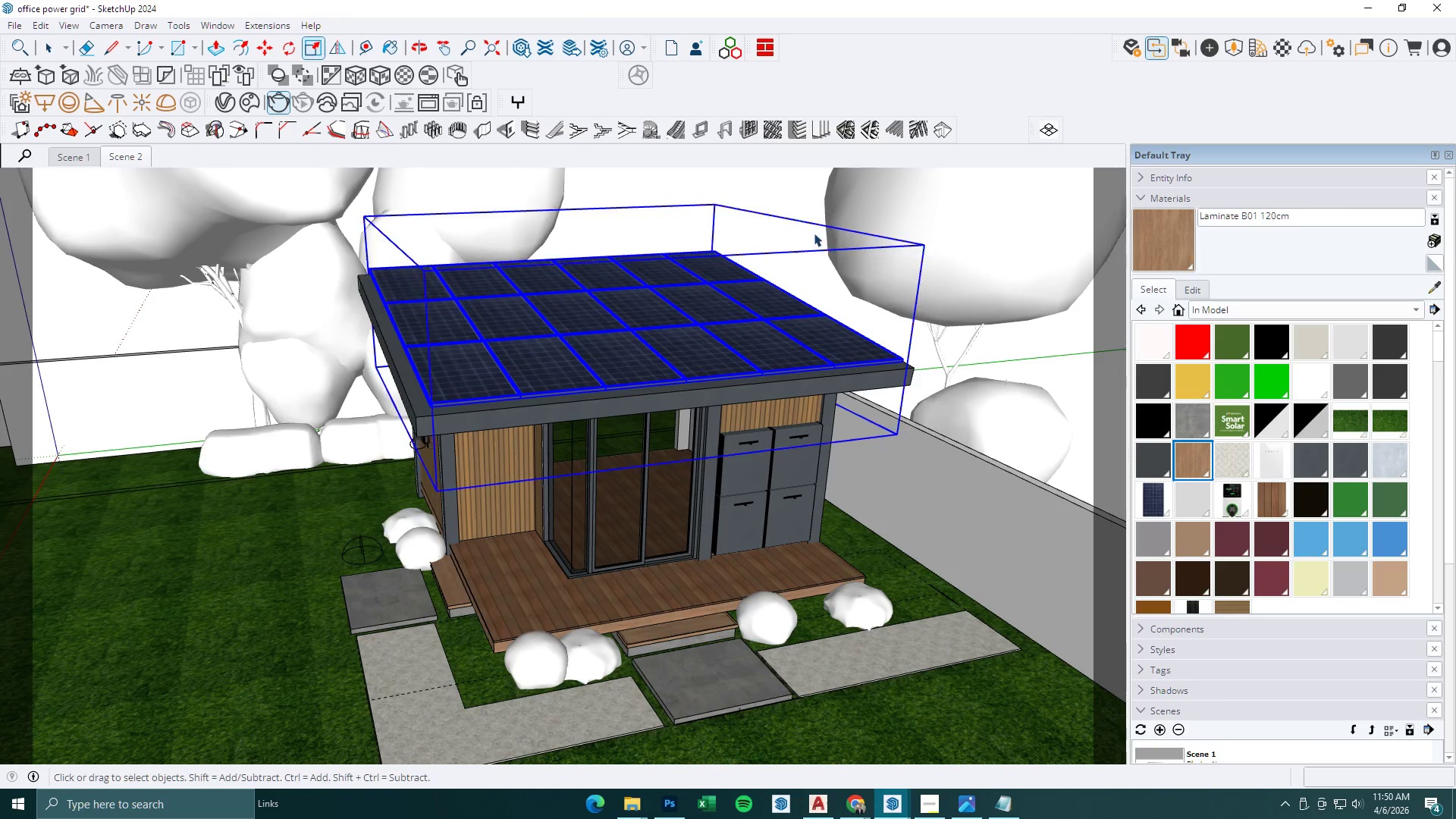 
key(Escape)
 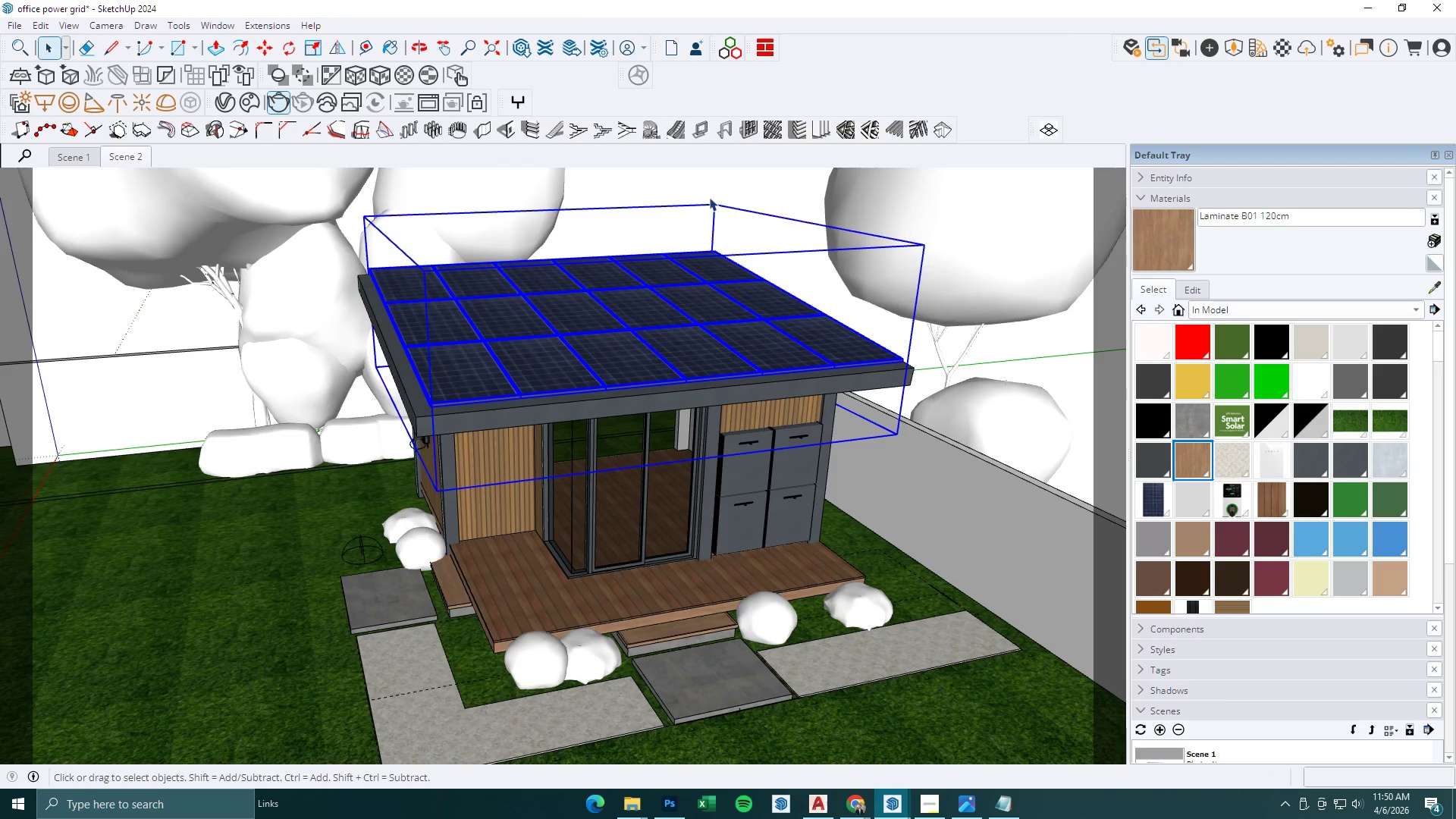 
left_click([708, 196])
 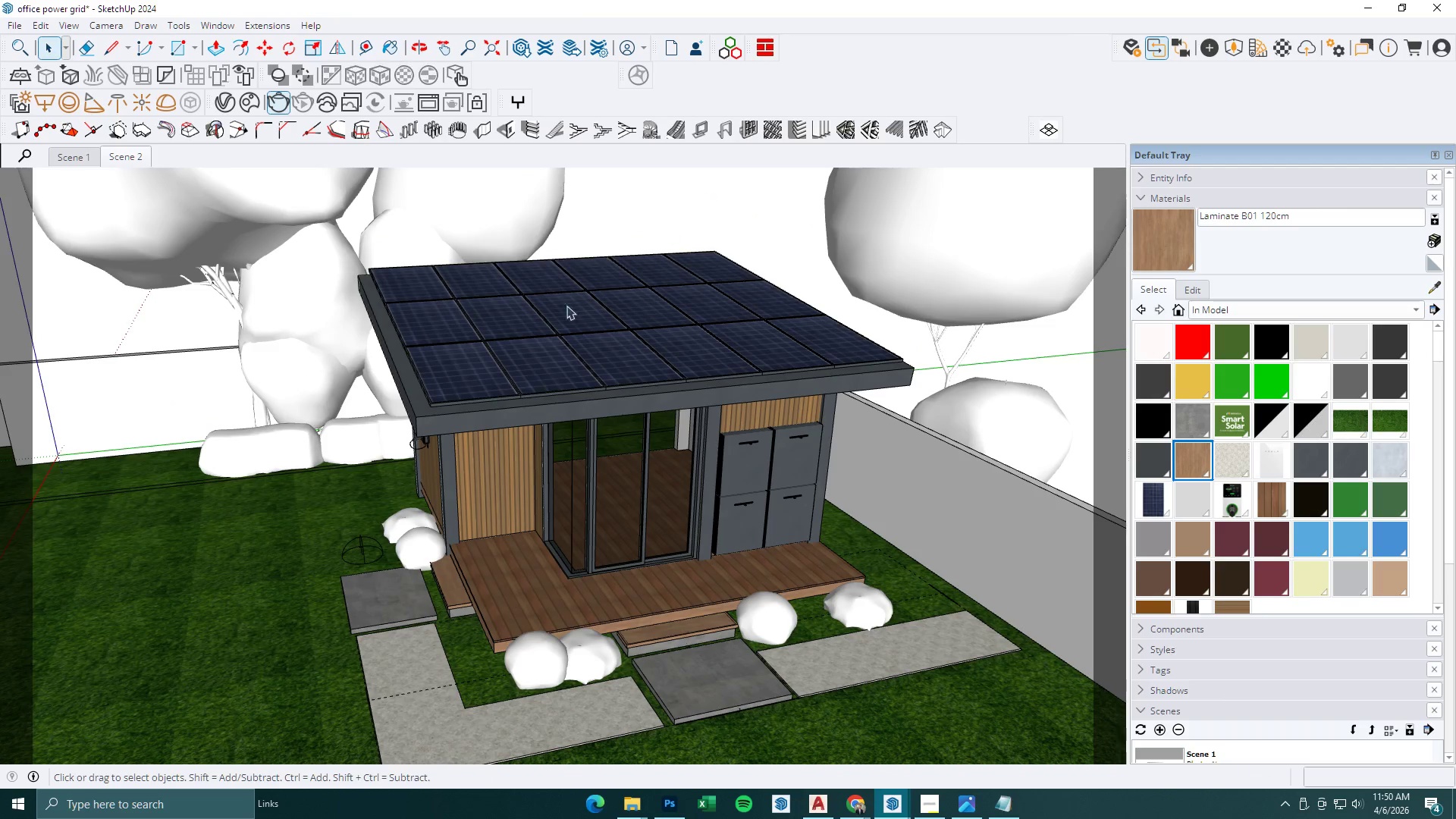 
scroll: coordinate [551, 334], scroll_direction: down, amount: 3.0
 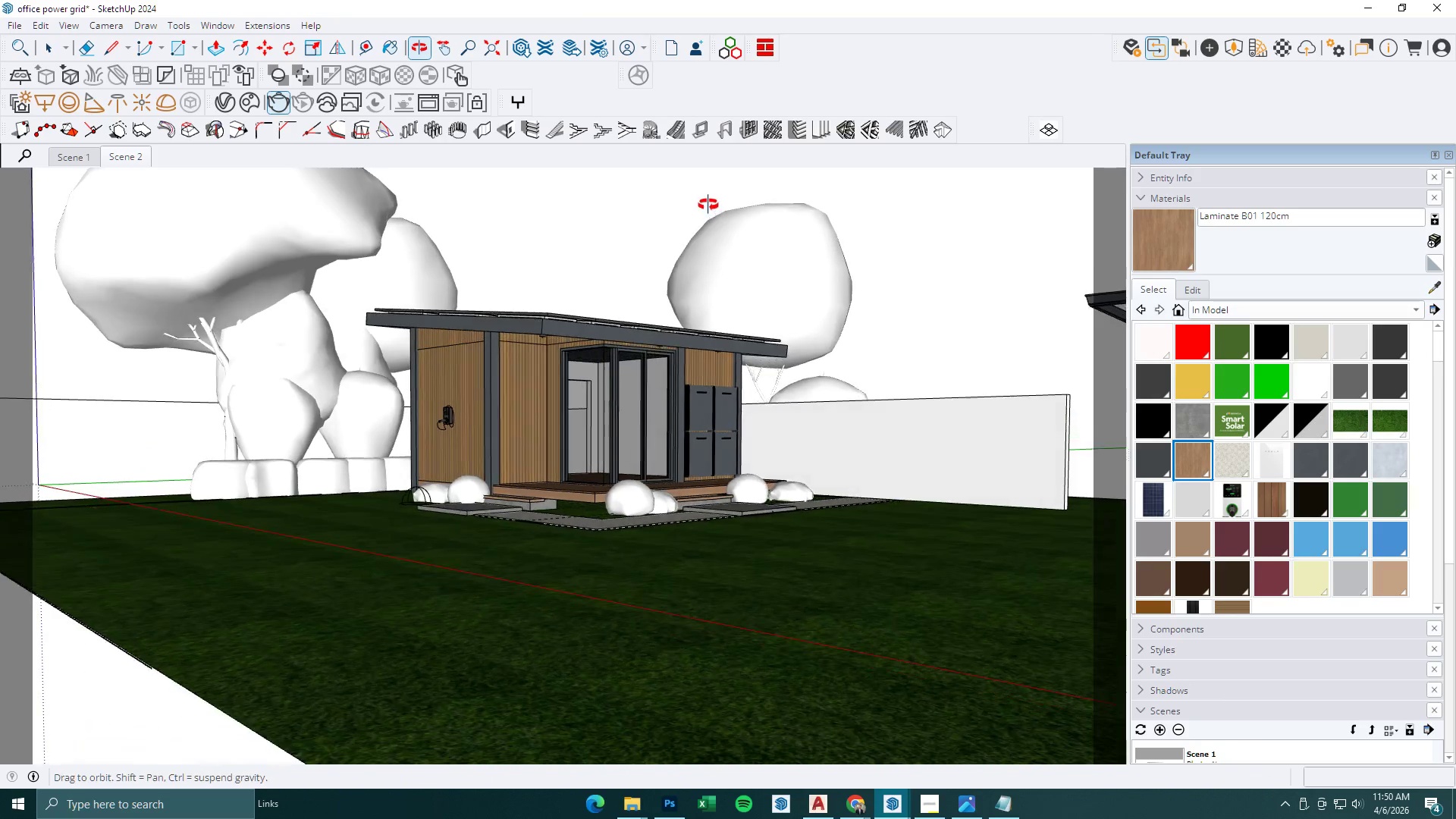 
key(Escape)
 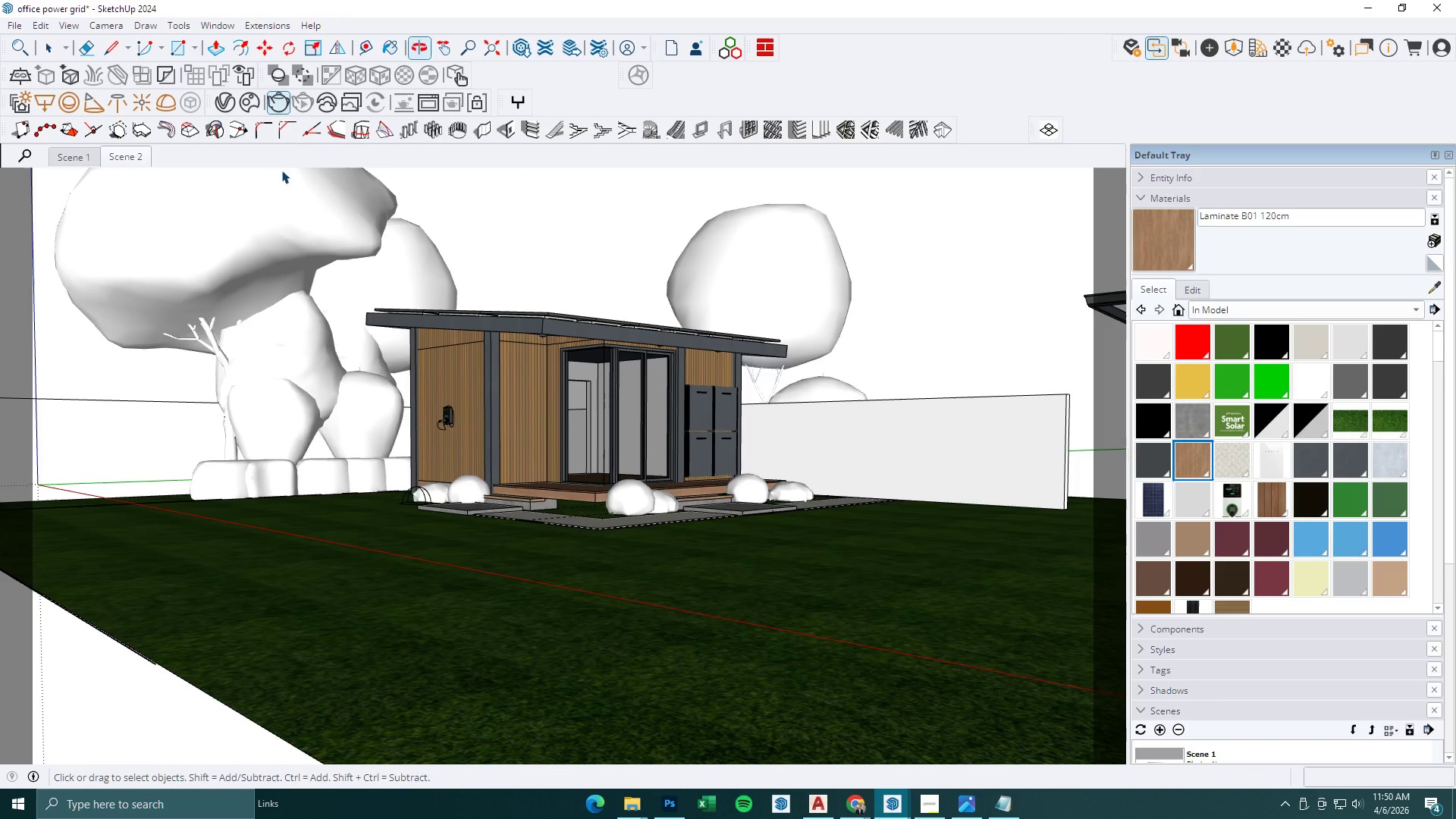 
key(Escape)
 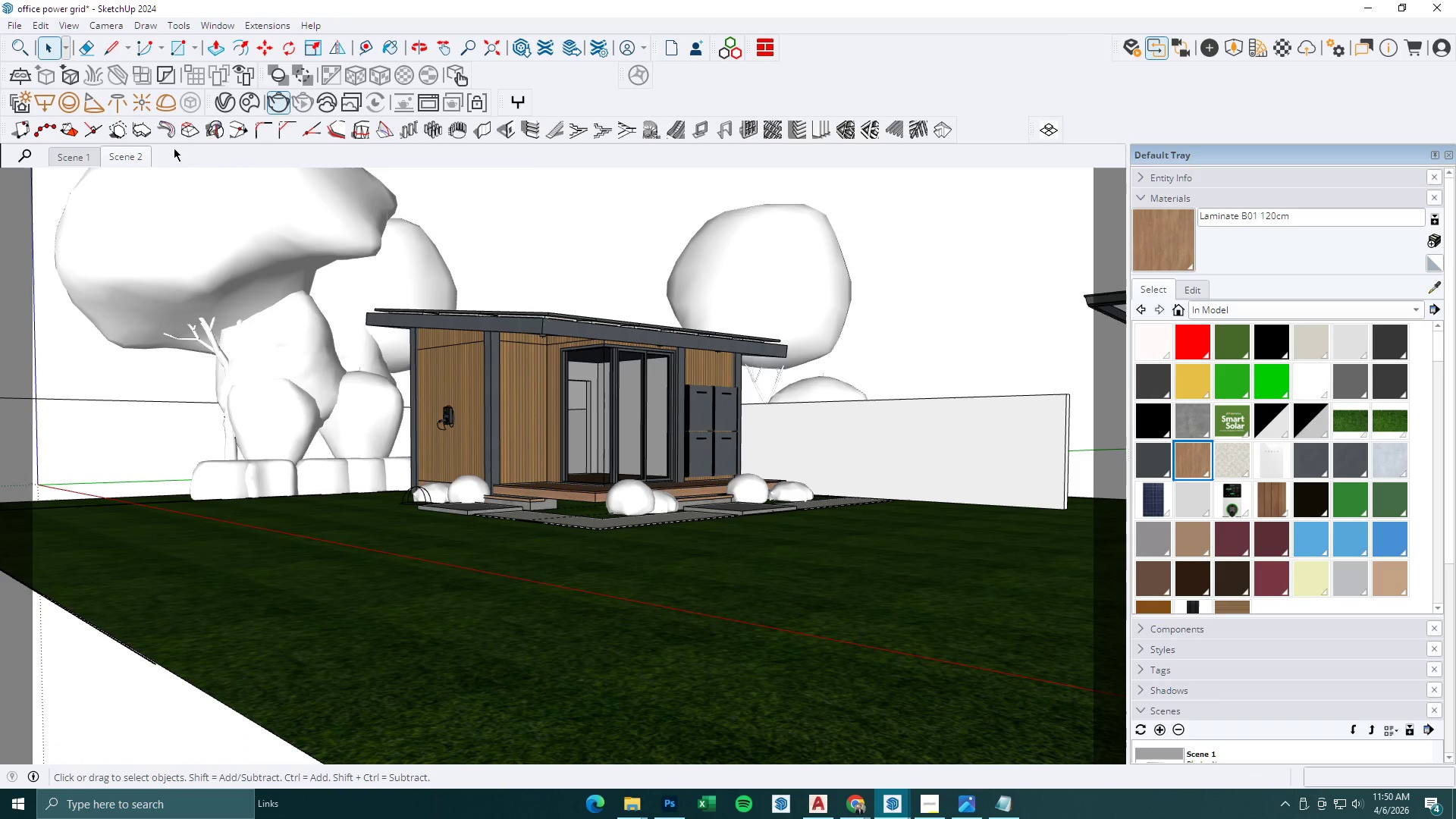 
key(Escape)
 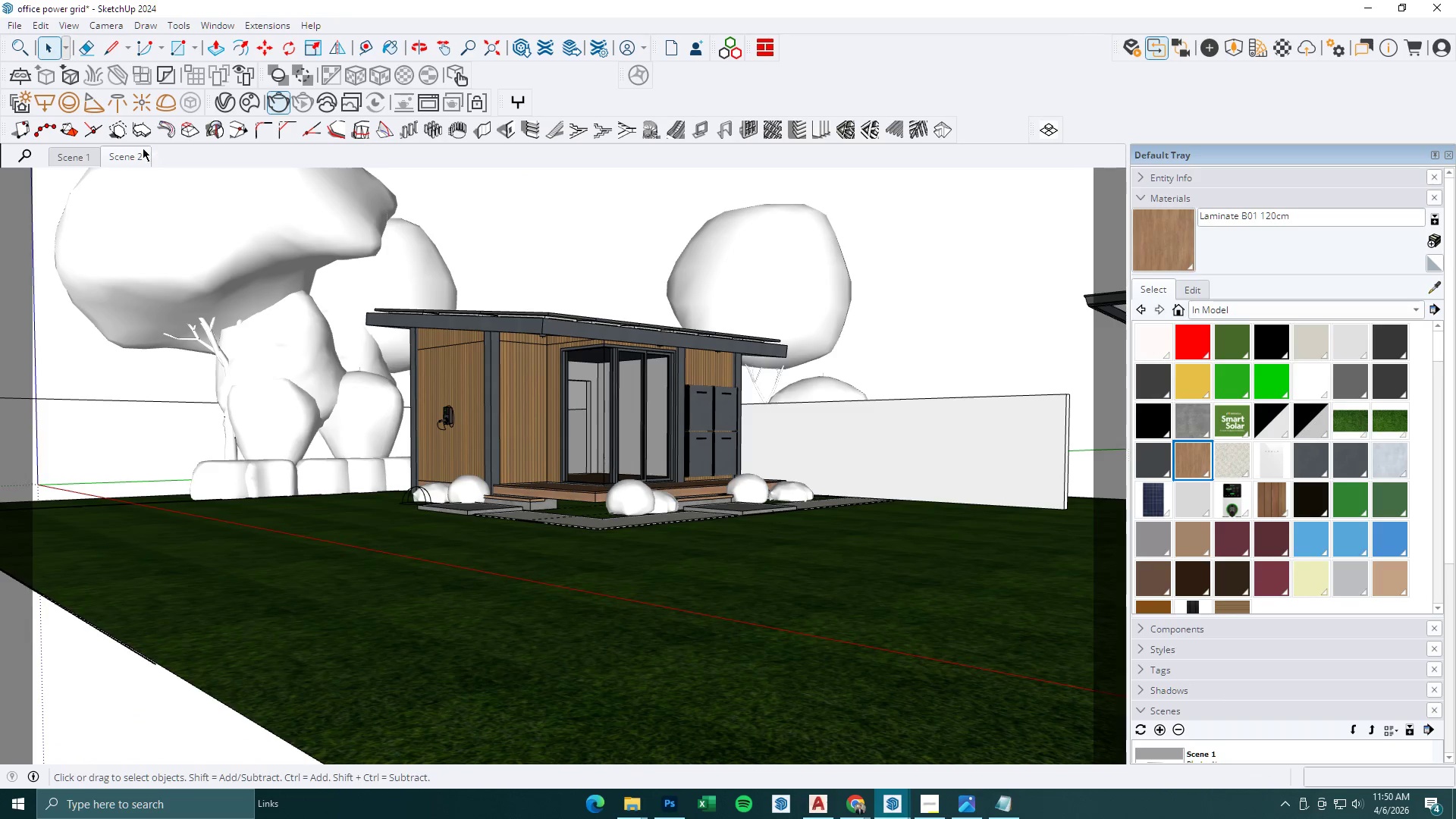 
left_click([131, 153])
 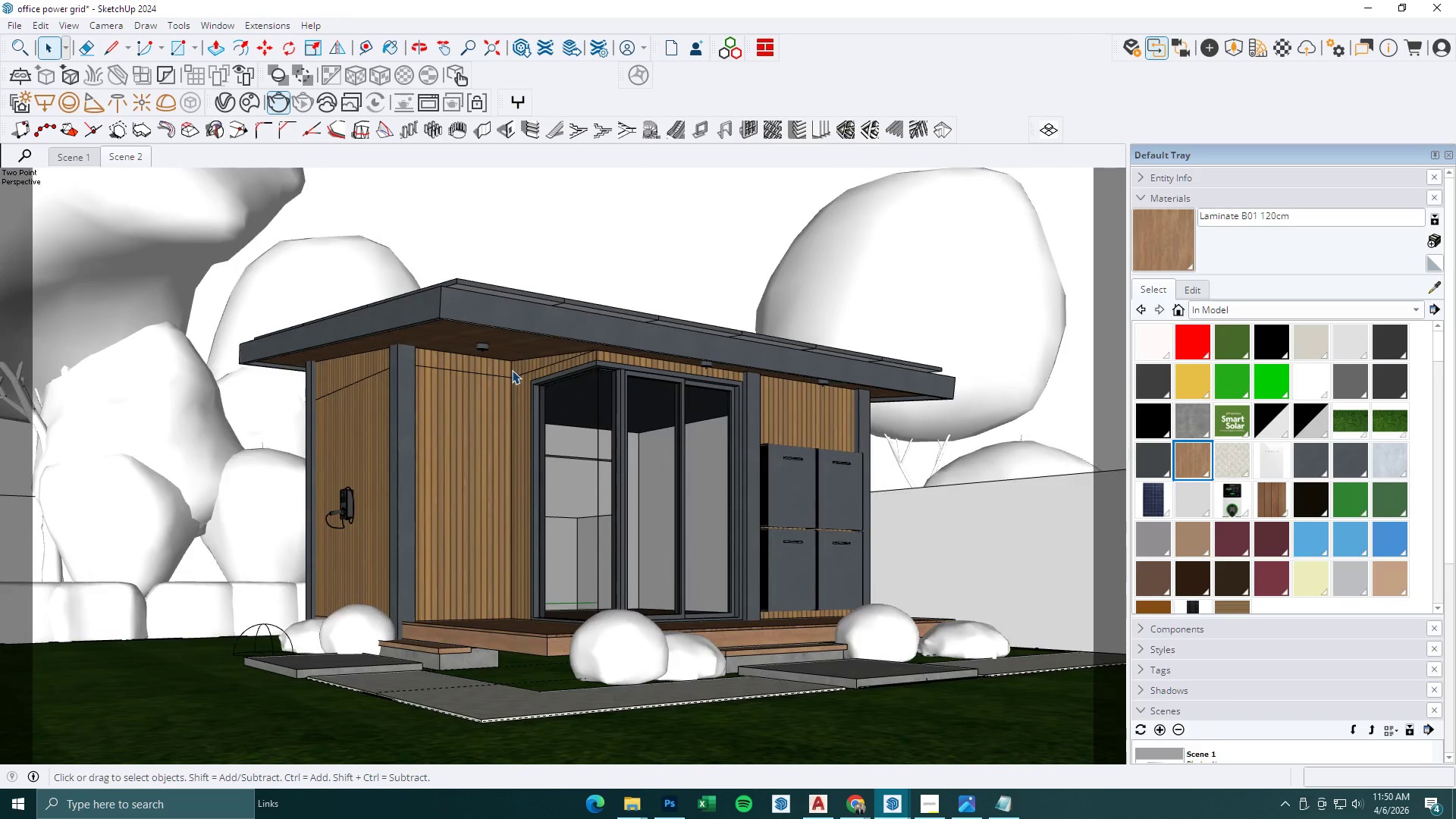 
left_click([902, 797])
 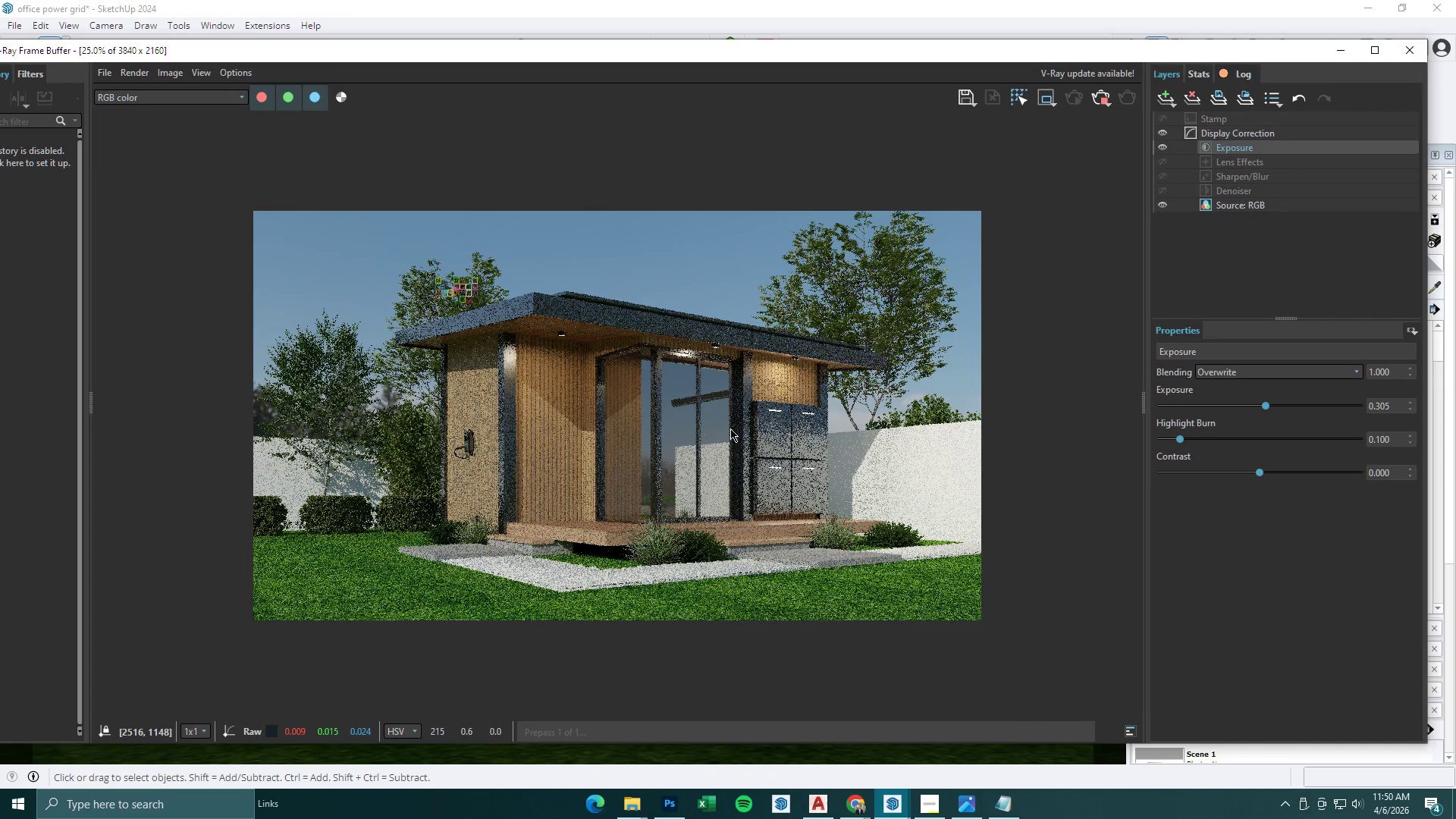 
scroll: coordinate [538, 375], scroll_direction: up, amount: 1.0
 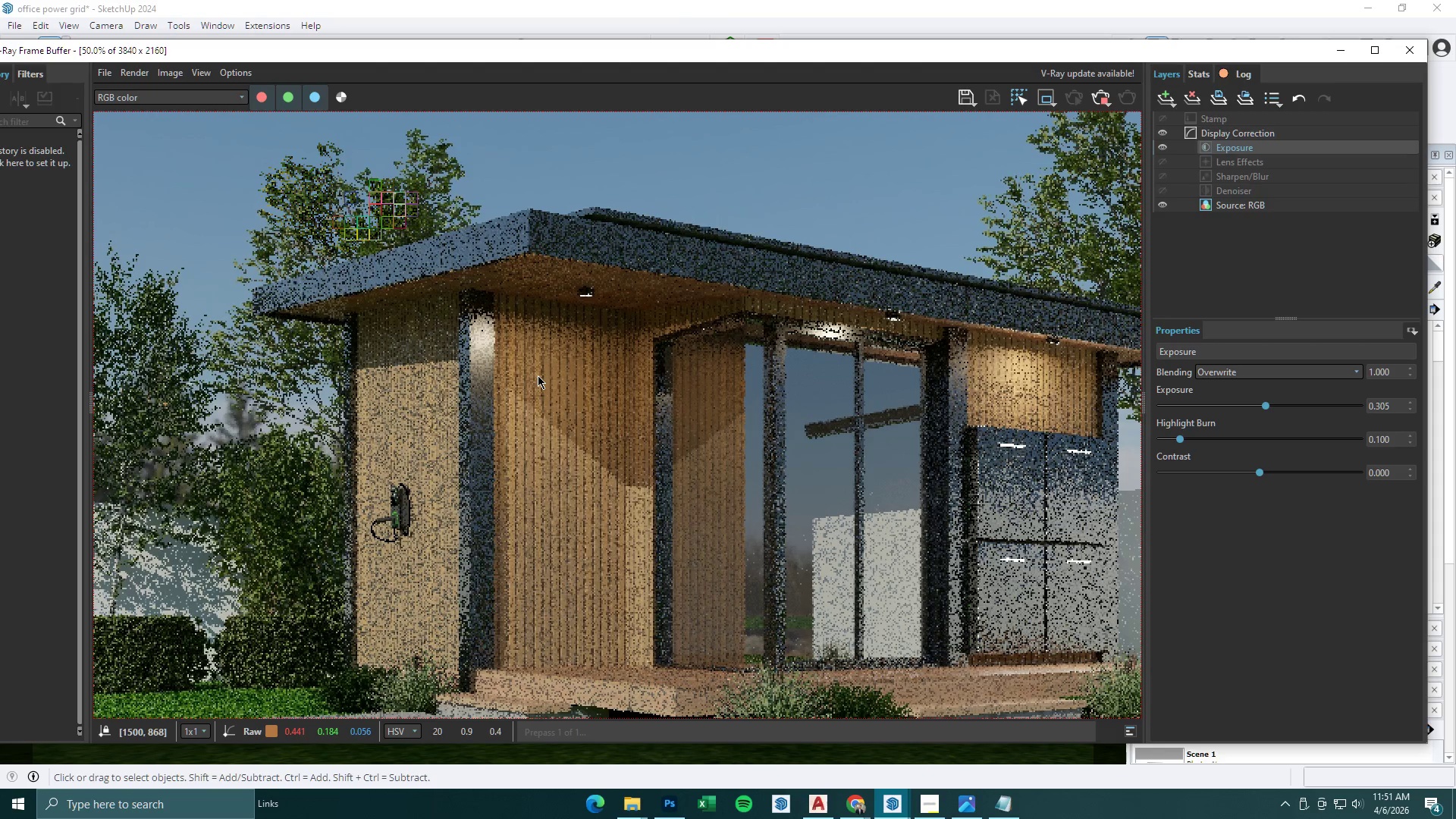 
scroll: coordinate [538, 375], scroll_direction: down, amount: 1.0
 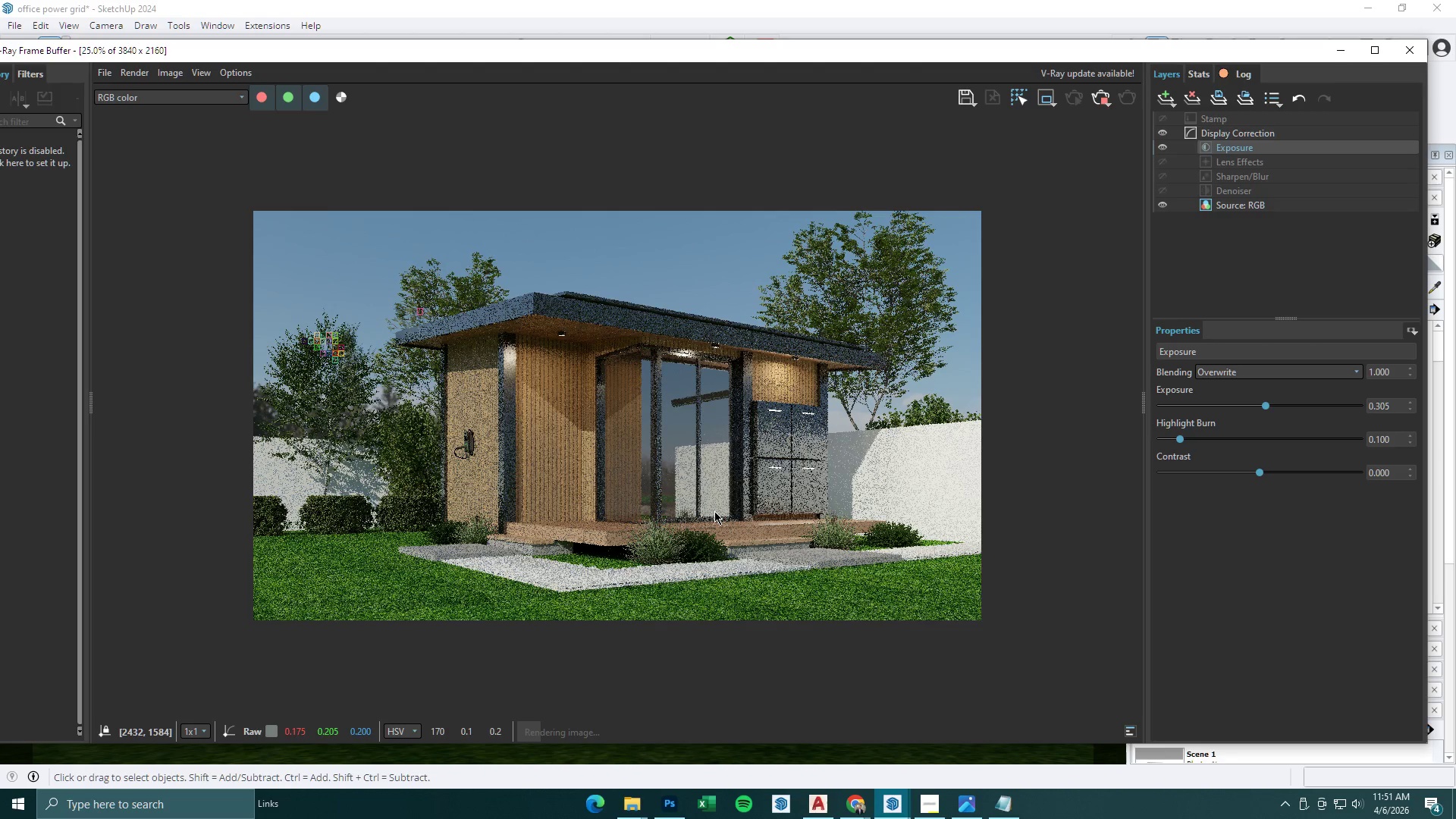 
wait(39.14)
 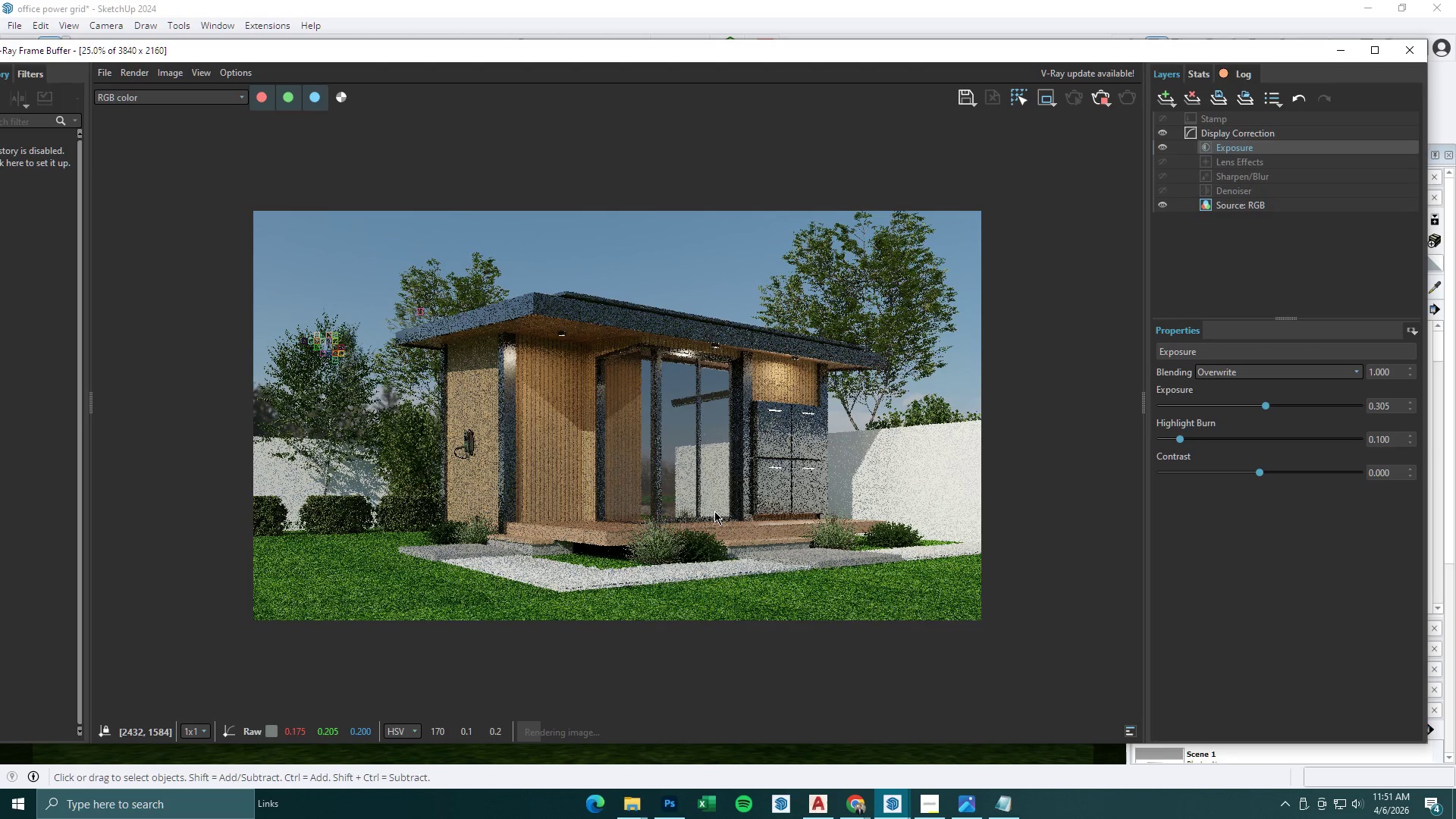 
scroll: coordinate [378, 328], scroll_direction: up, amount: 2.0
 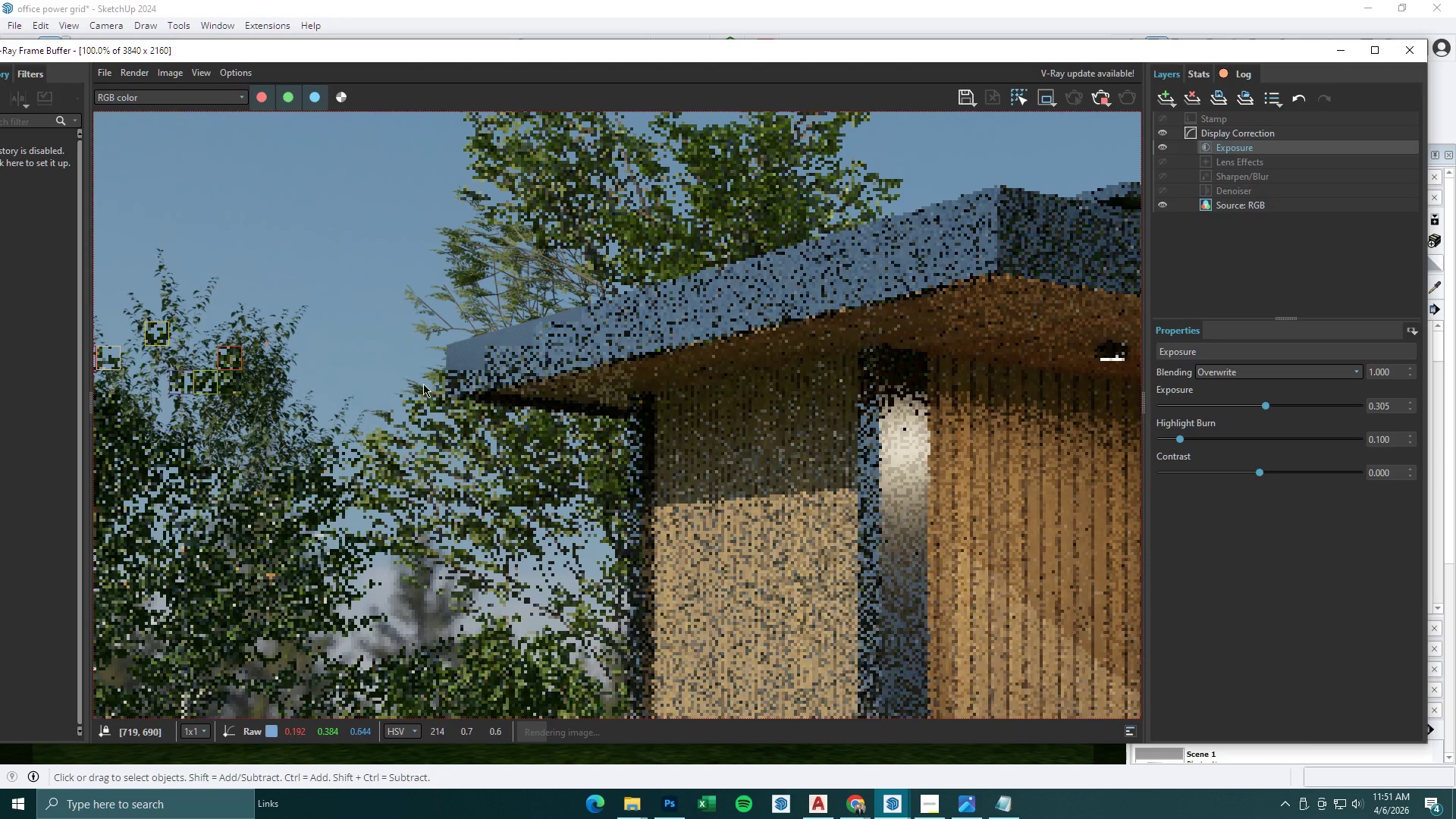 
scroll: coordinate [423, 384], scroll_direction: down, amount: 1.0
 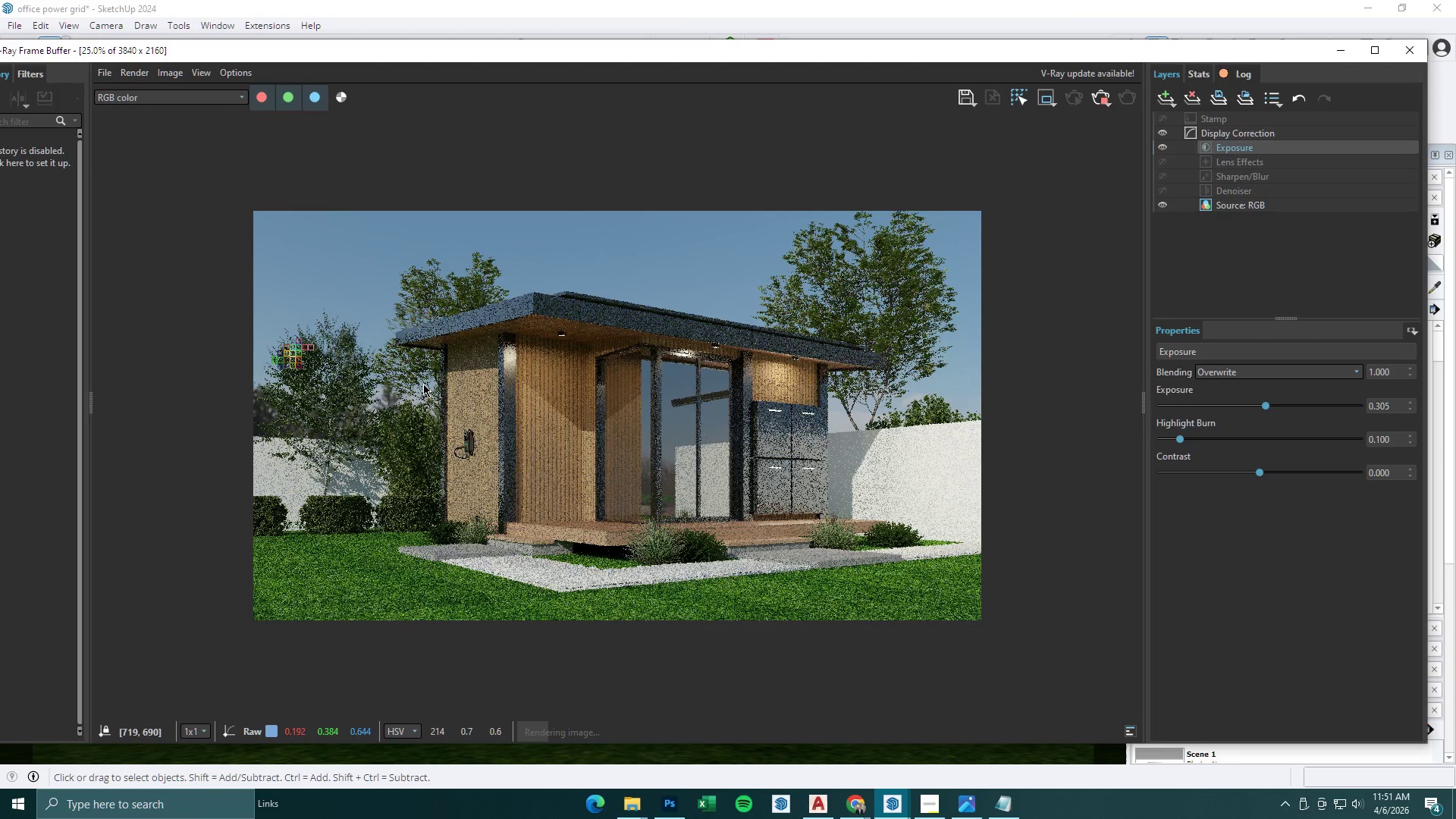 
left_click([1347, 42])
 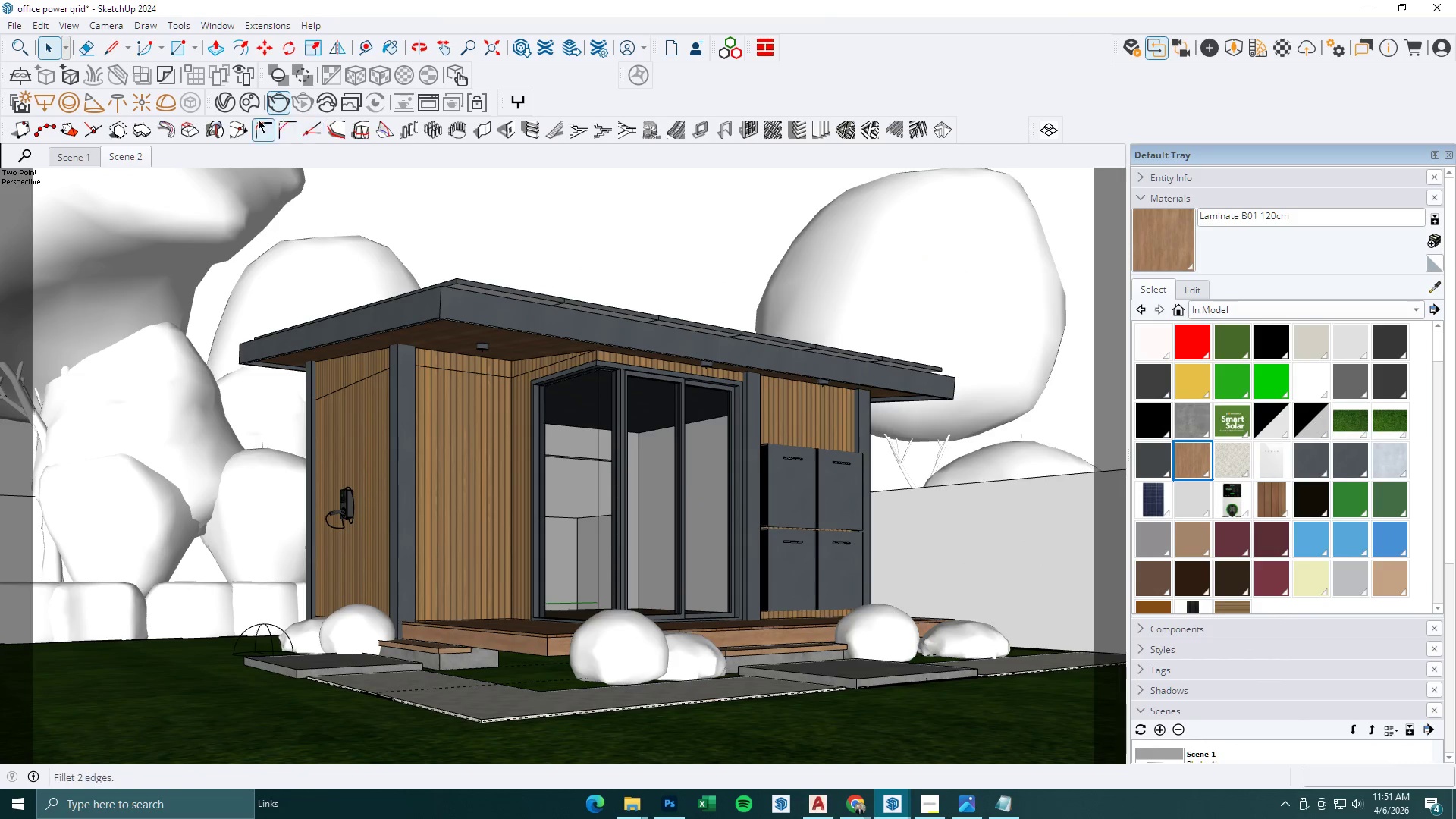 
left_click([230, 107])
 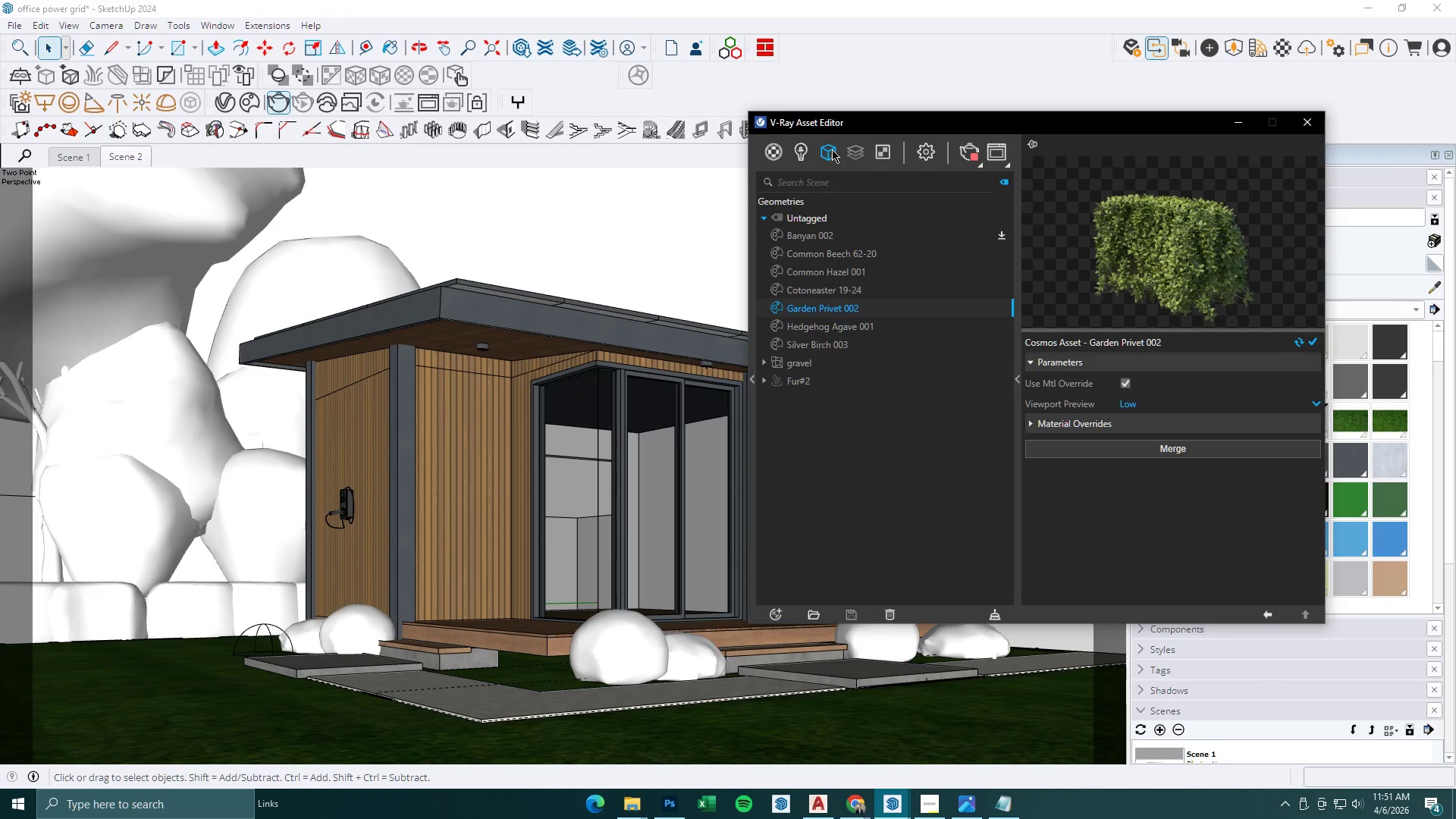 
double_click([805, 149])
 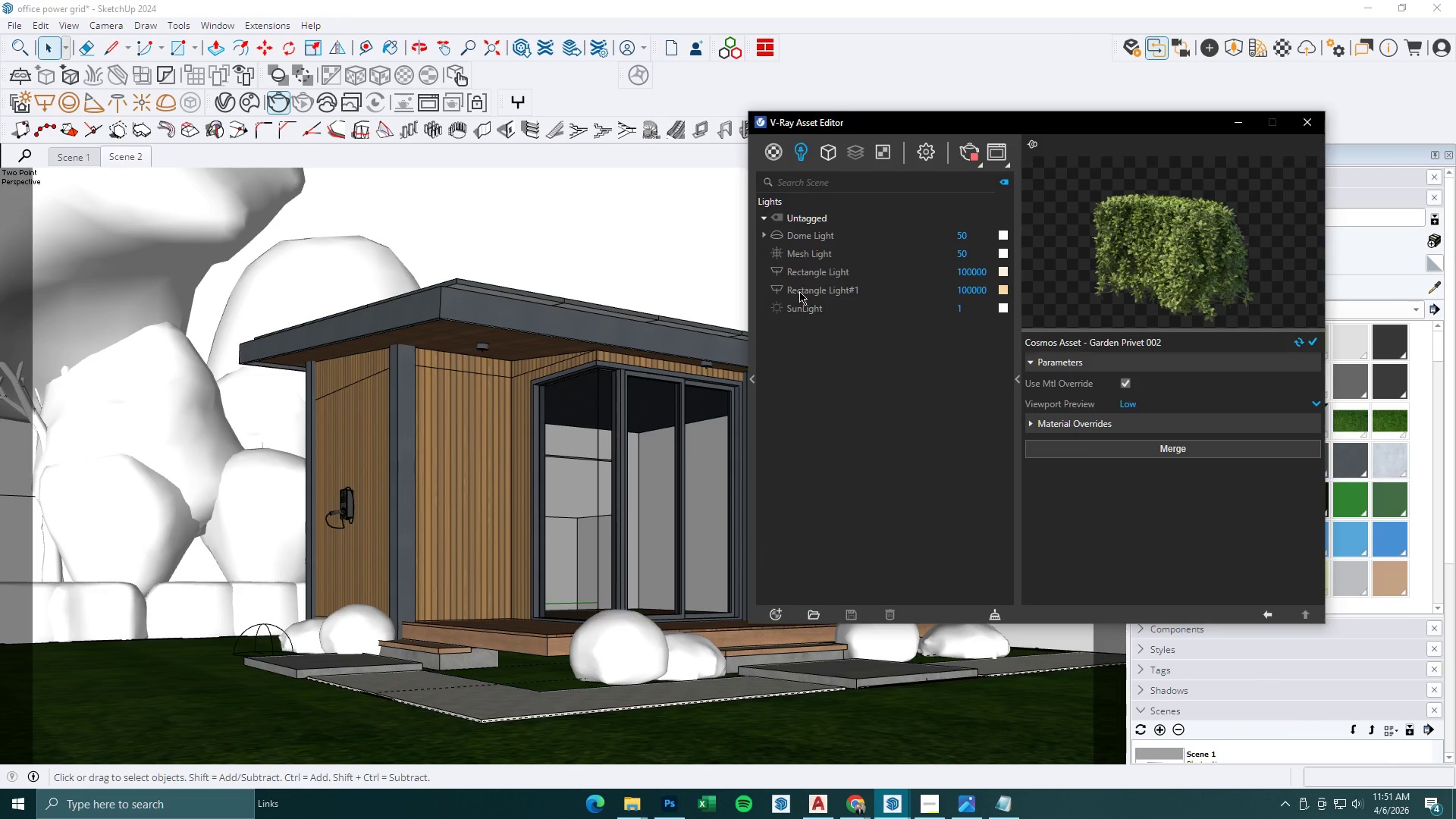 
left_click([777, 289])
 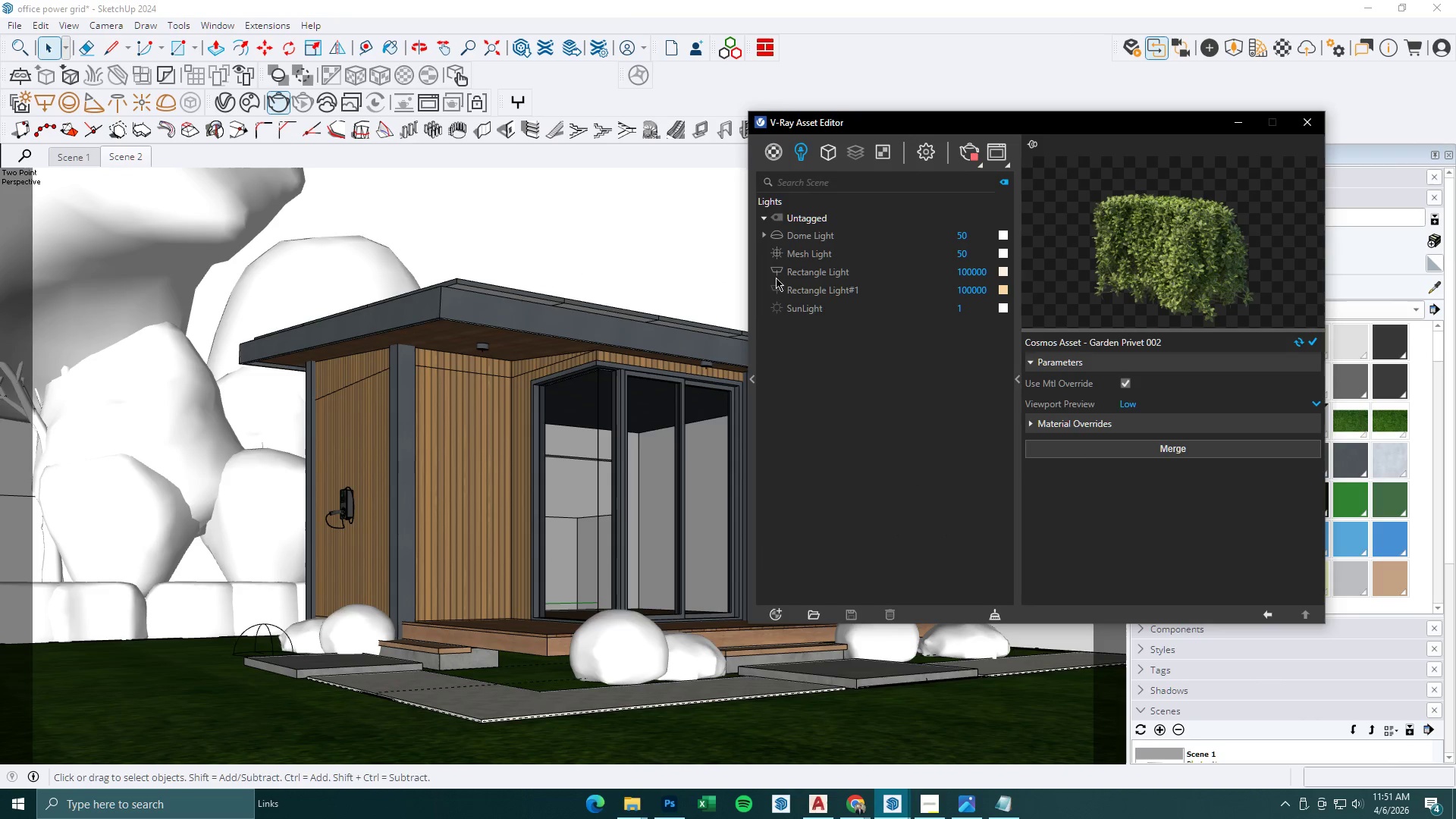 
left_click([775, 251])
 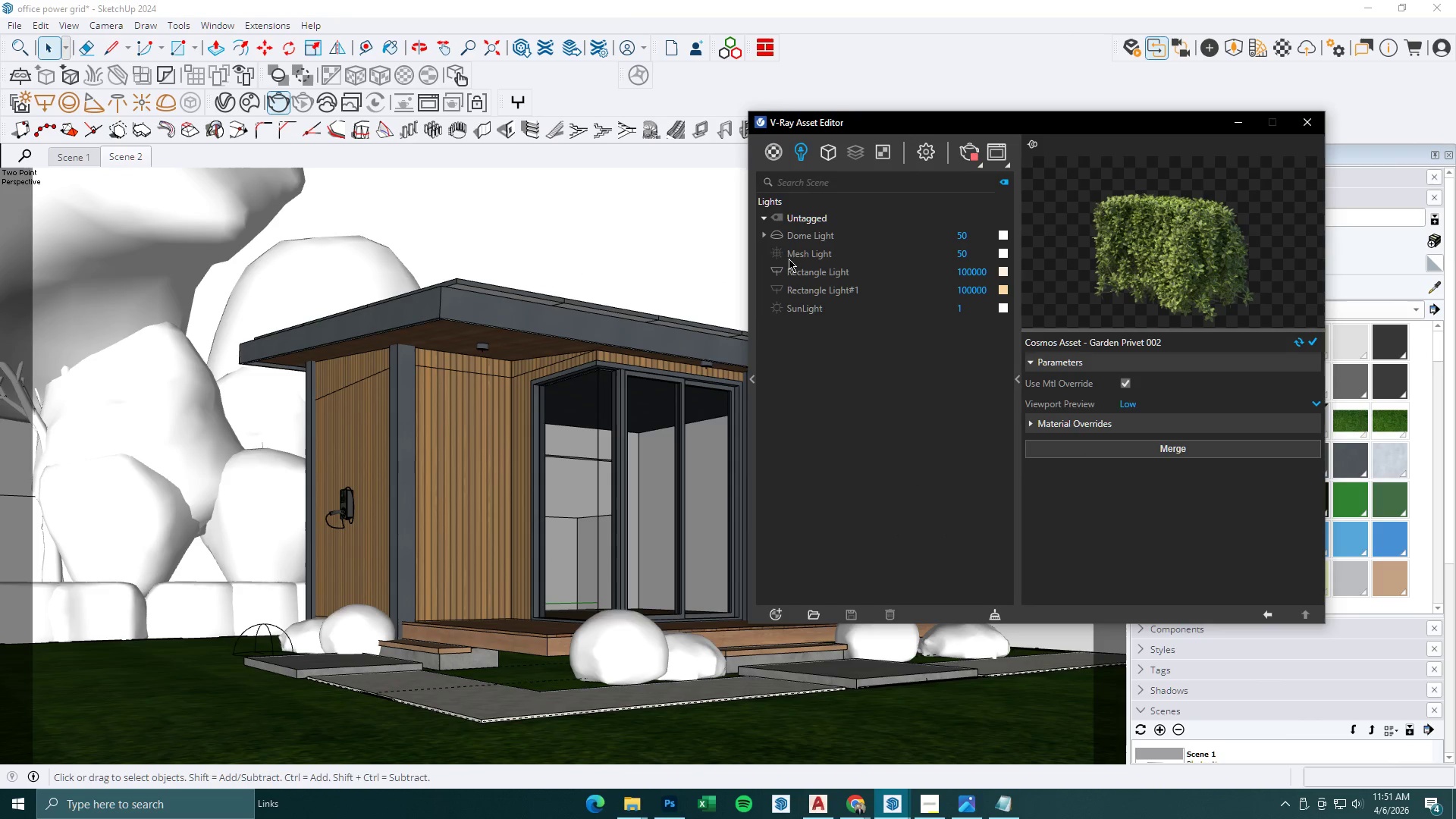 
left_click([780, 251])
 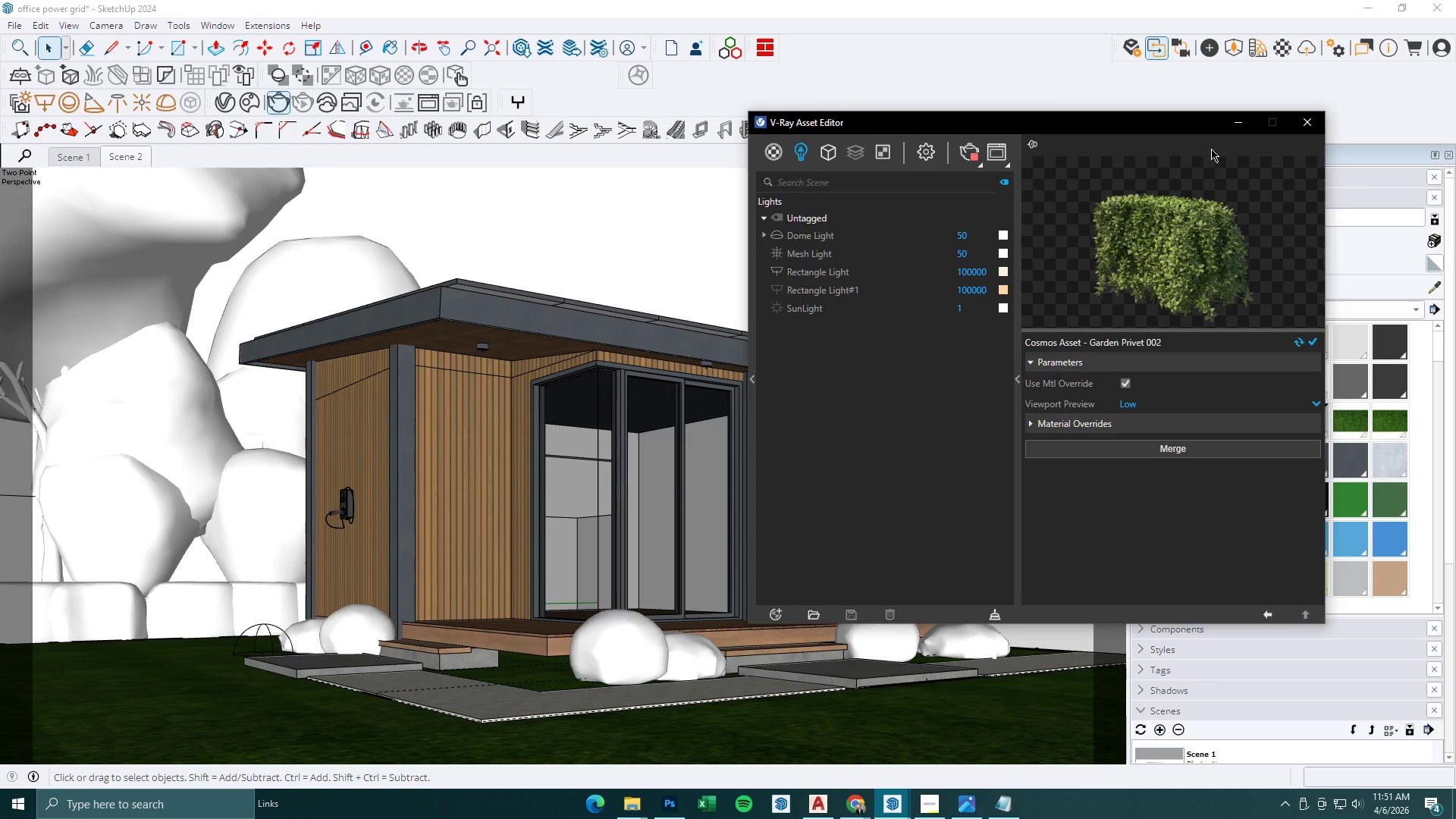 
left_click([1235, 120])
 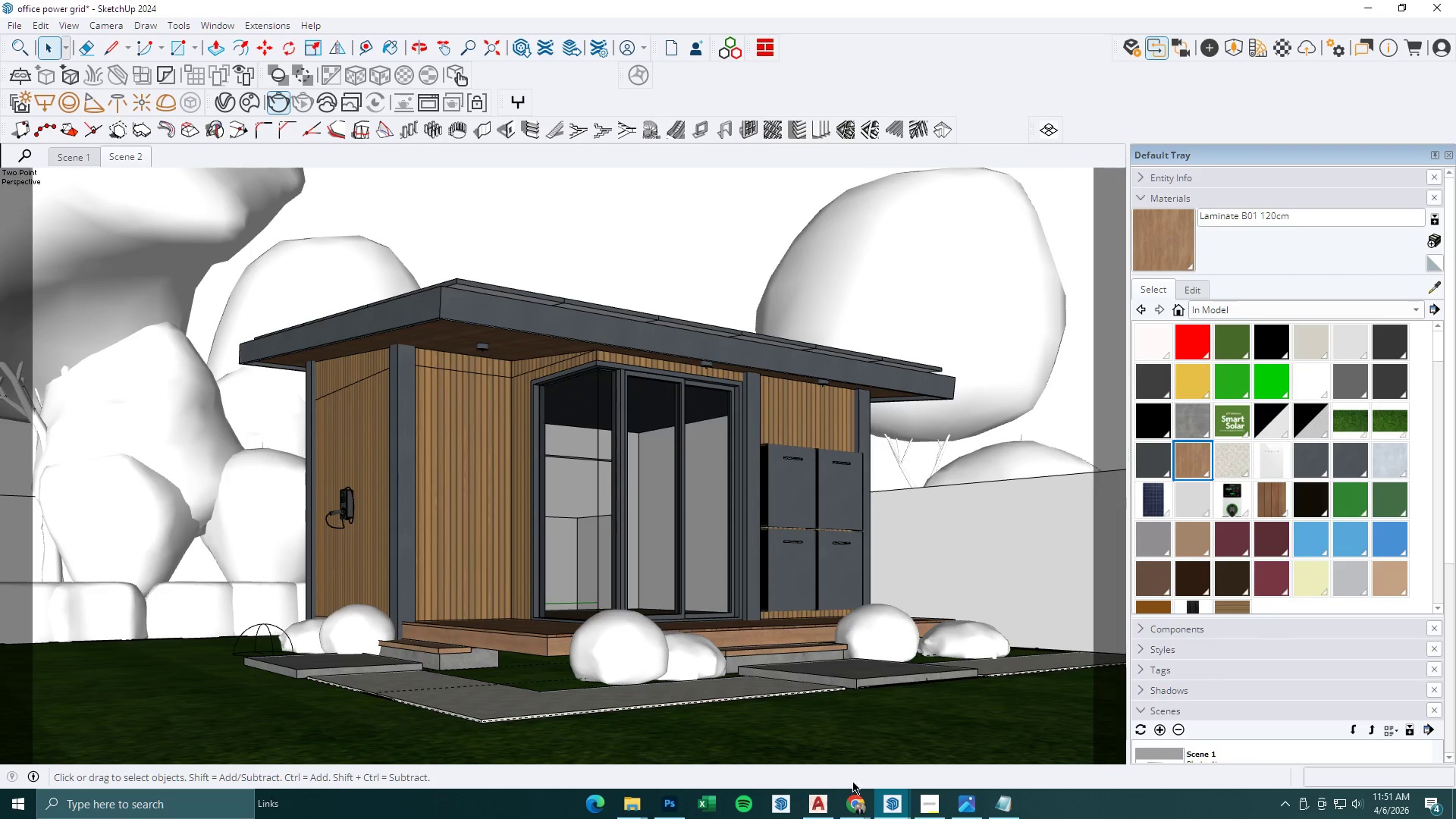 
left_click([883, 797])
 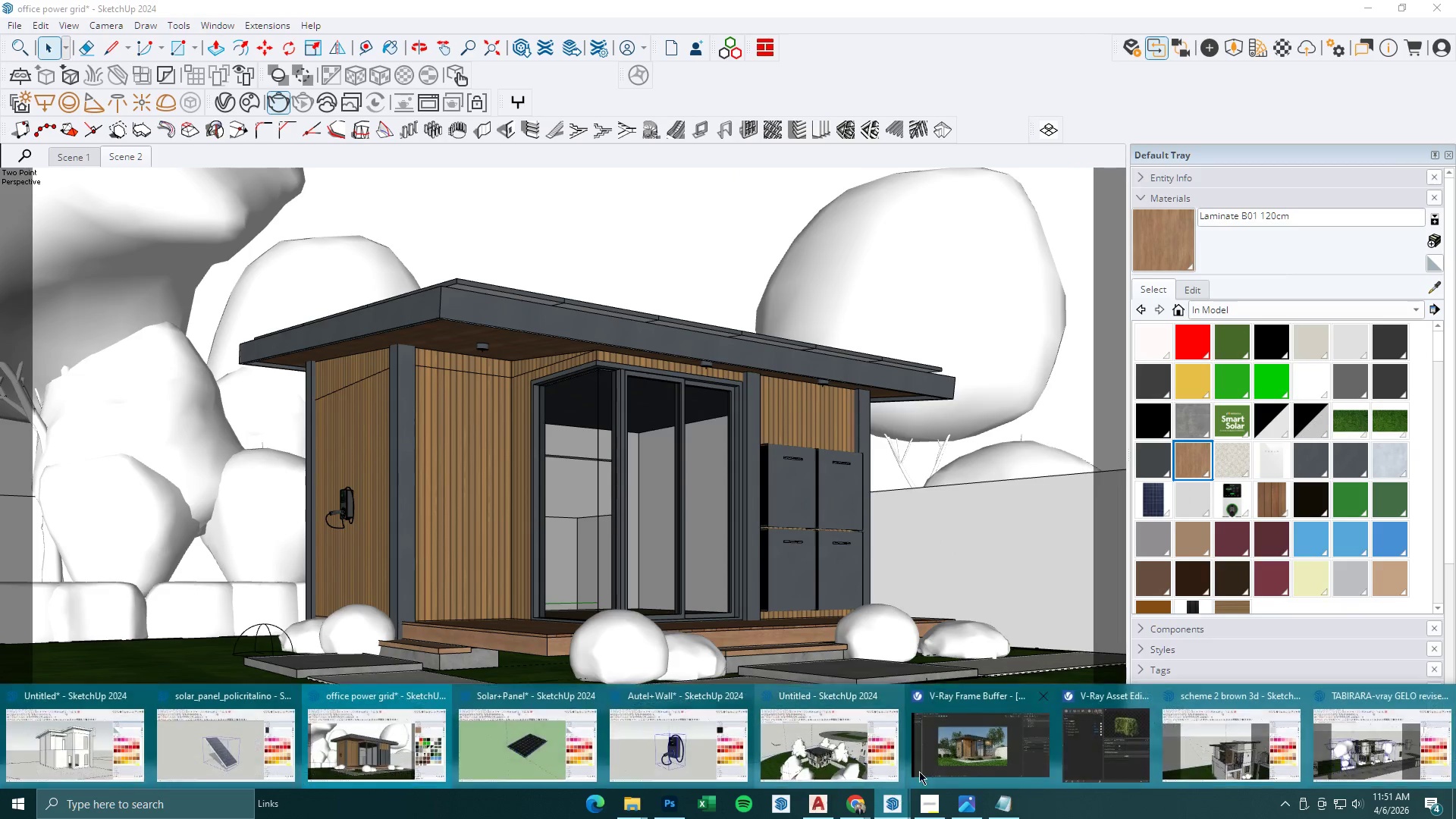 
left_click([950, 748])
 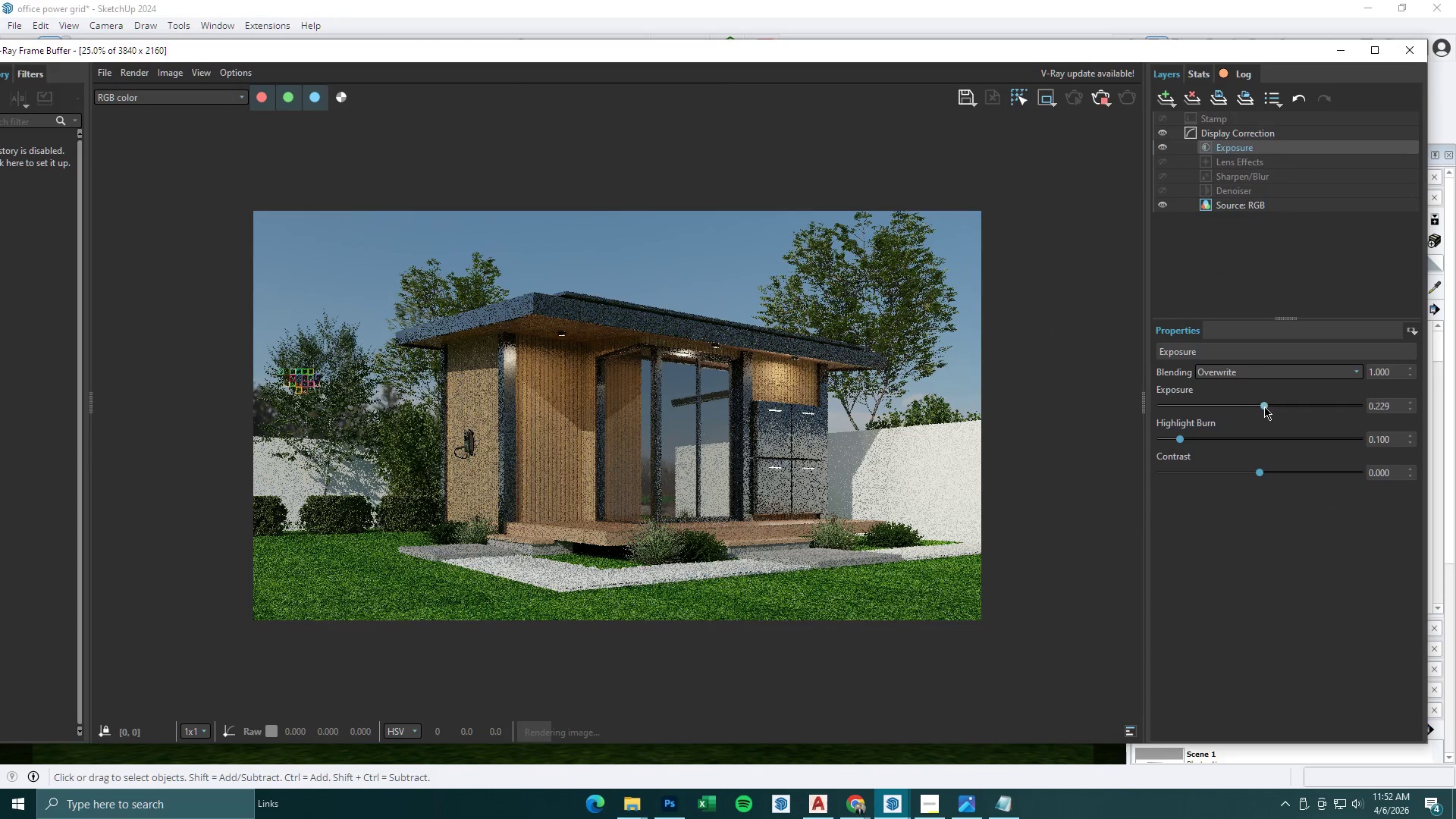 
scroll: coordinate [324, 399], scroll_direction: up, amount: 2.0
 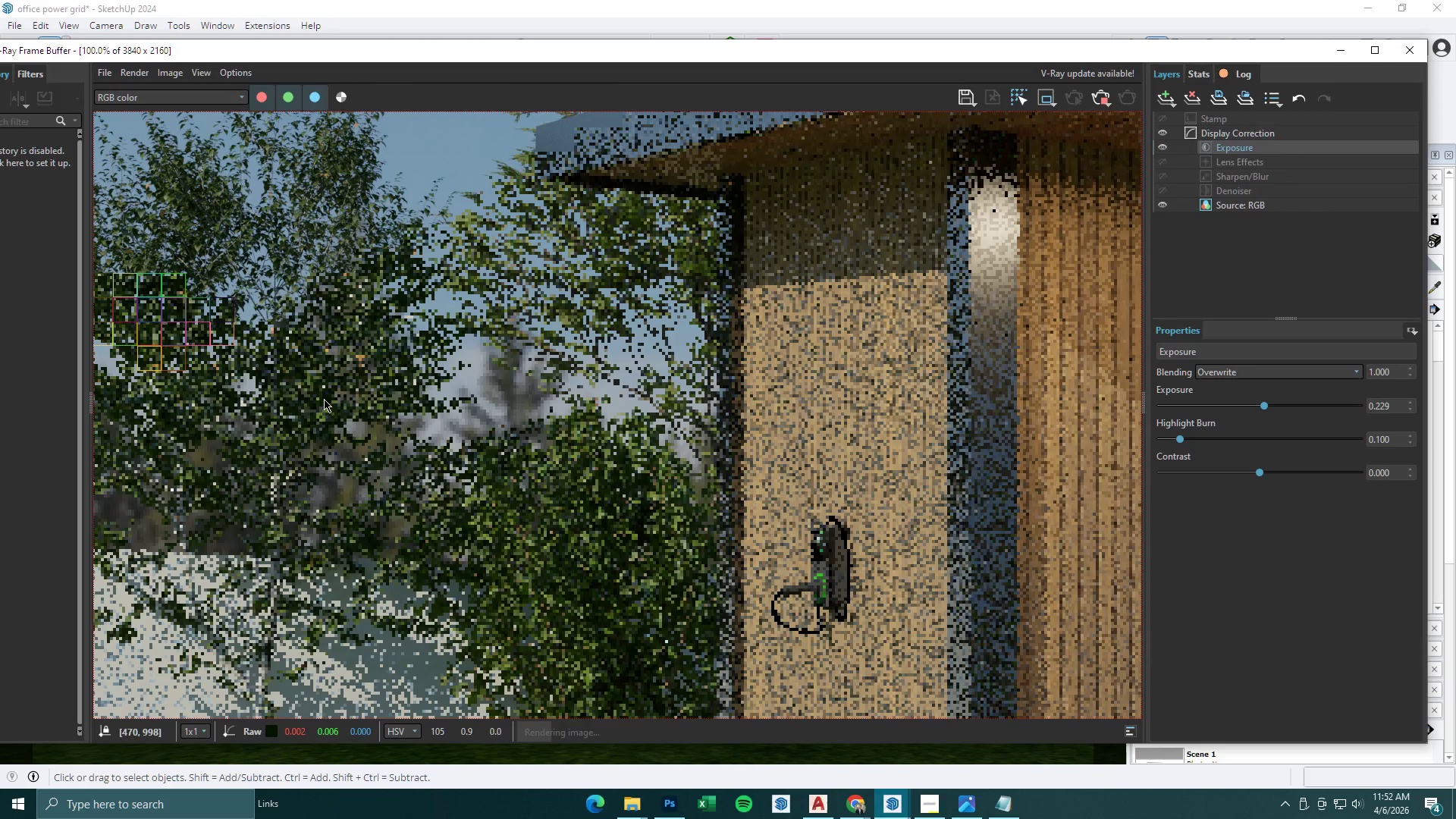 
scroll: coordinate [324, 399], scroll_direction: down, amount: 1.0
 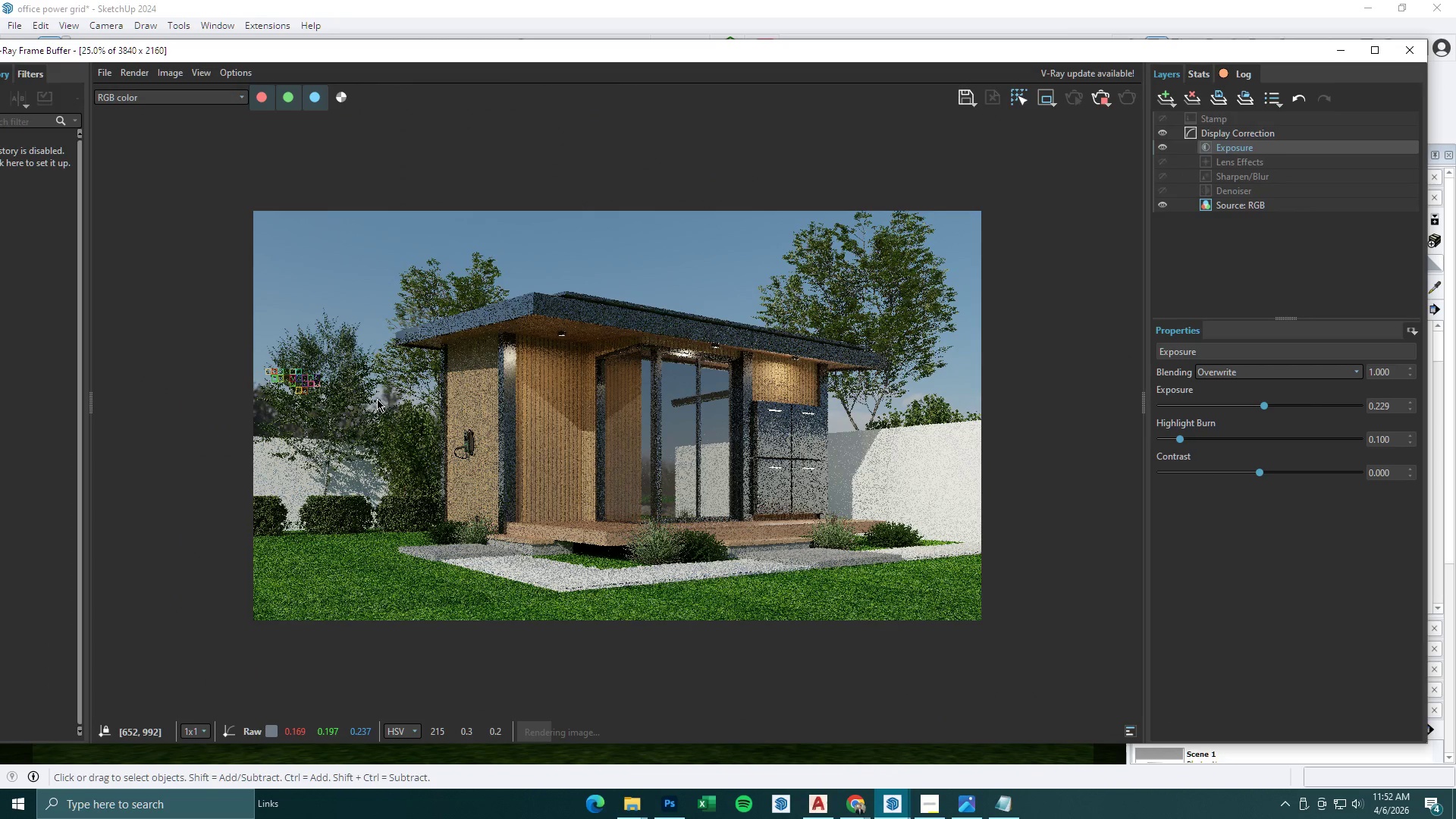 
scroll: coordinate [377, 399], scroll_direction: up, amount: 1.0
 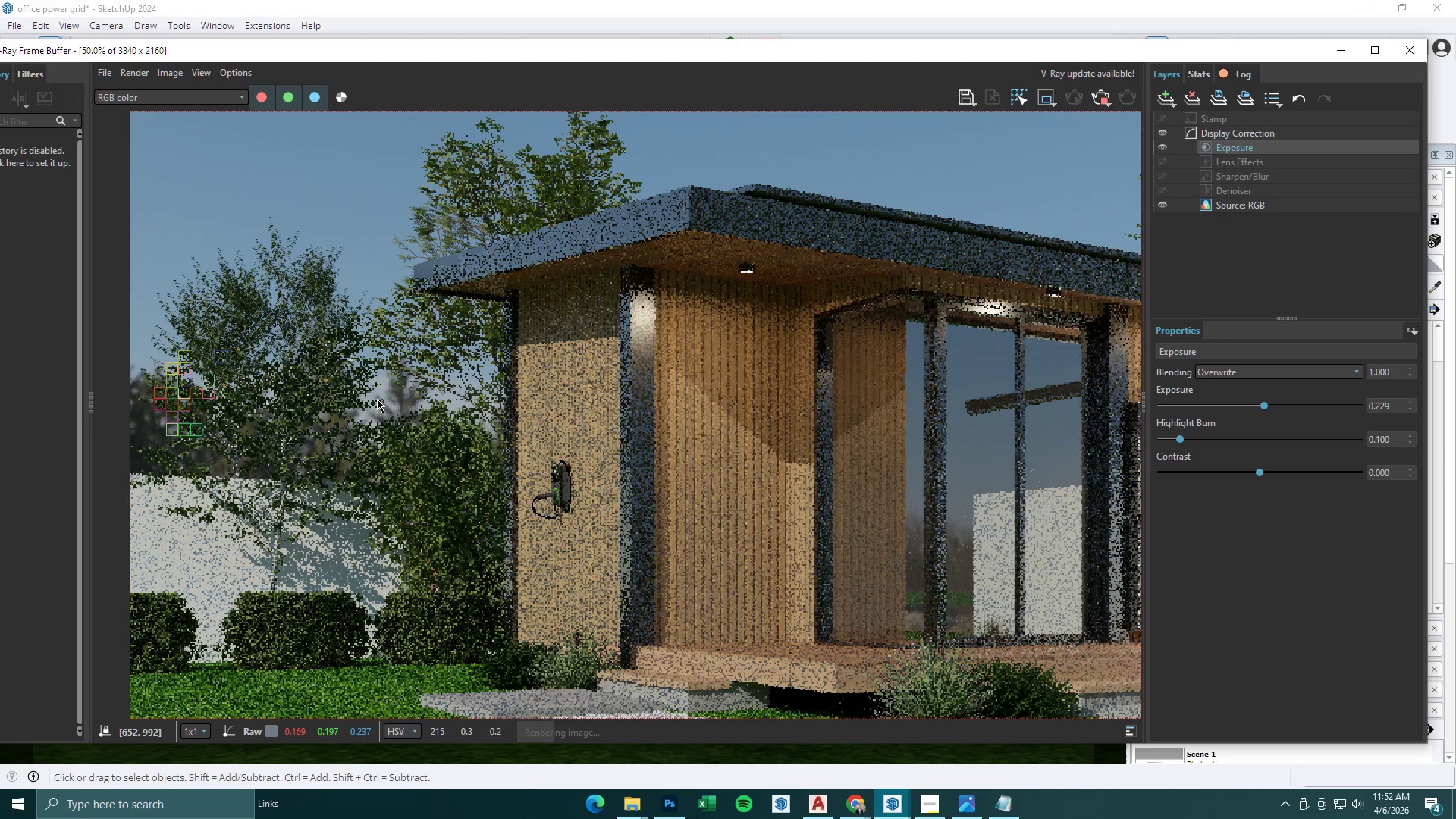 
left_click([1335, 58])
 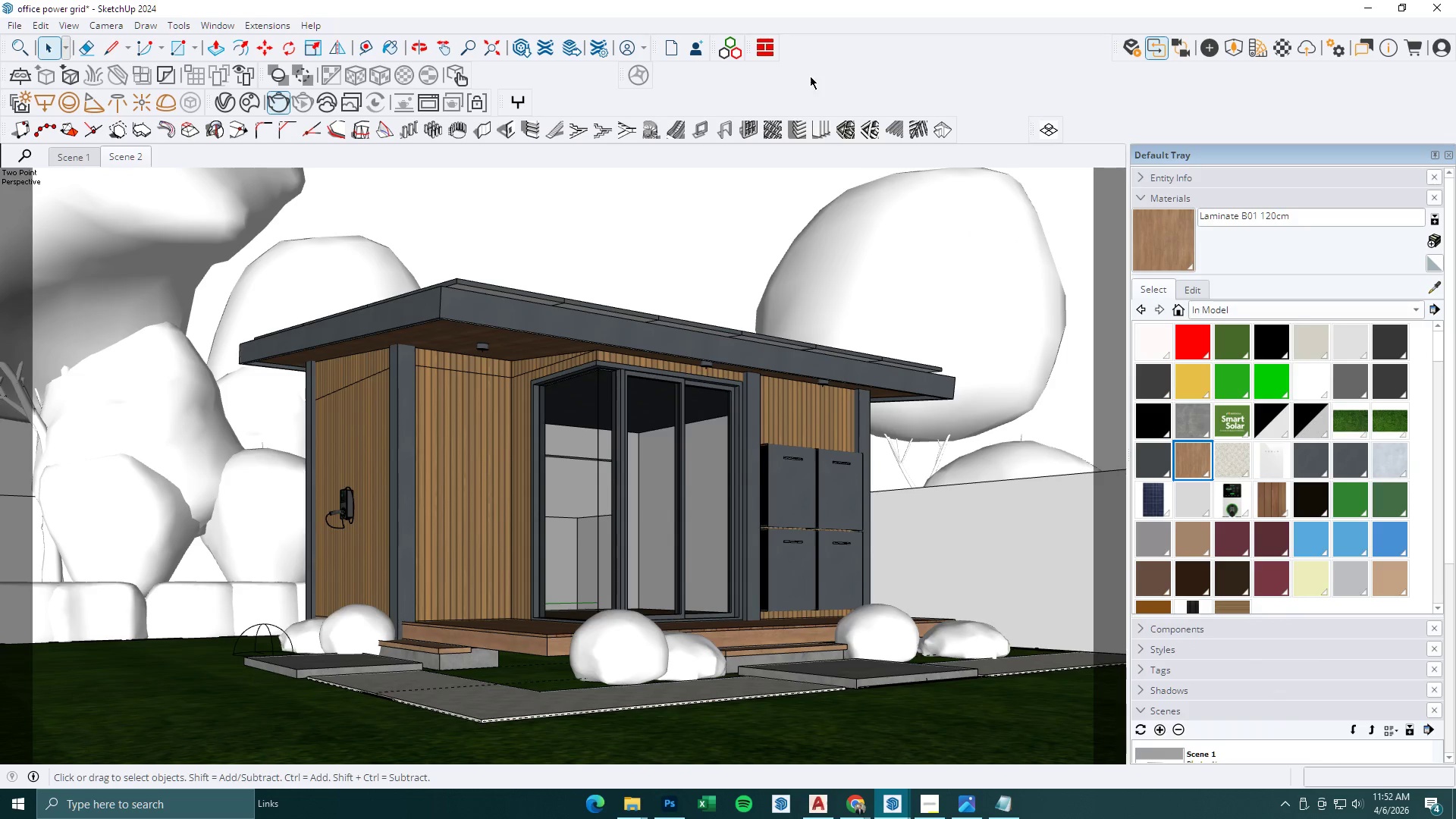 
mouse_move([775, 125])
 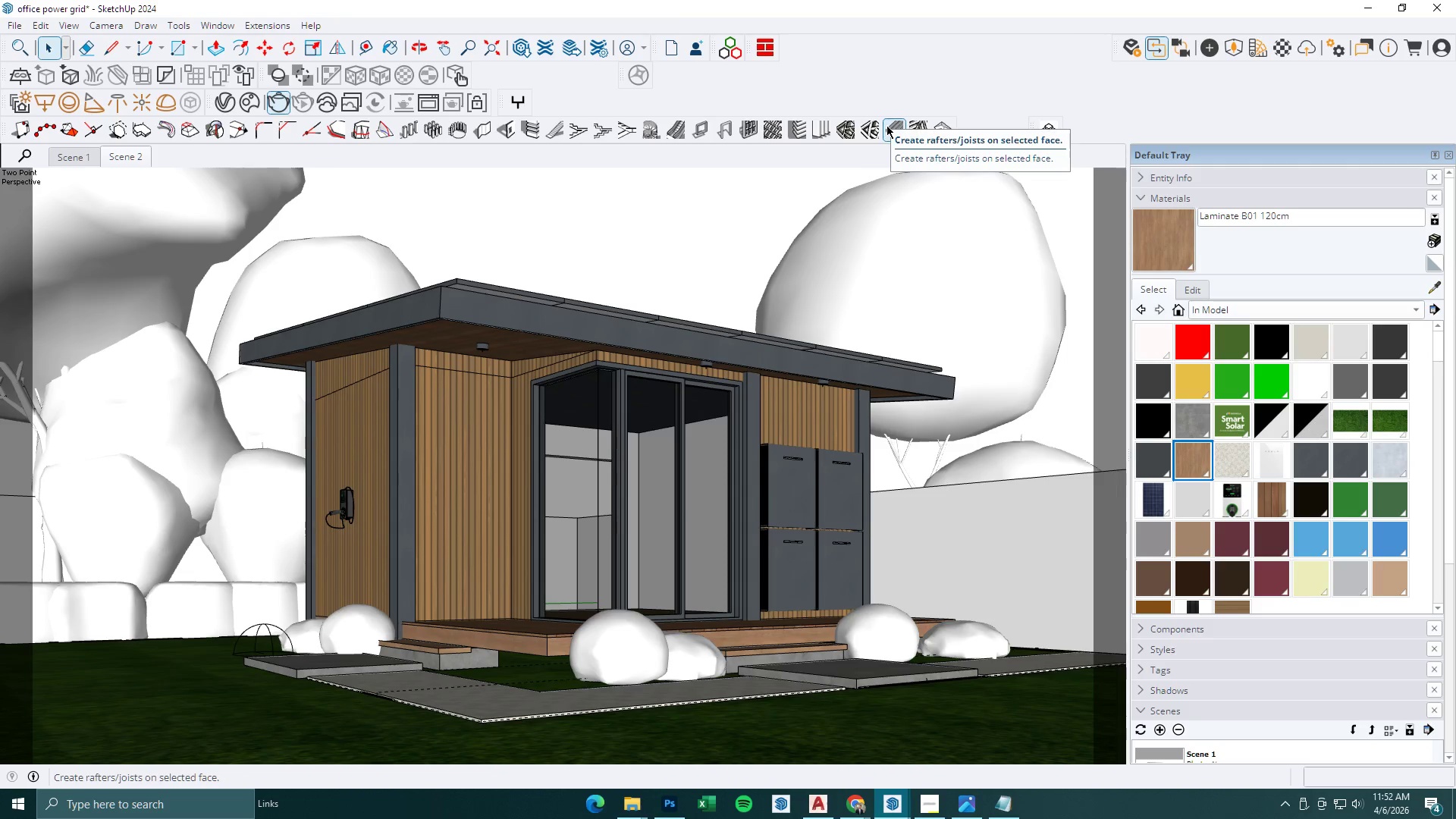 
wait(20.29)
 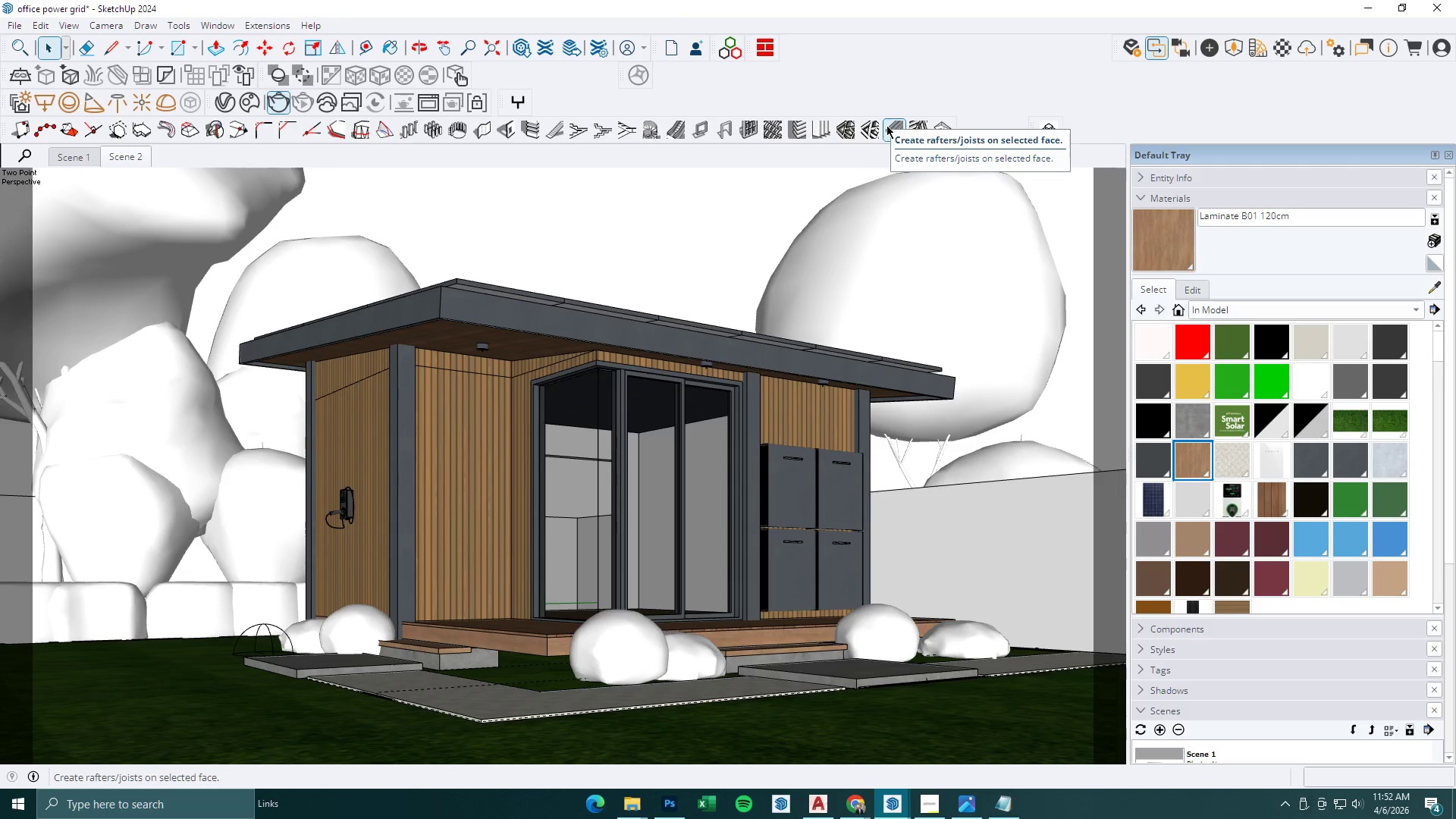 
mouse_move([523, 130])
 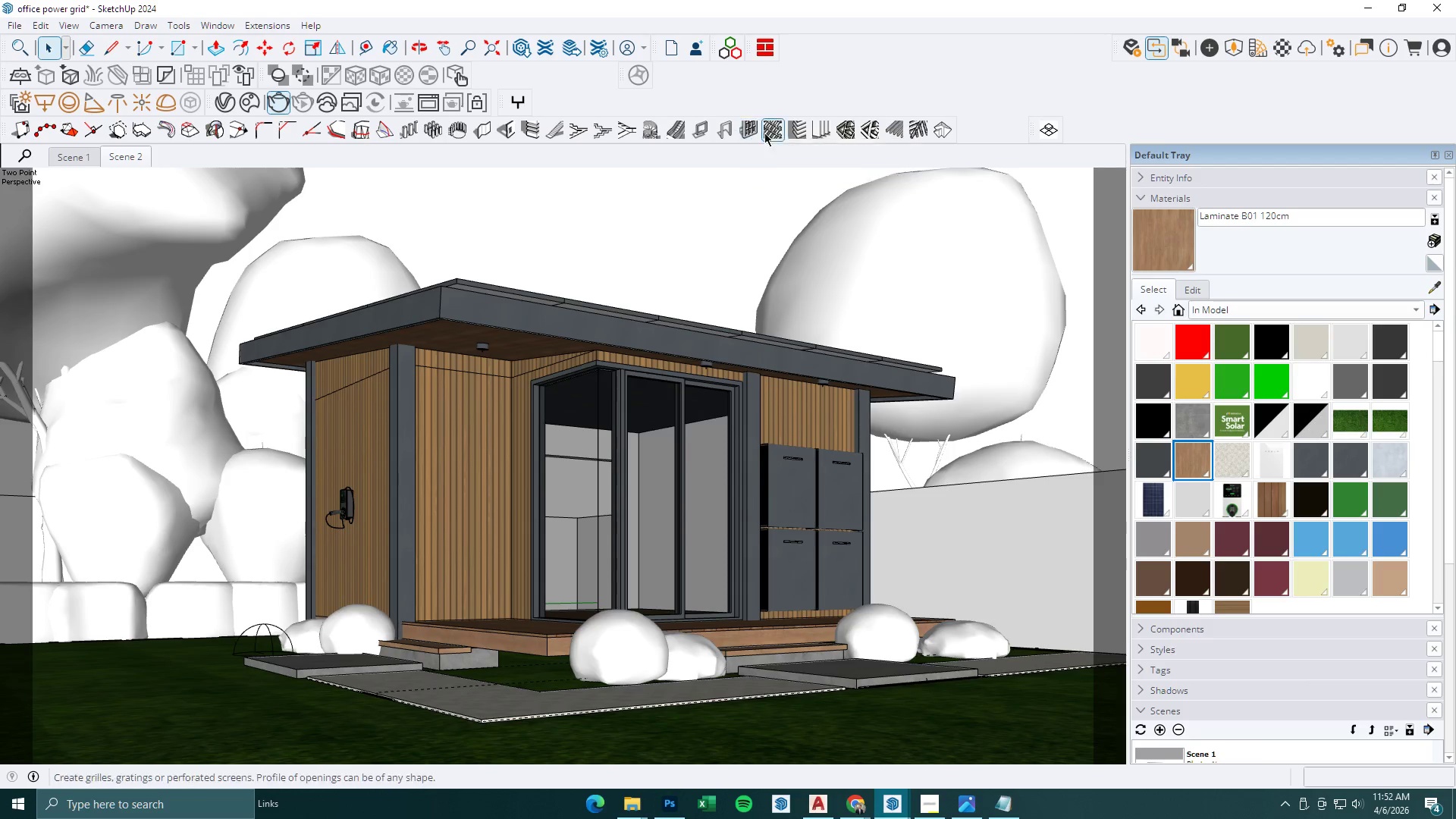 
wait(7.63)
 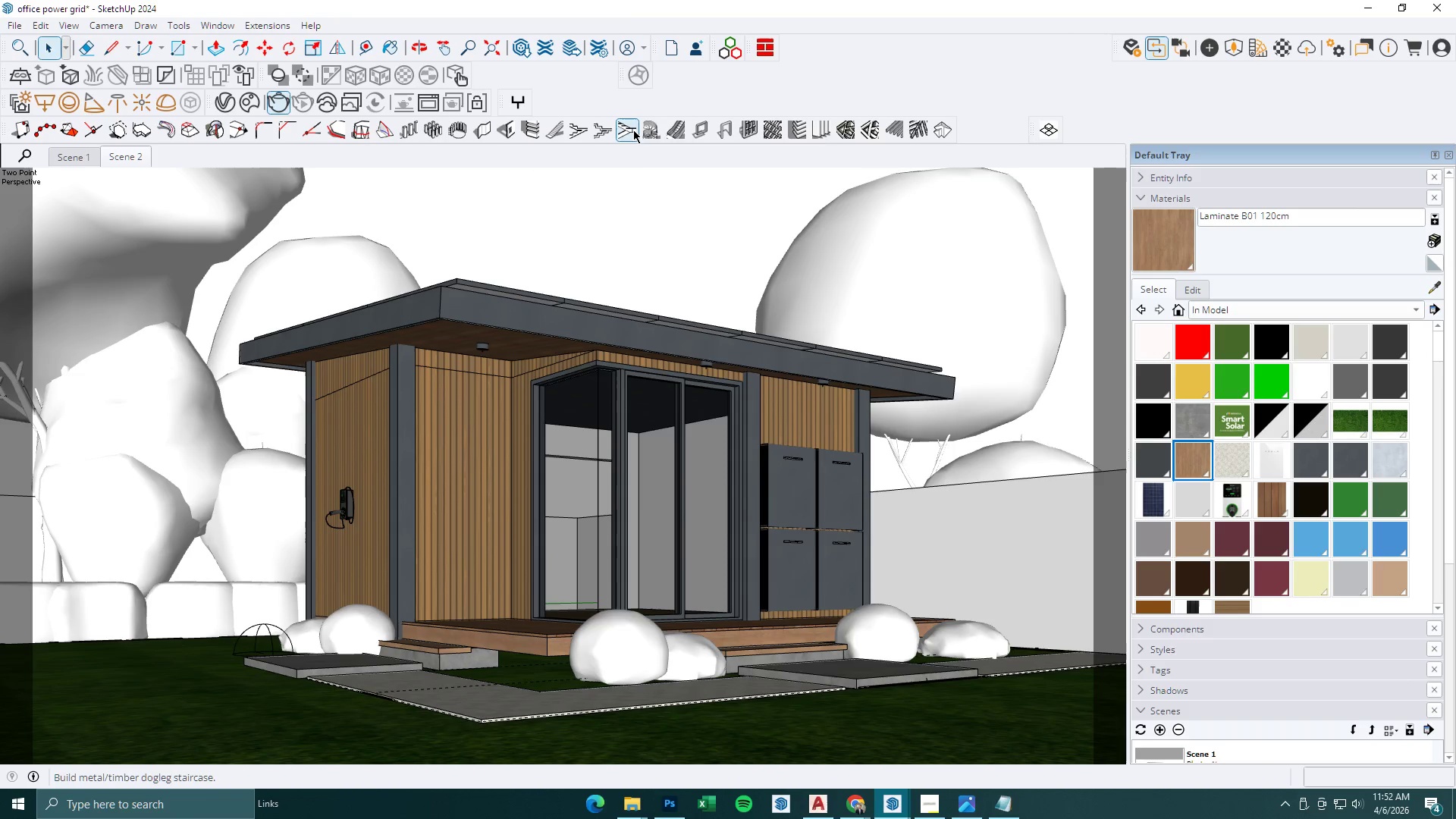 
left_click([814, 130])
 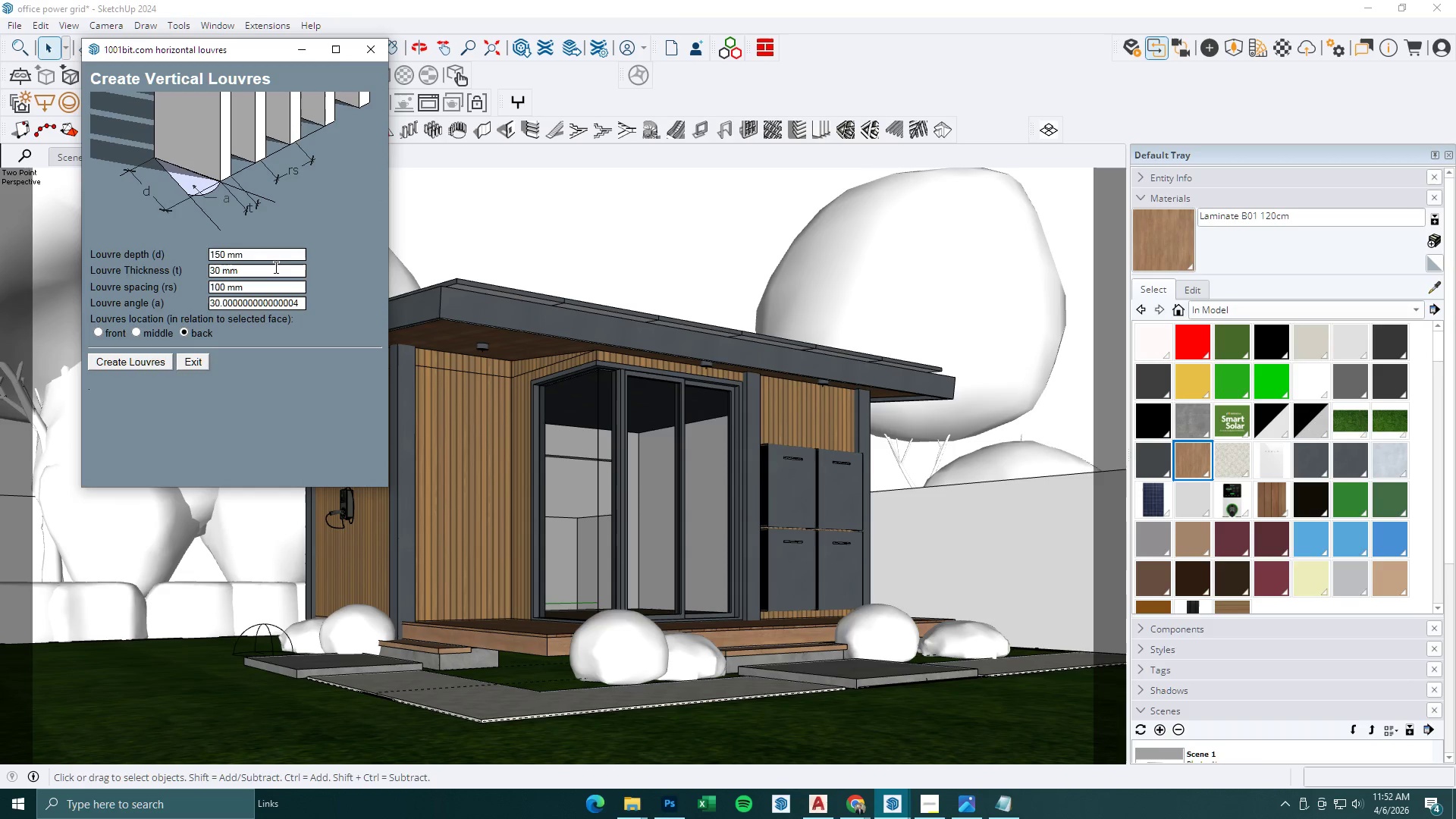 
left_click_drag(start_coordinate=[257, 253], to_coordinate=[141, 253])
 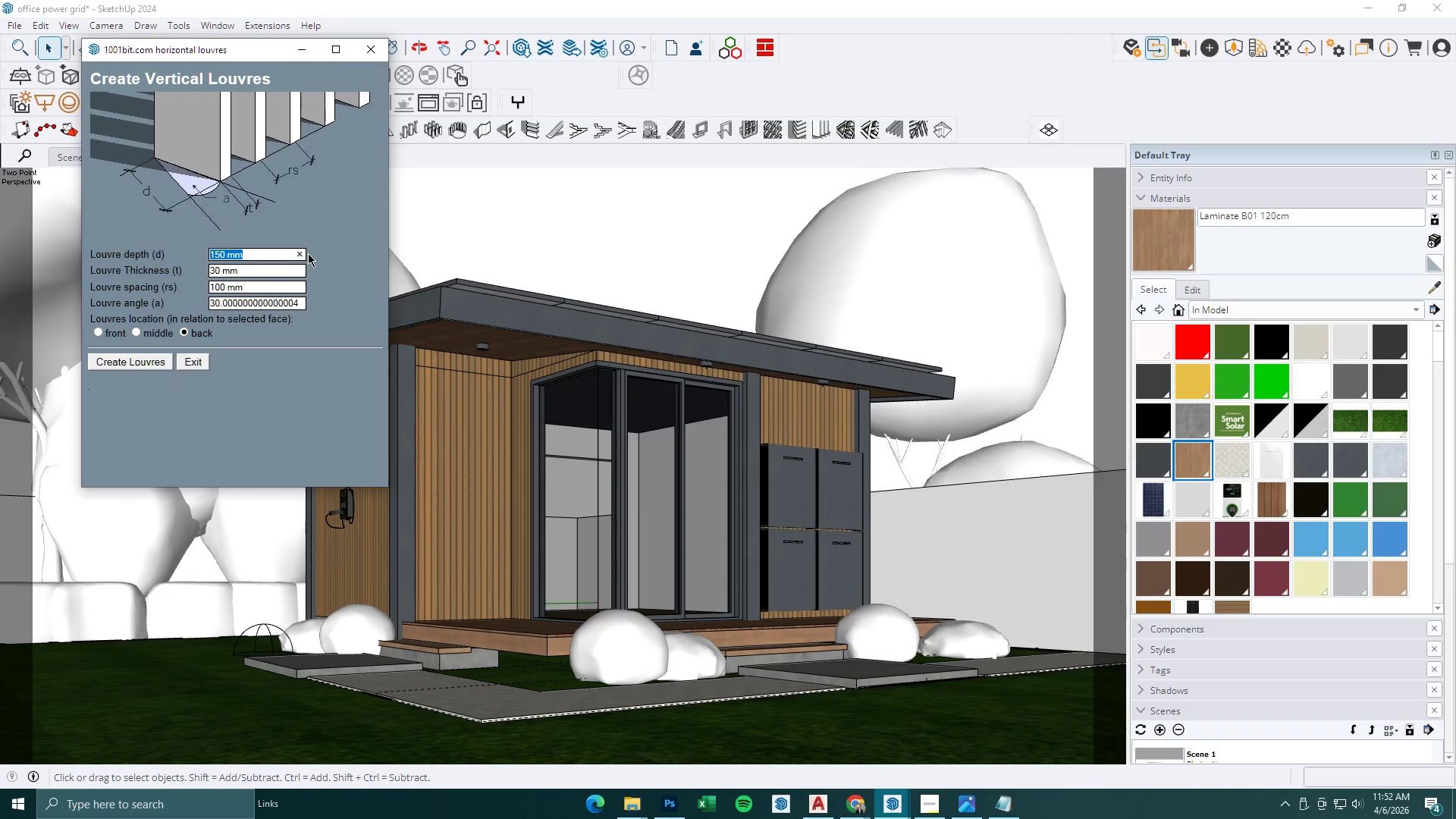 
key(Numpad2)
 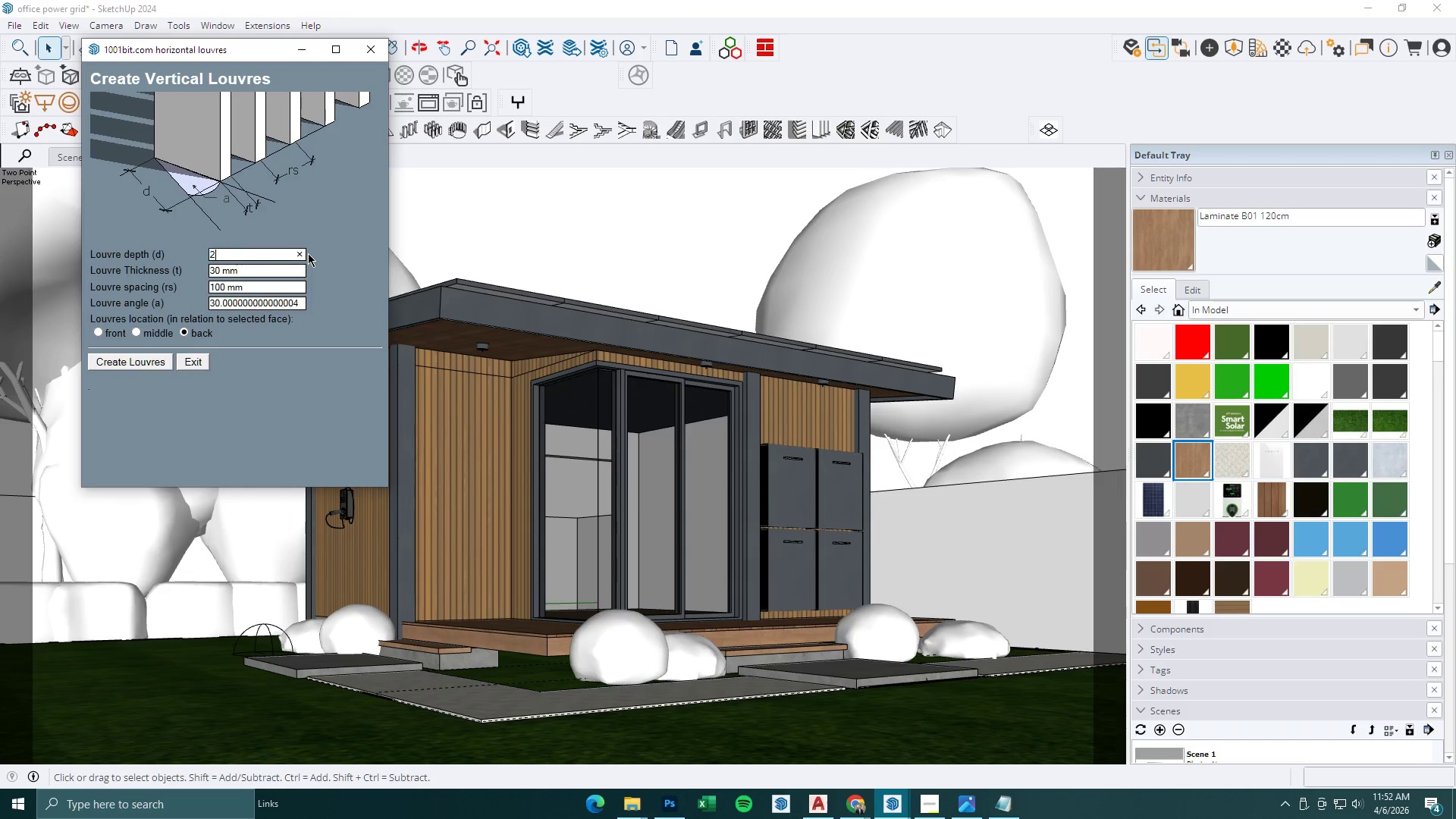 
hold_key(key=Numpad5, duration=10.19)
 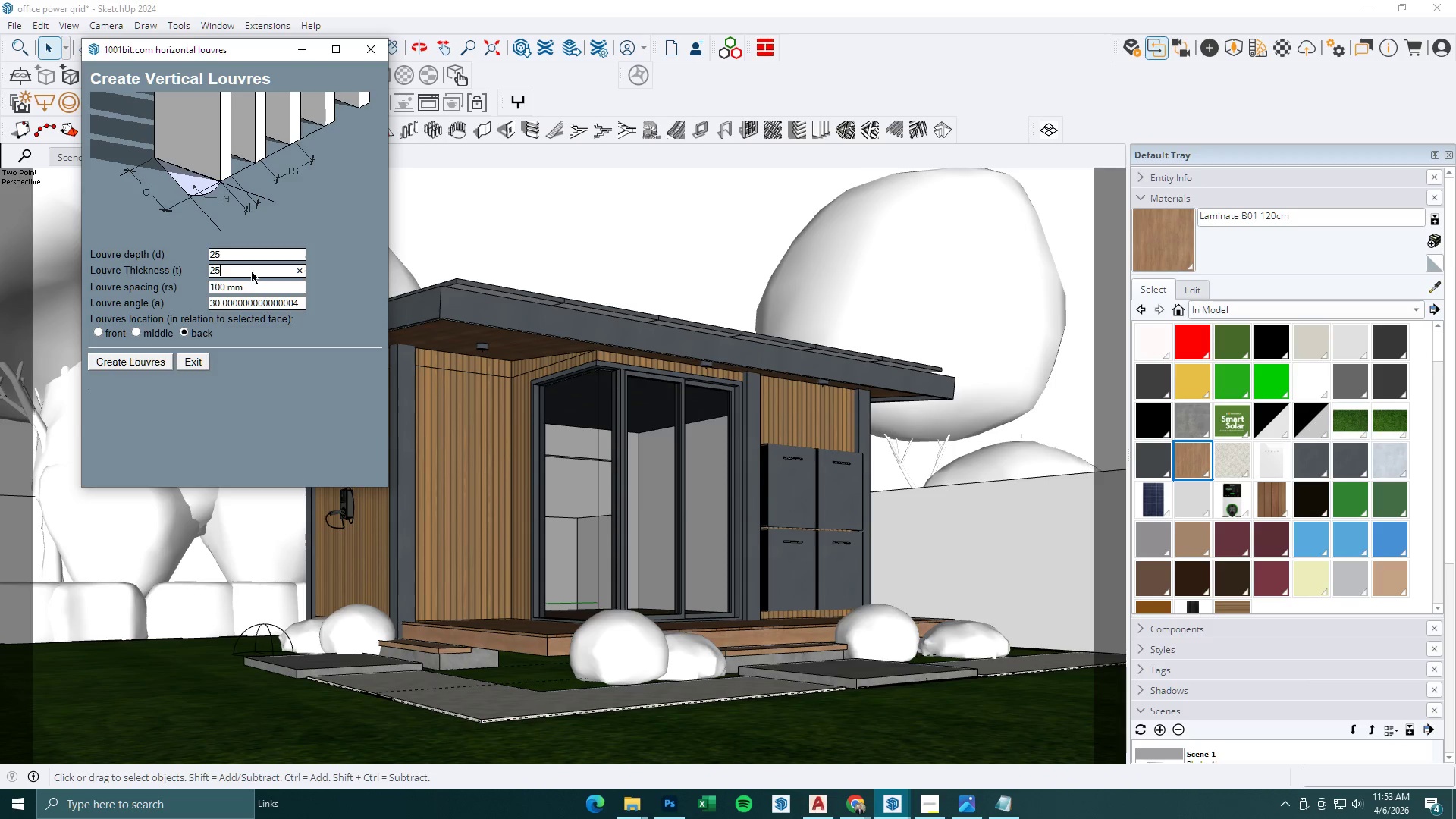 
left_click_drag(start_coordinate=[256, 270], to_coordinate=[200, 271])
 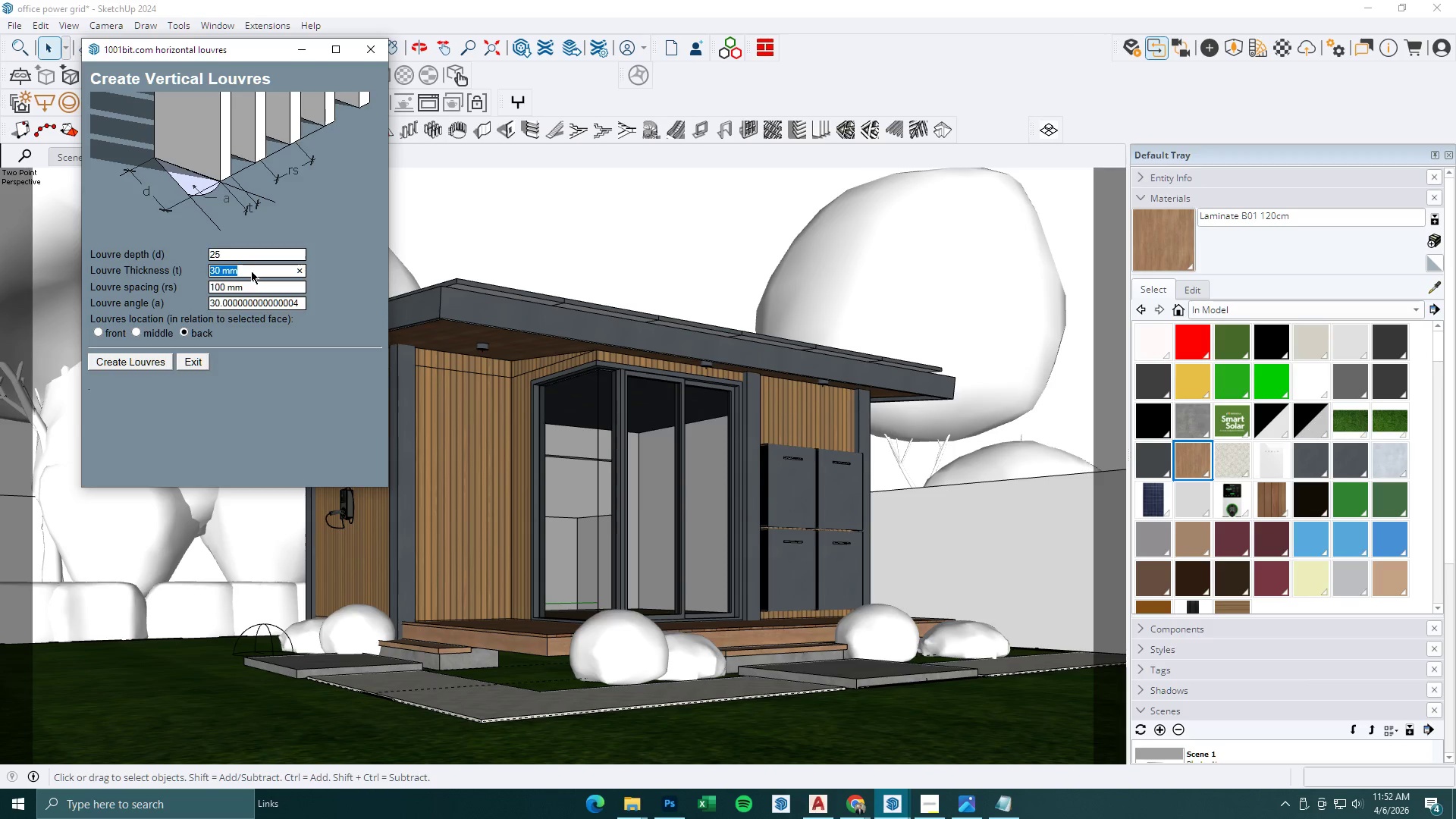 
key(Numpad2)
 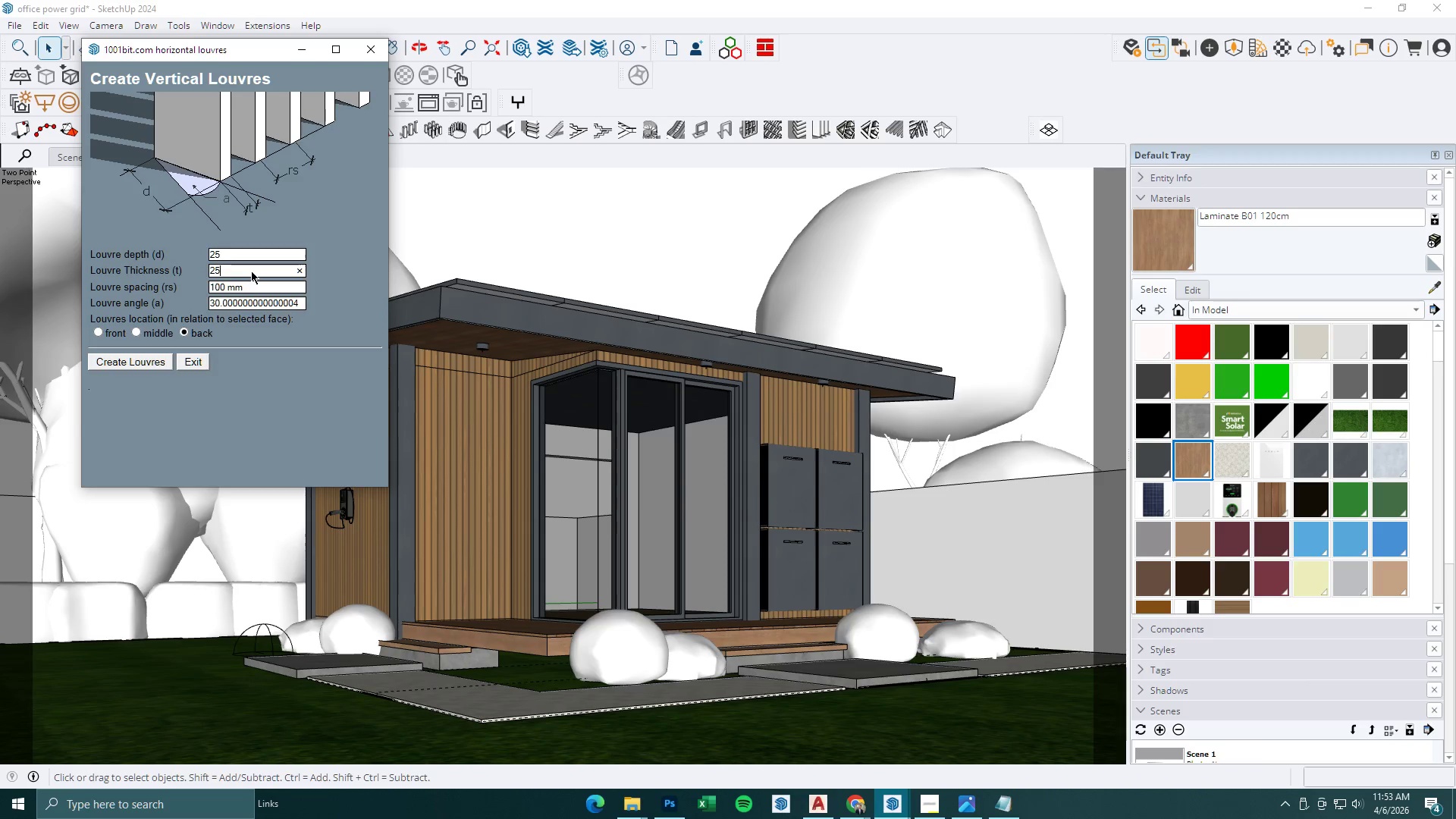 
left_click([237, 256])
 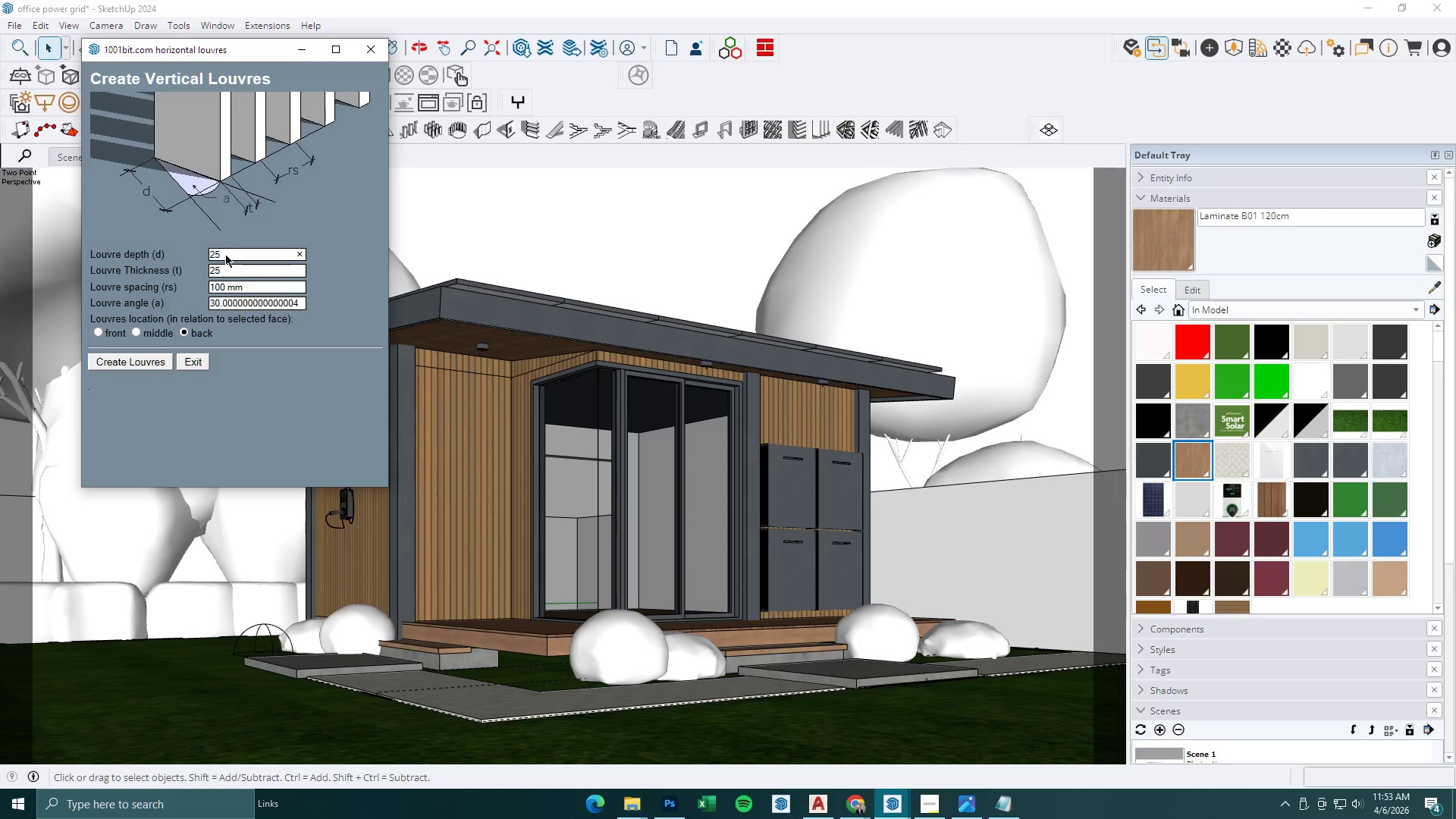 
left_click_drag(start_coordinate=[232, 255], to_coordinate=[153, 255])
 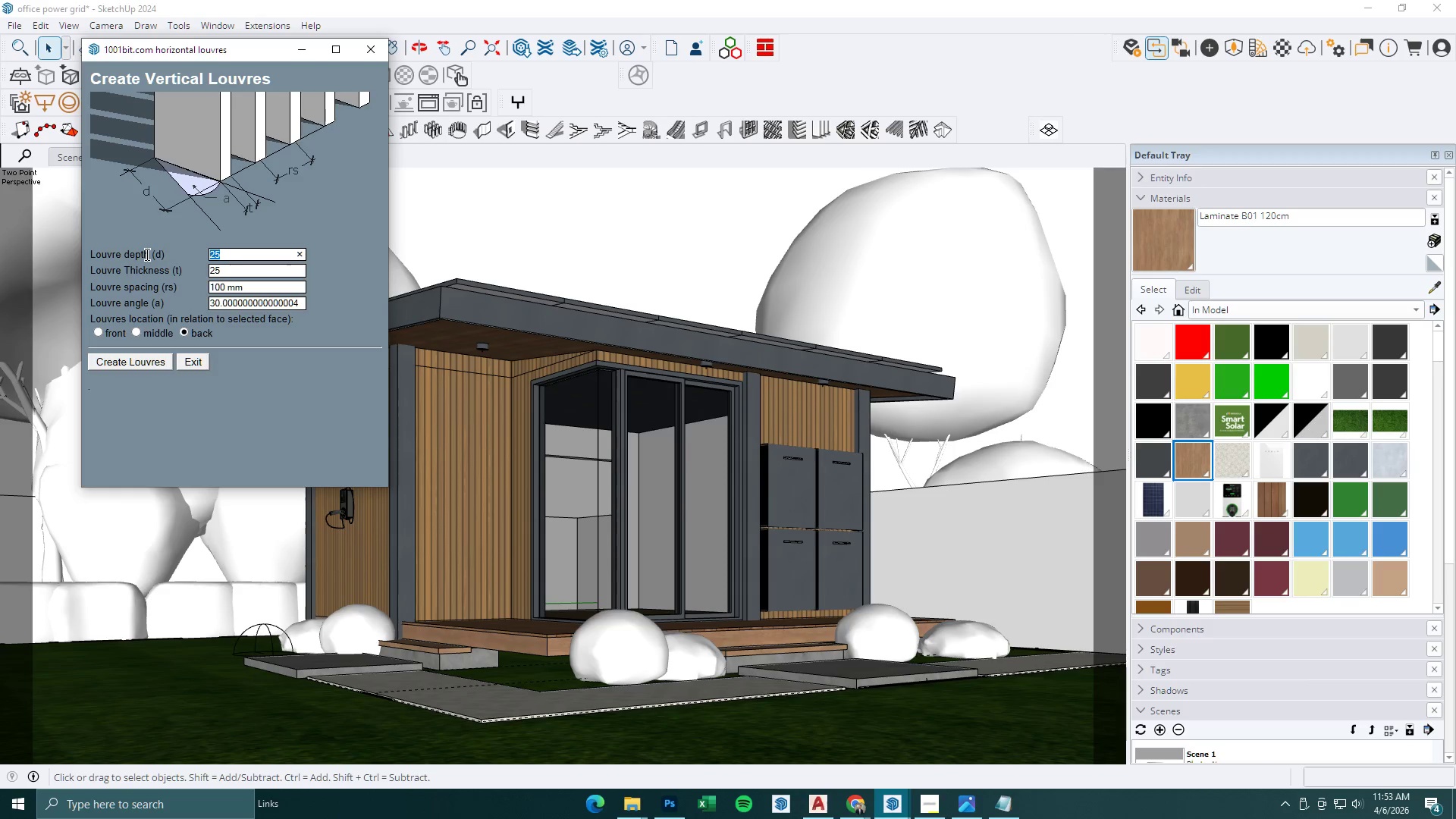 
key(Numpad2)
 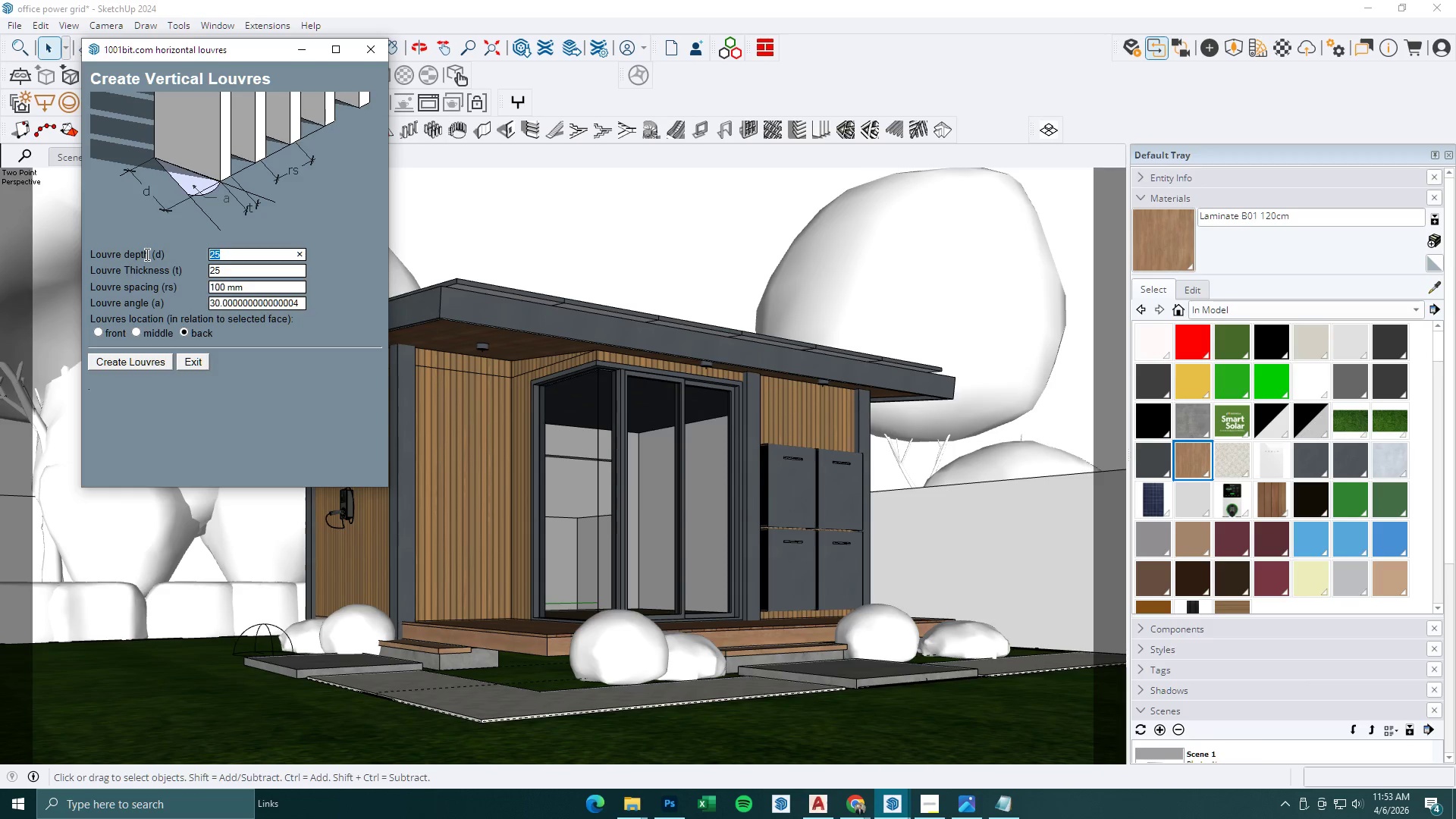 
key(Numpad0)
 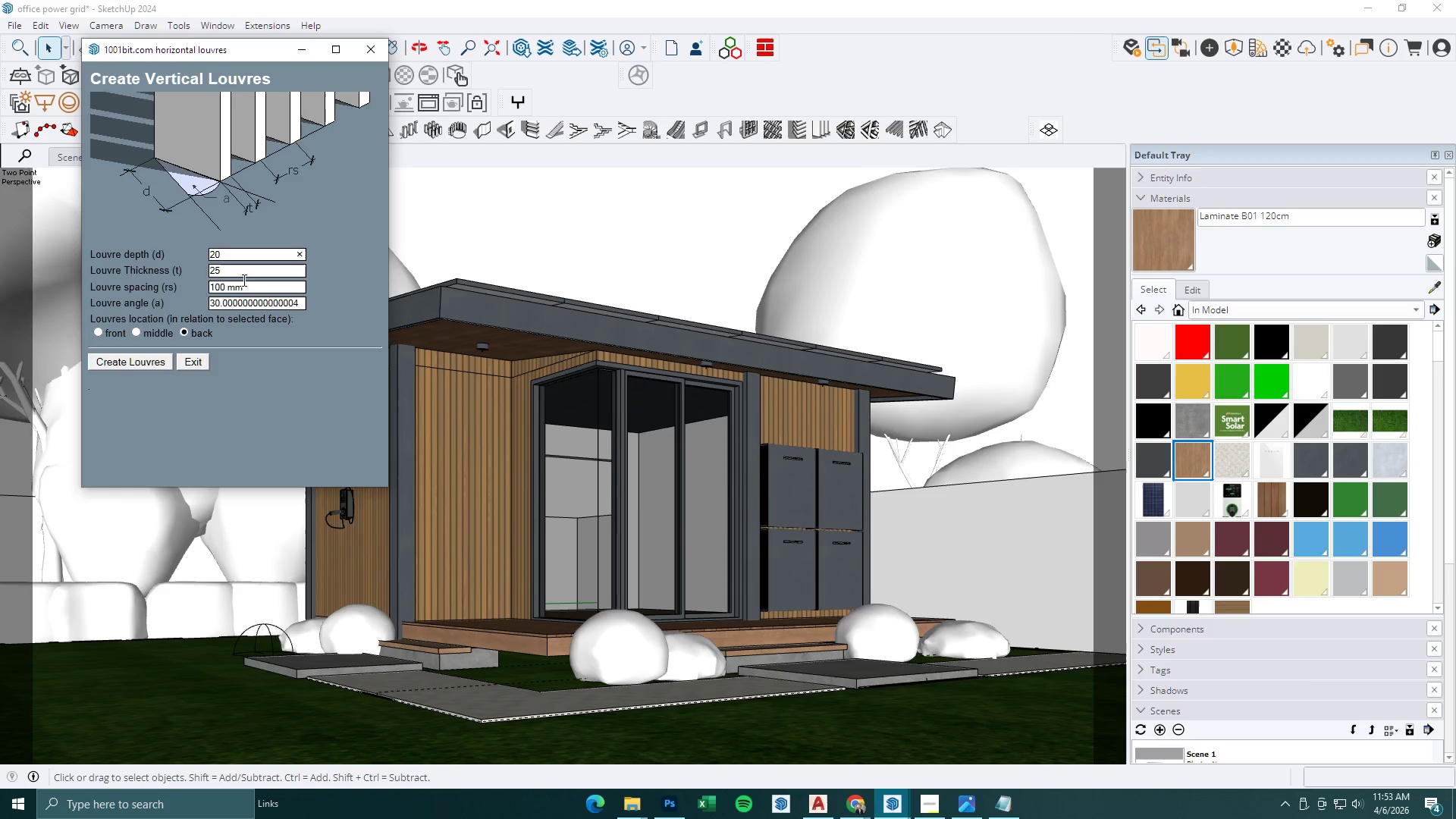 
left_click([256, 287])
 